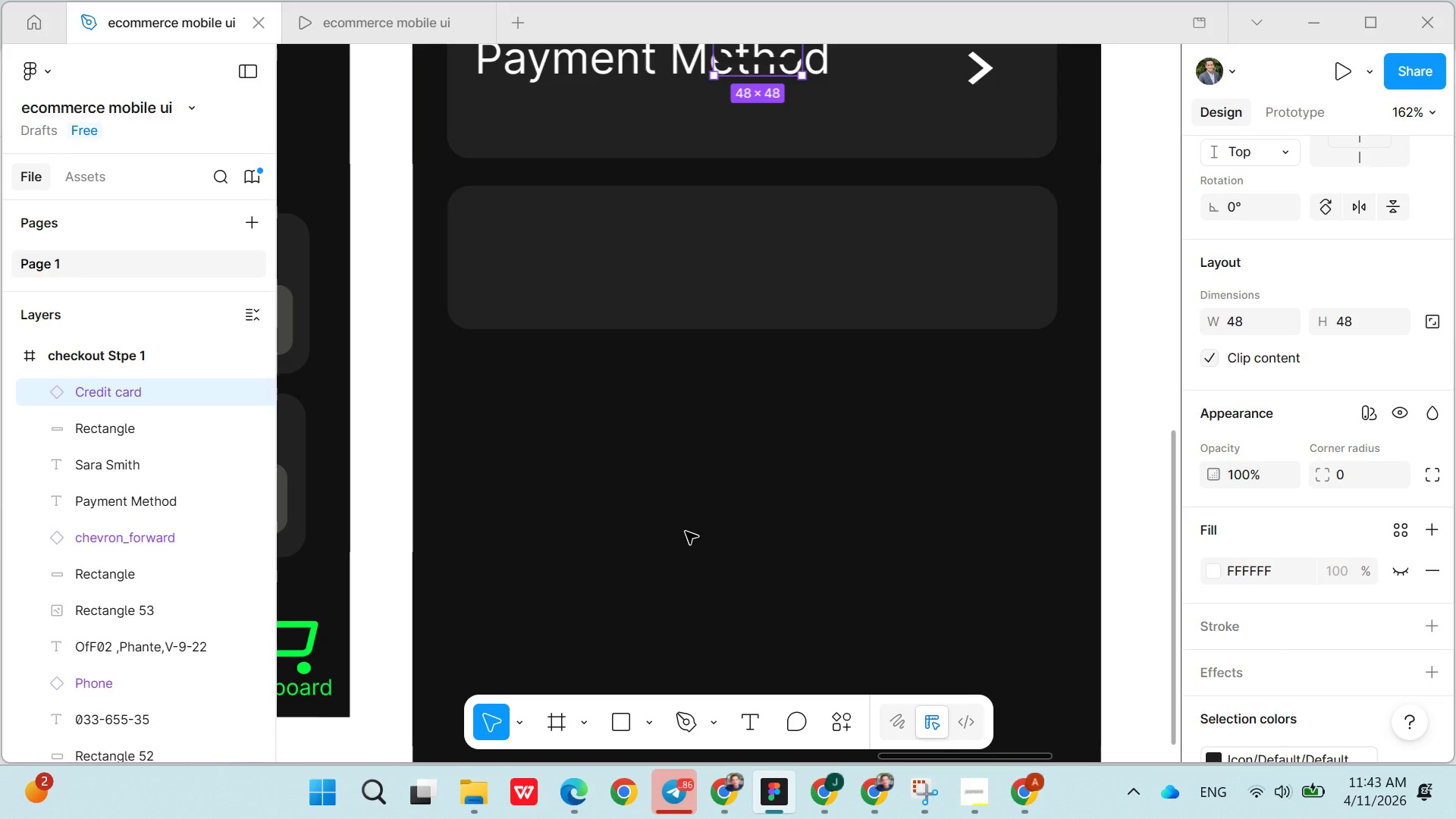 
left_click_drag(start_coordinate=[733, 174], to_coordinate=[952, 396])
 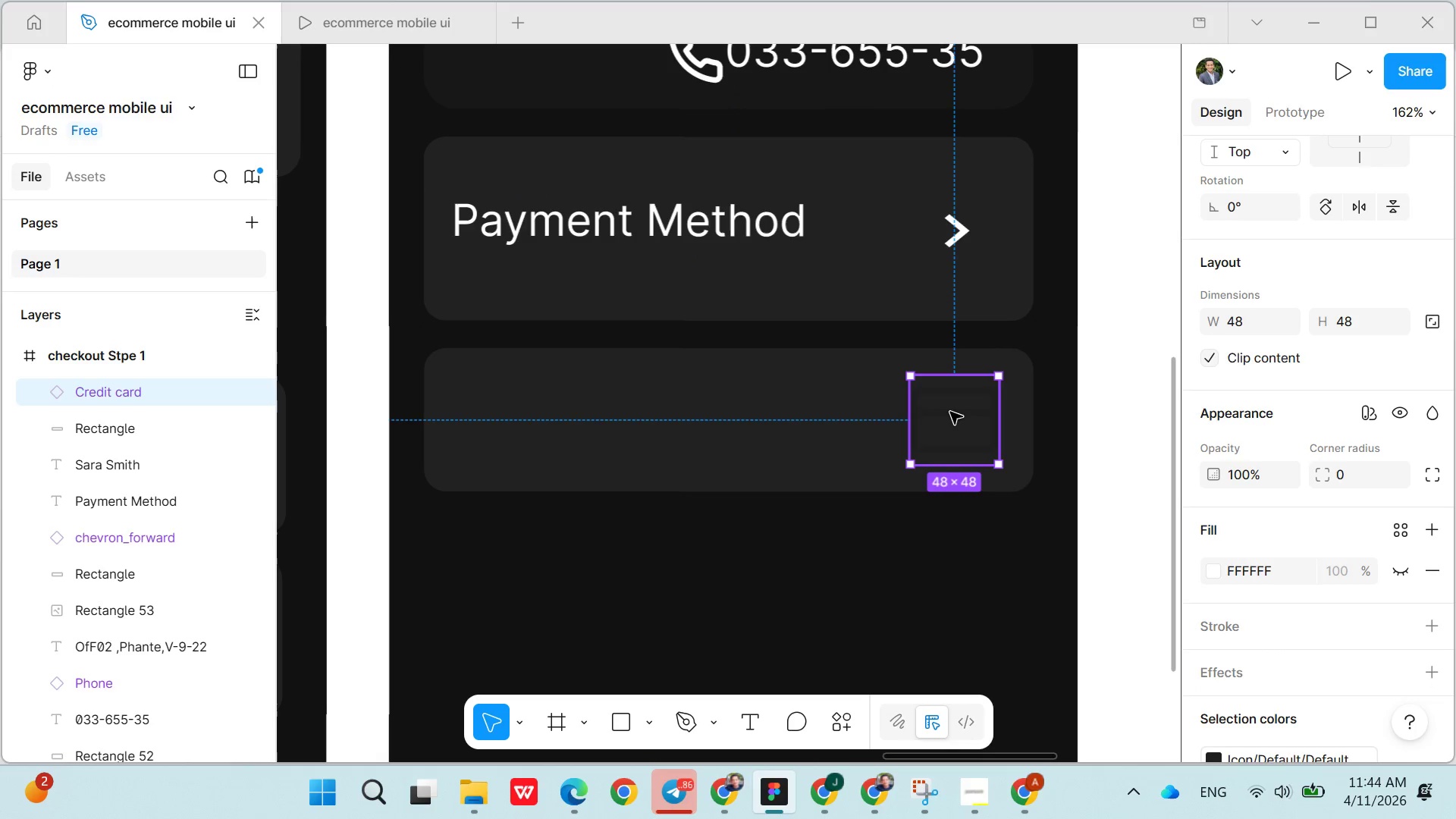 
left_click([950, 412])
 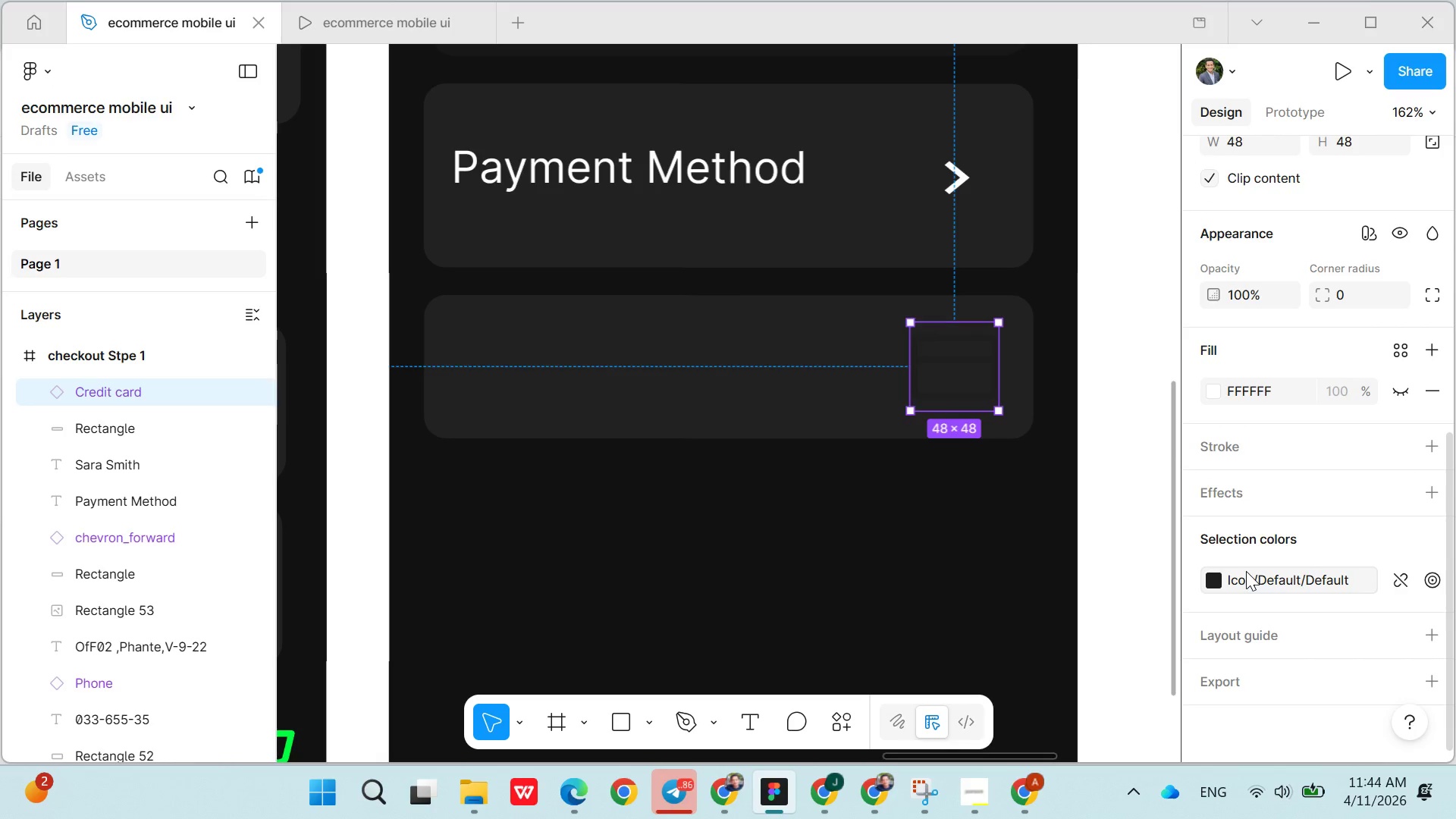 
left_click([1268, 580])
 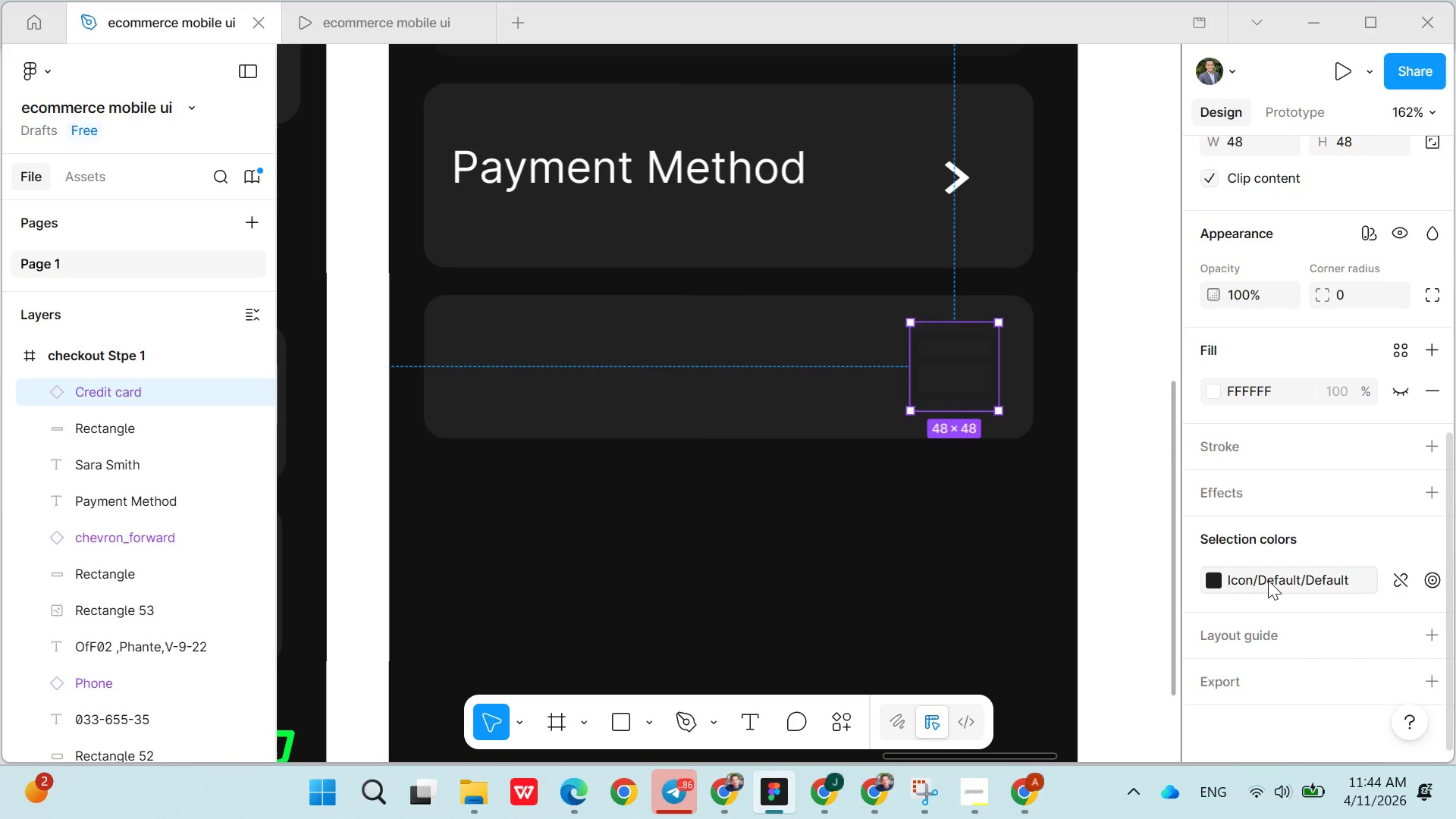 
double_click([1268, 580])
 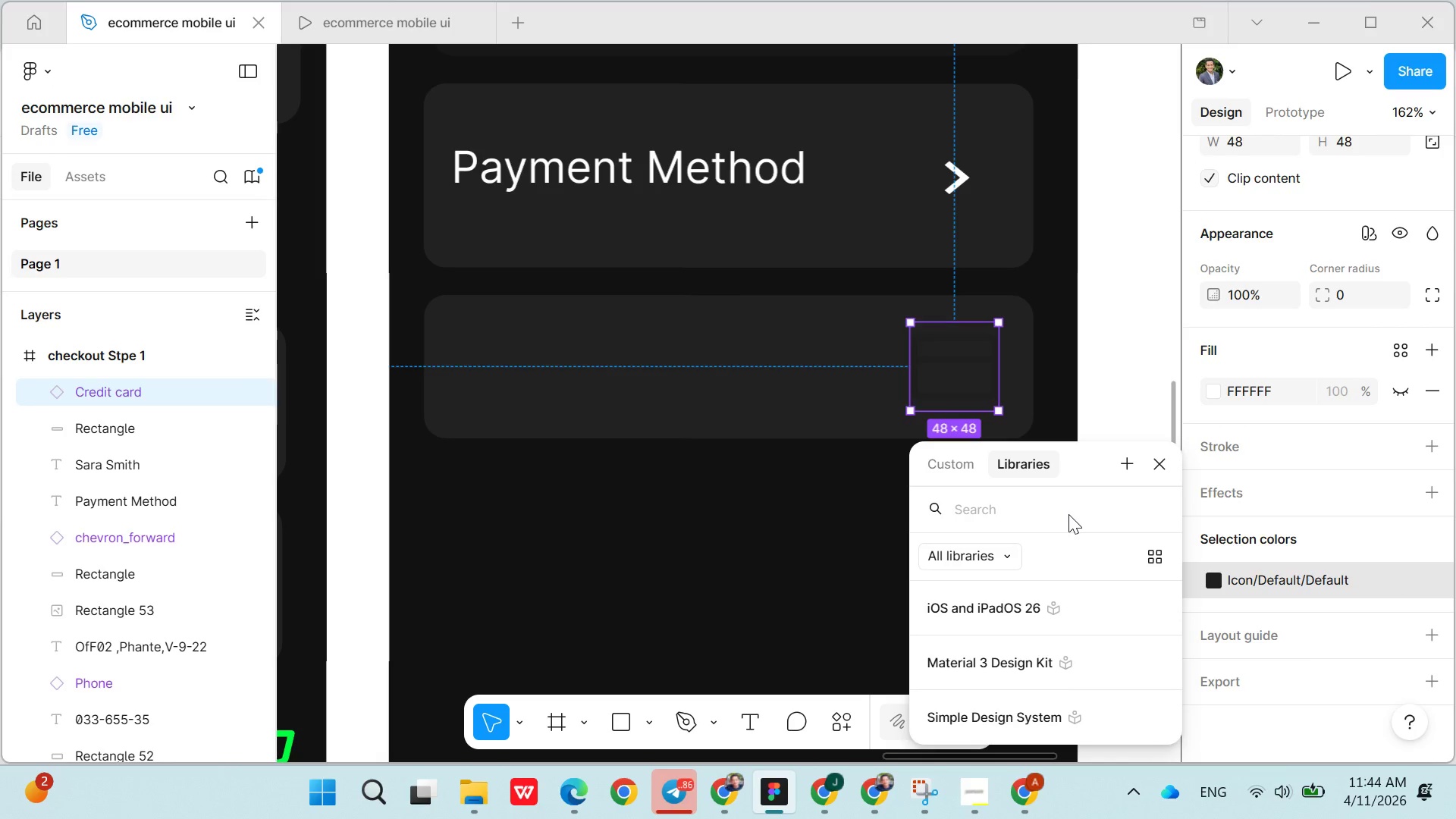 
key(Meta+MetaLeft)
 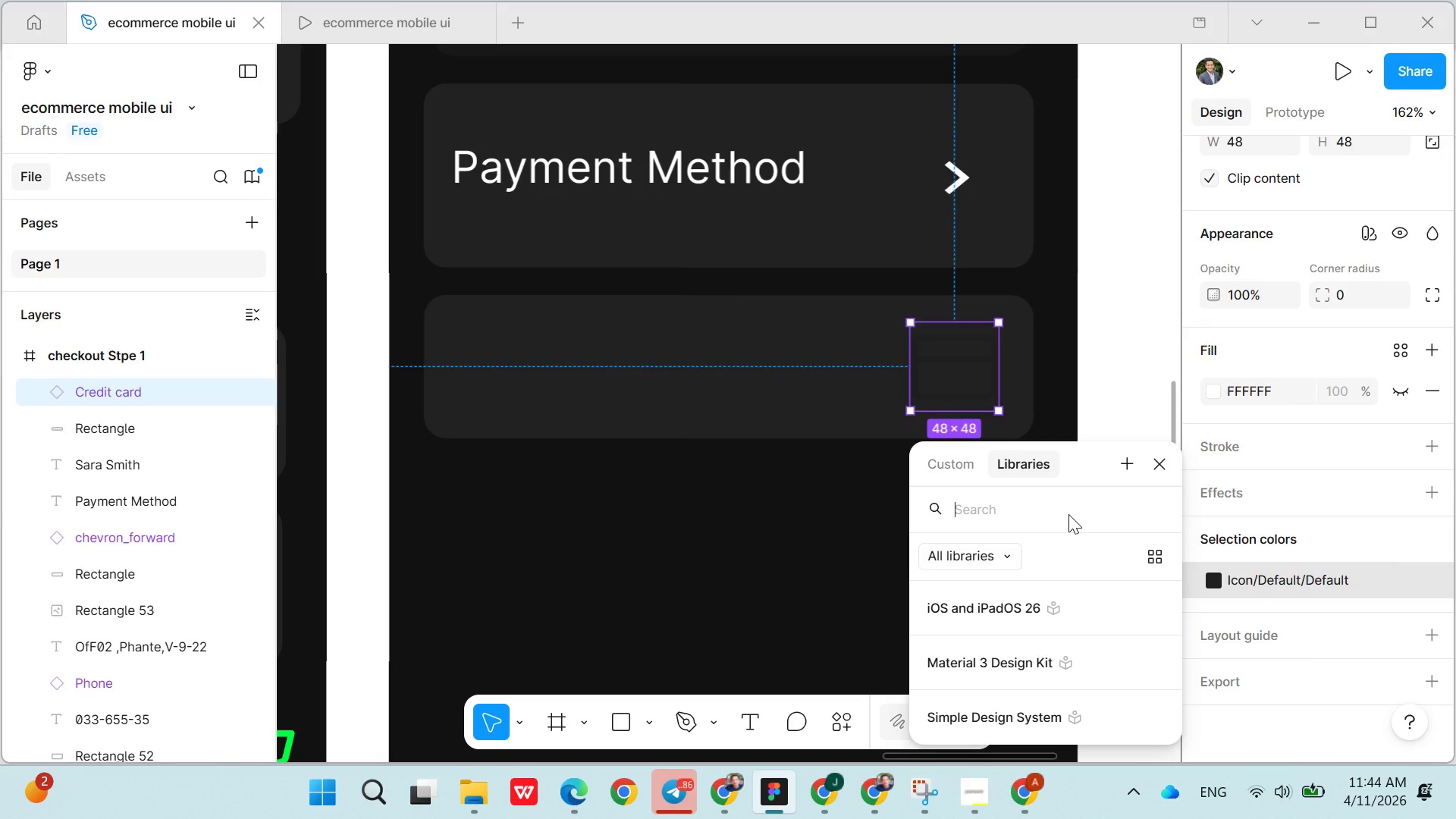 
key(Meta+V)
 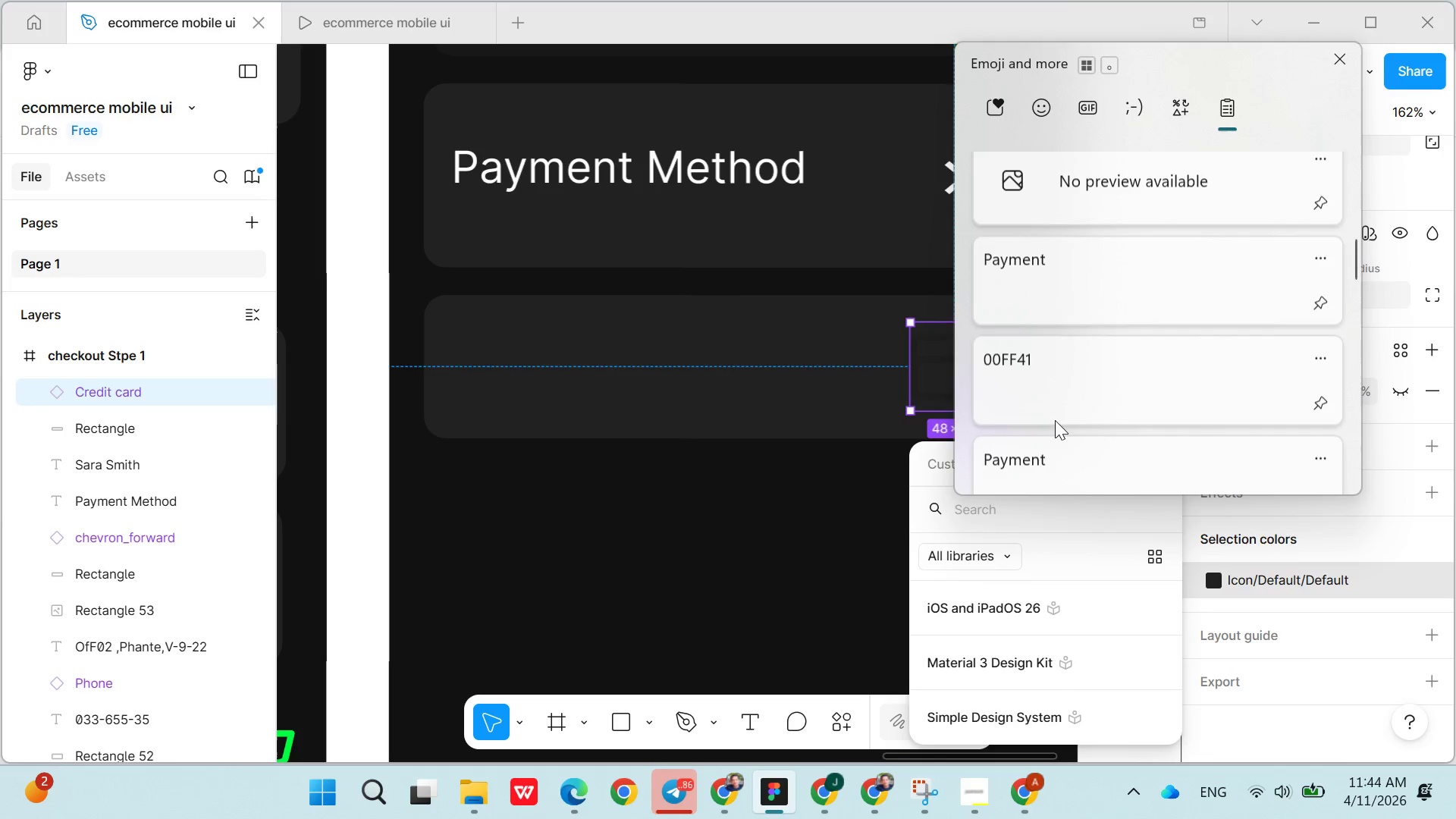 
left_click([1043, 362])
 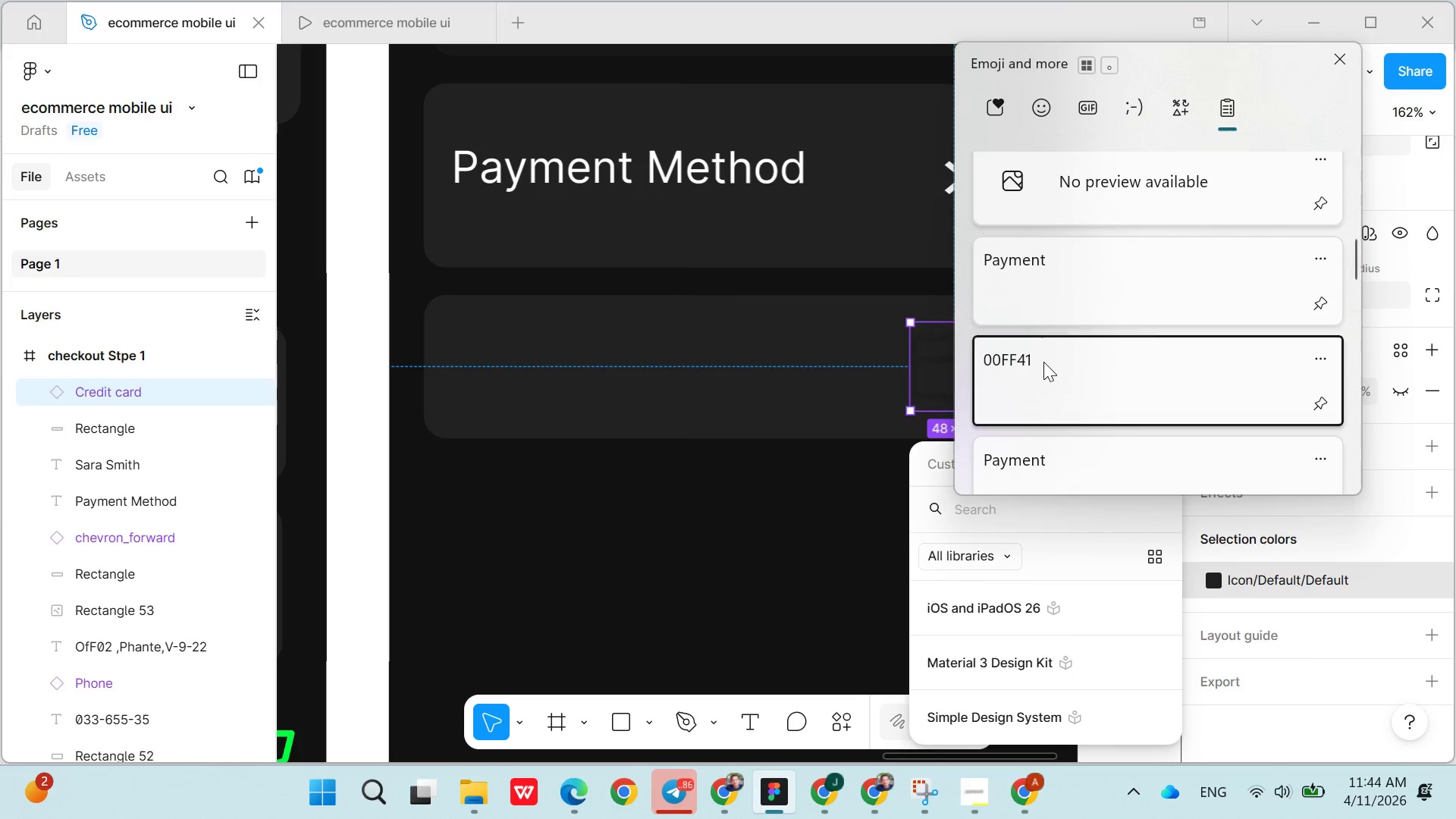 
key(Control+ControlLeft)
 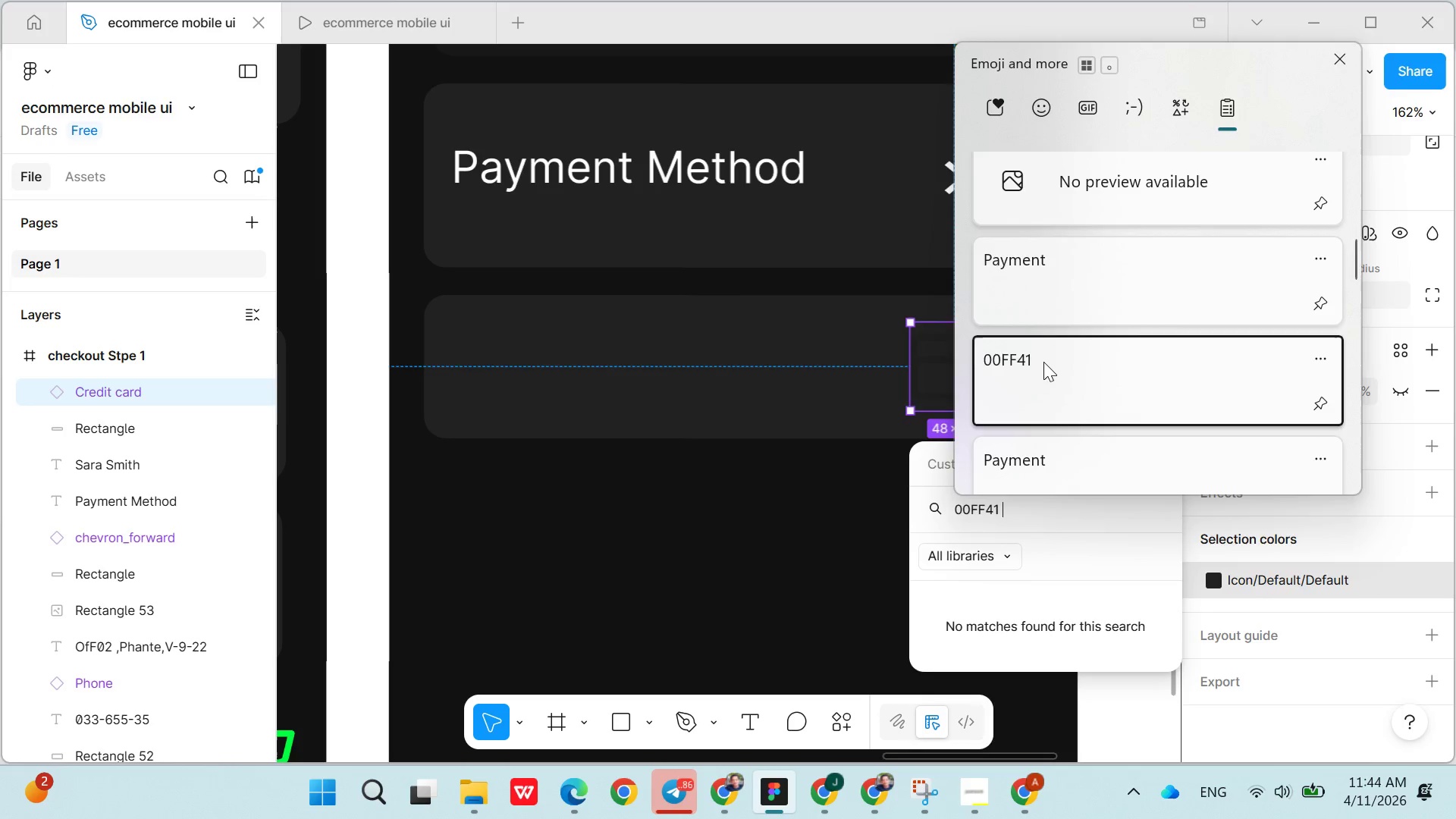 
hold_key(key=V, duration=4.05)
 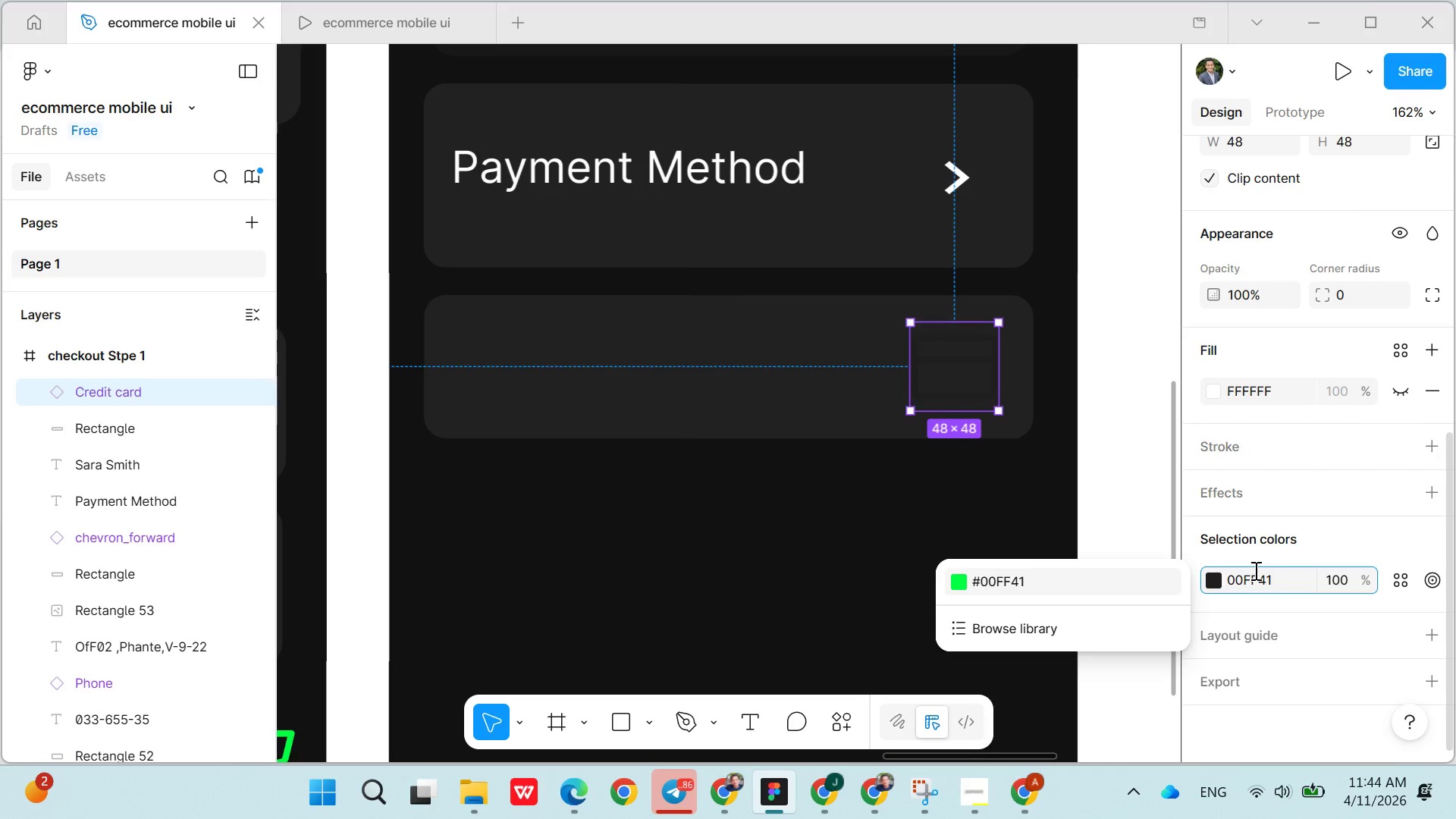 
key(Enter)
 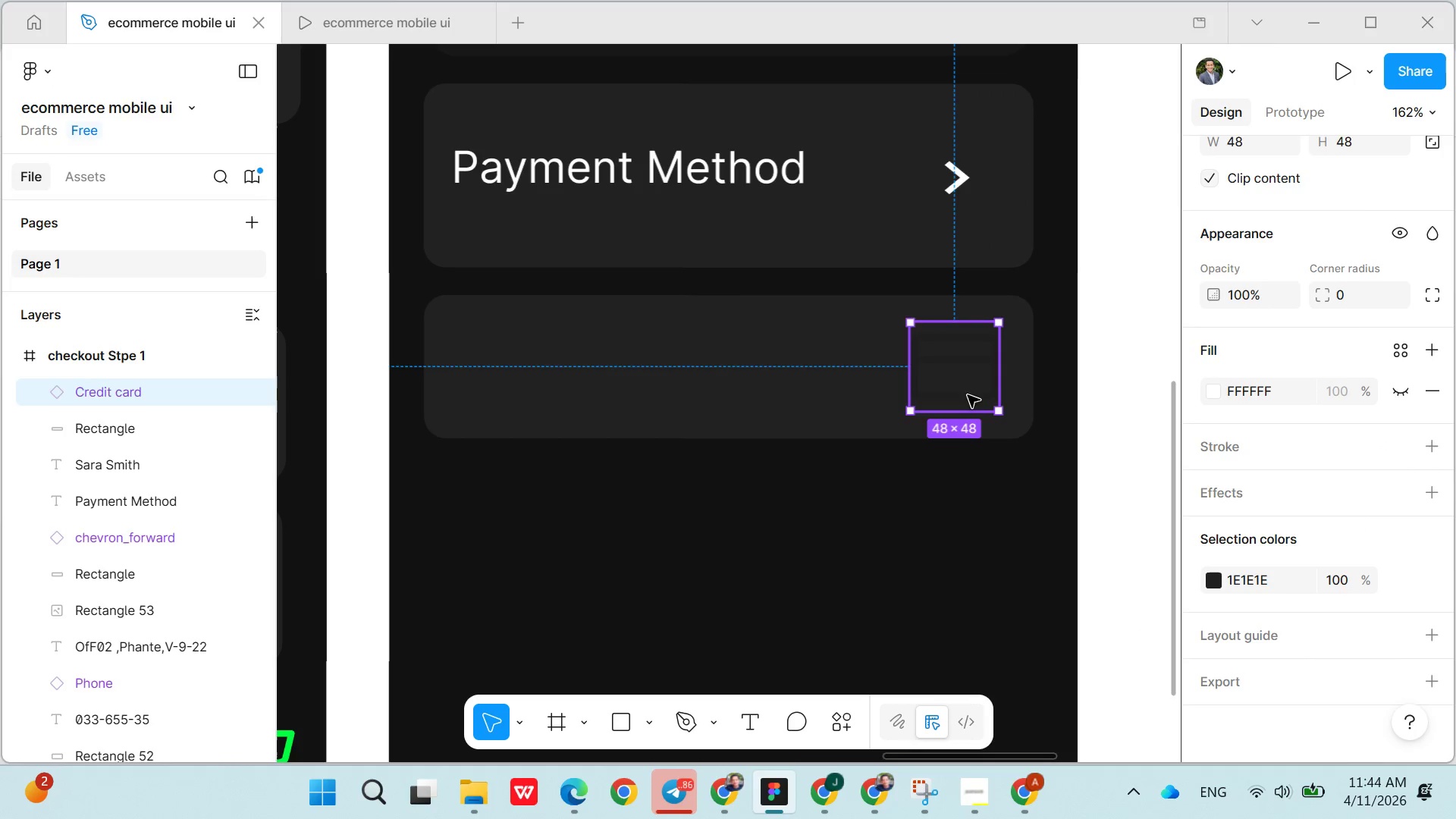 
left_click([965, 373])
 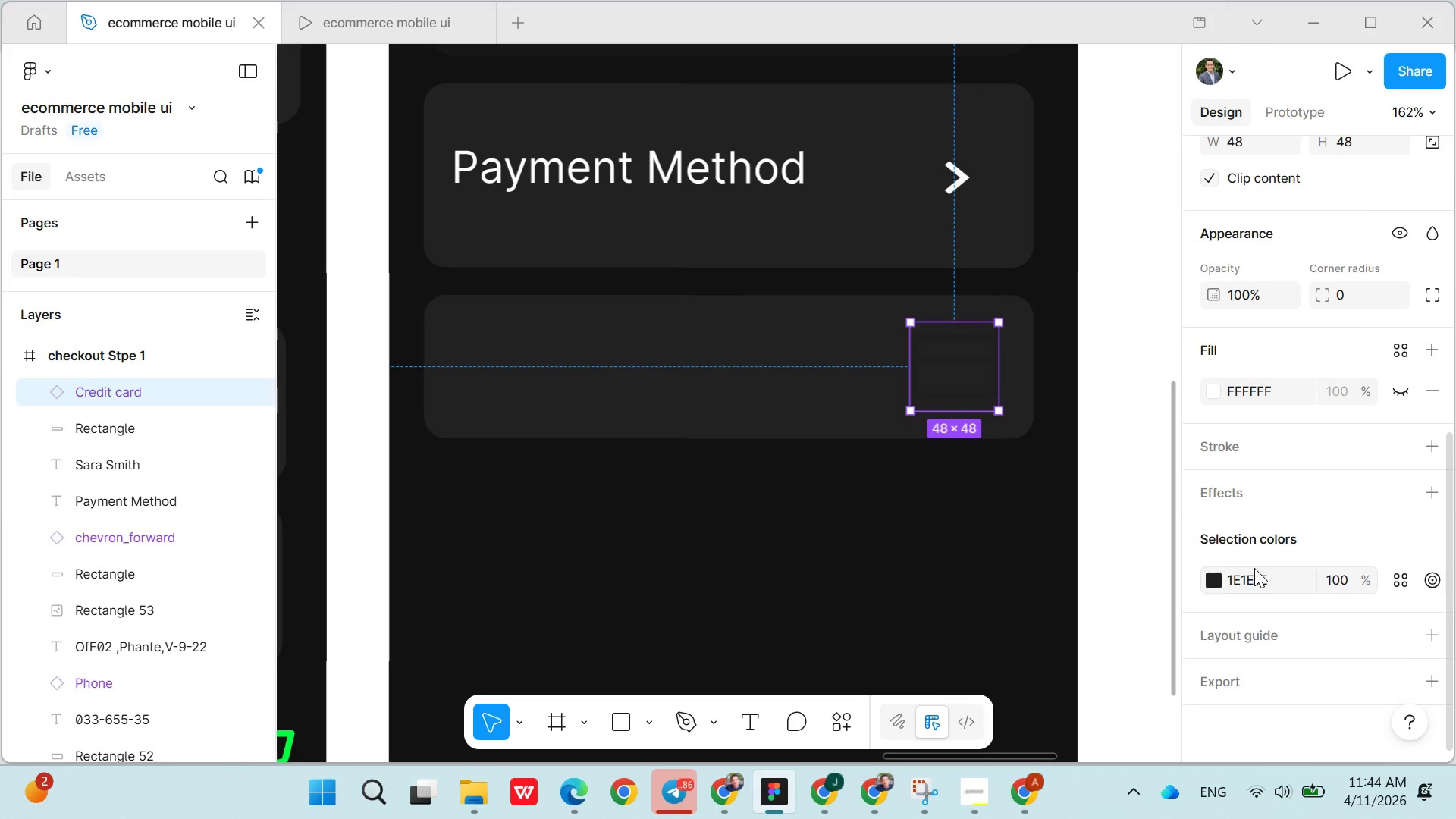 
double_click([1254, 570])
 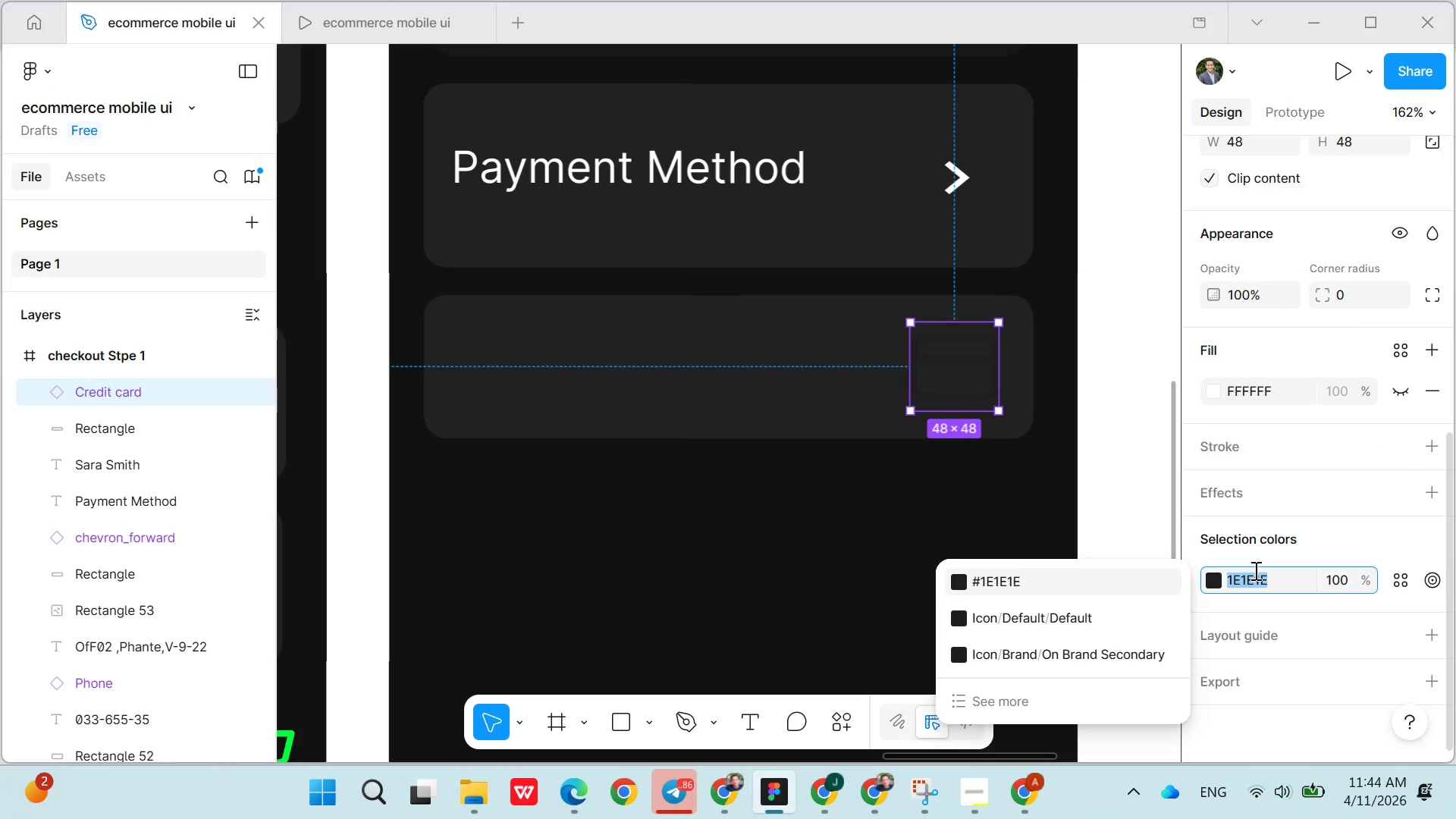 
key(Control+ControlLeft)
 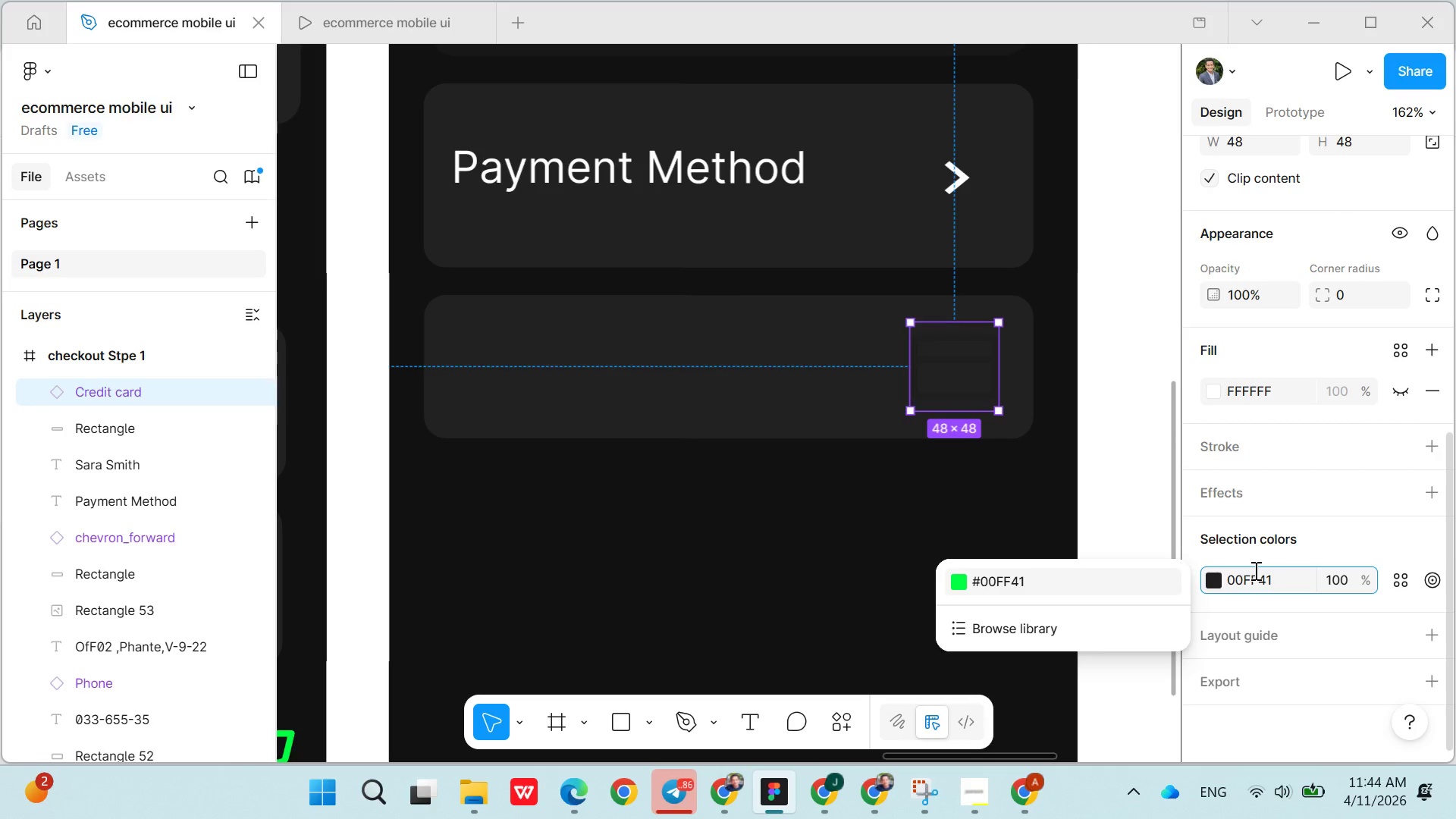 
key(Enter)
 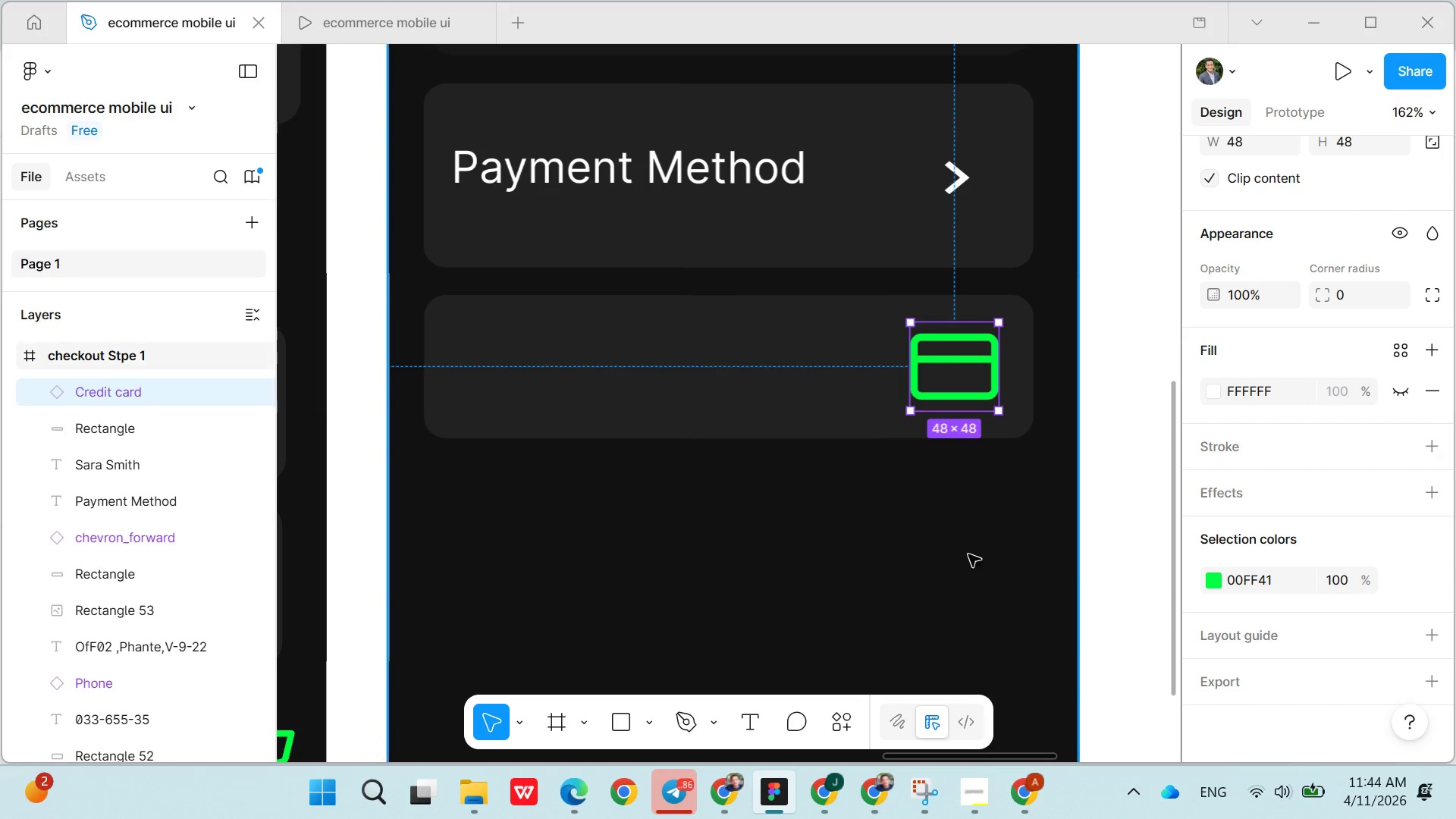 
left_click([953, 553])
 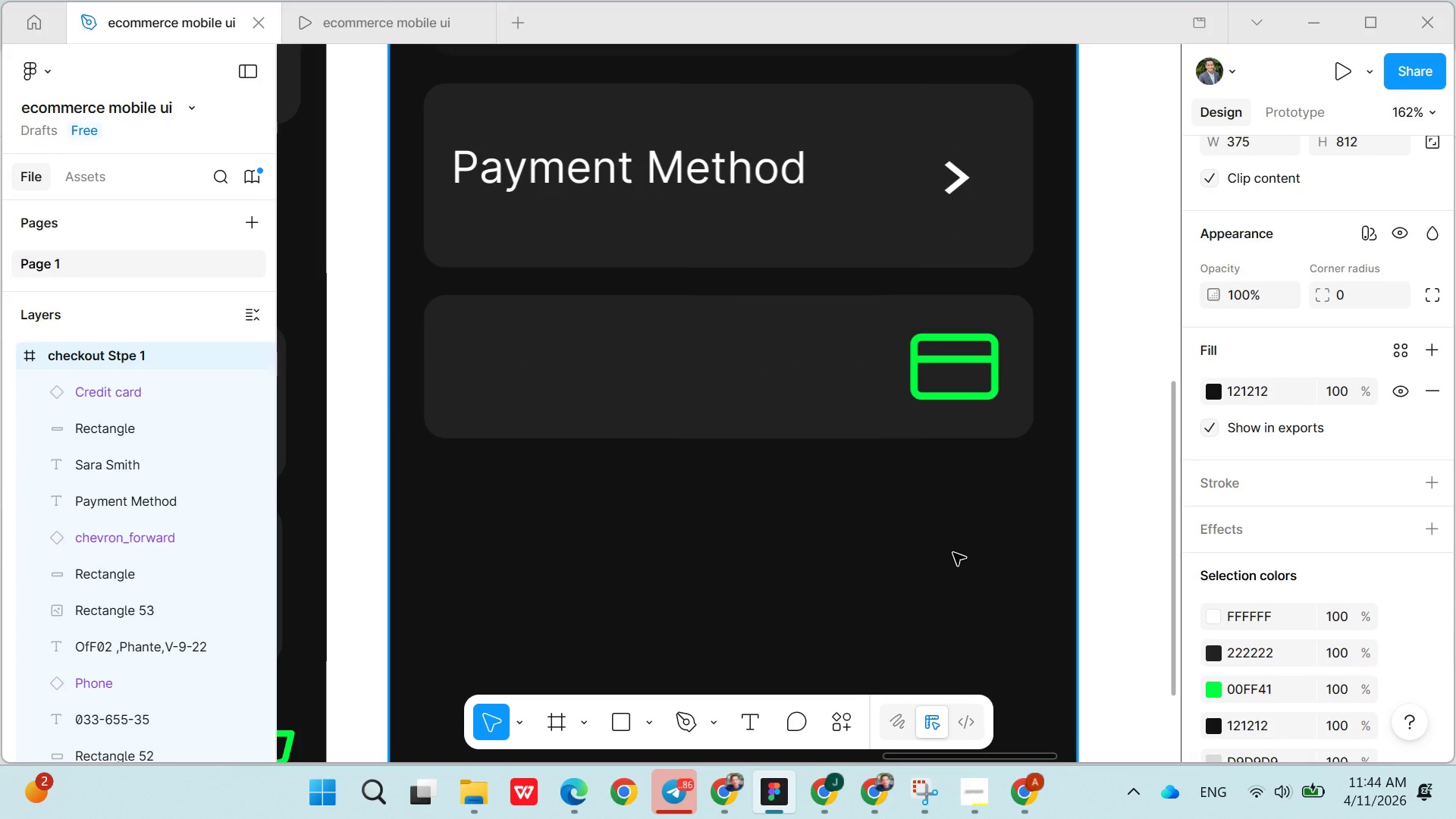 
wait(5.06)
 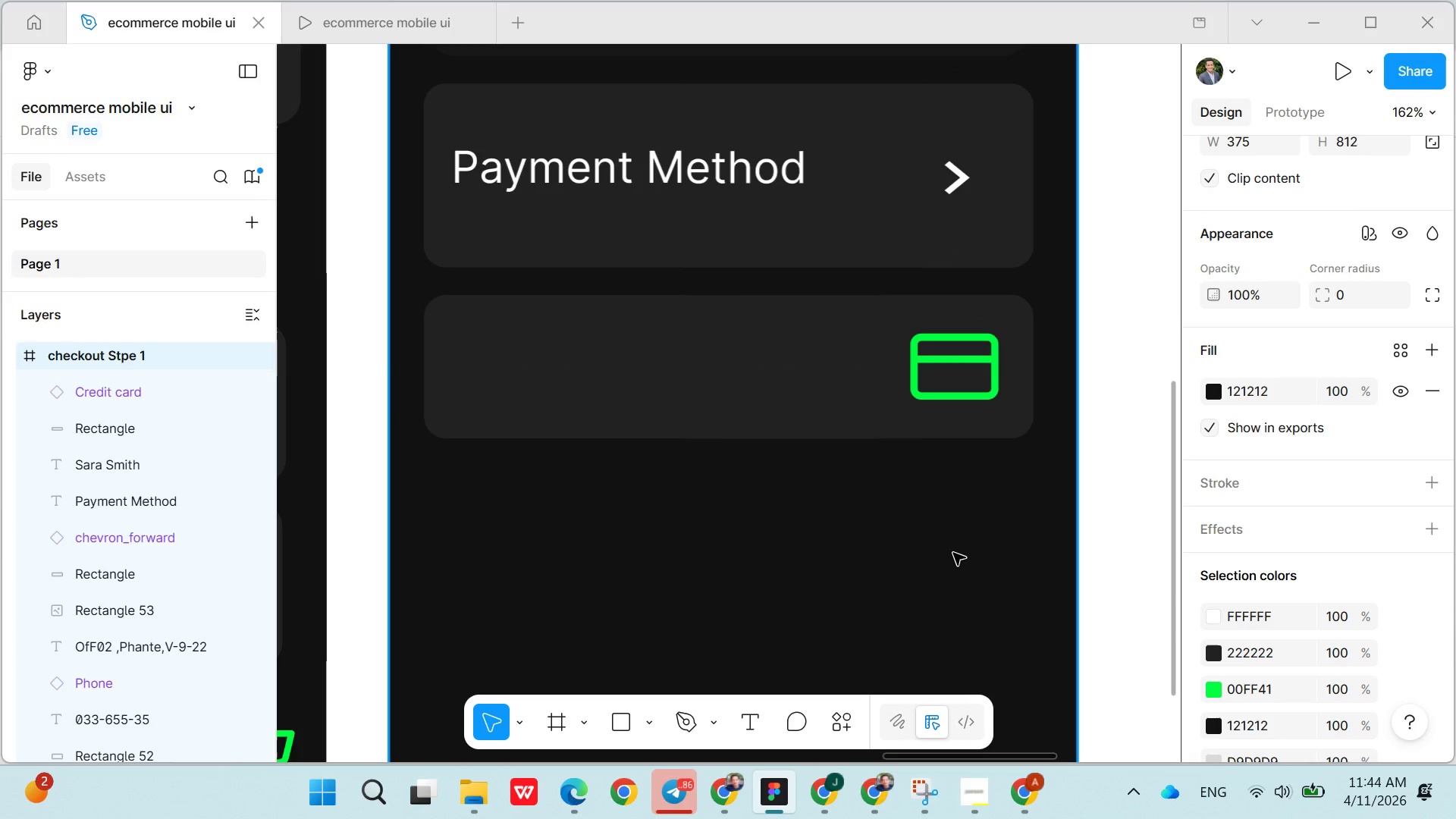 
left_click([952, 394])
 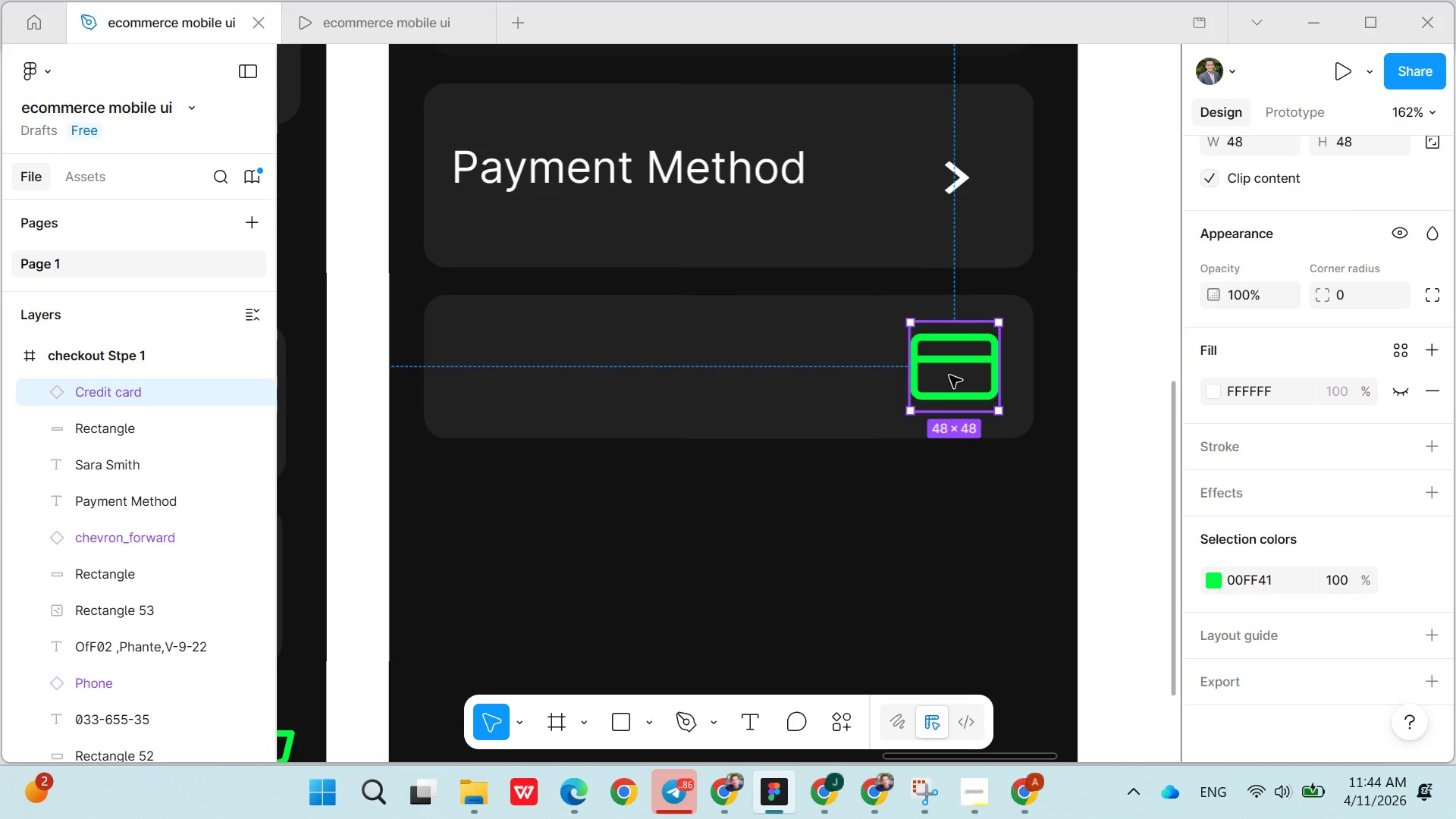 
left_click_drag(start_coordinate=[949, 375], to_coordinate=[485, 373])
 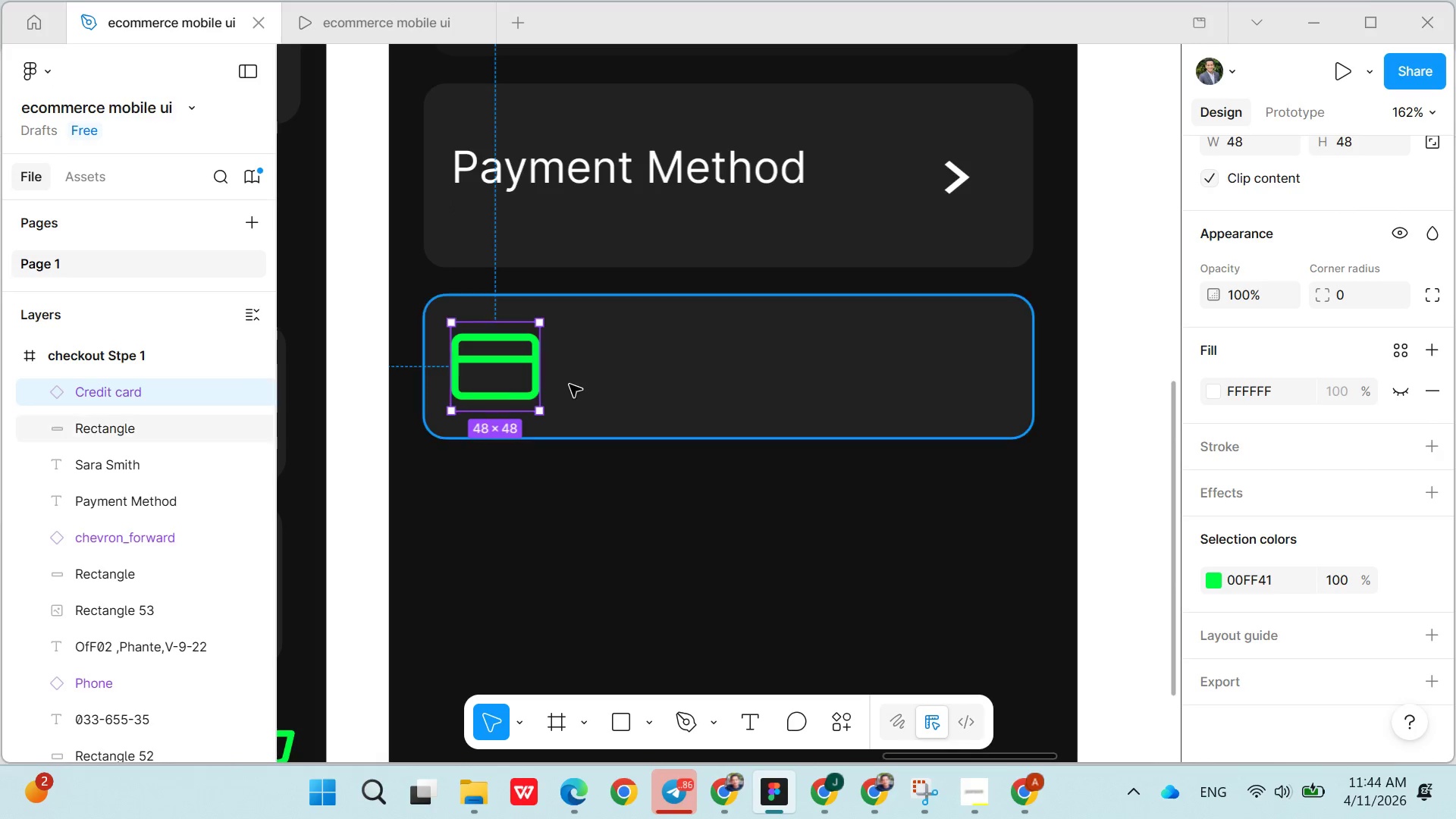 
left_click([570, 386])
 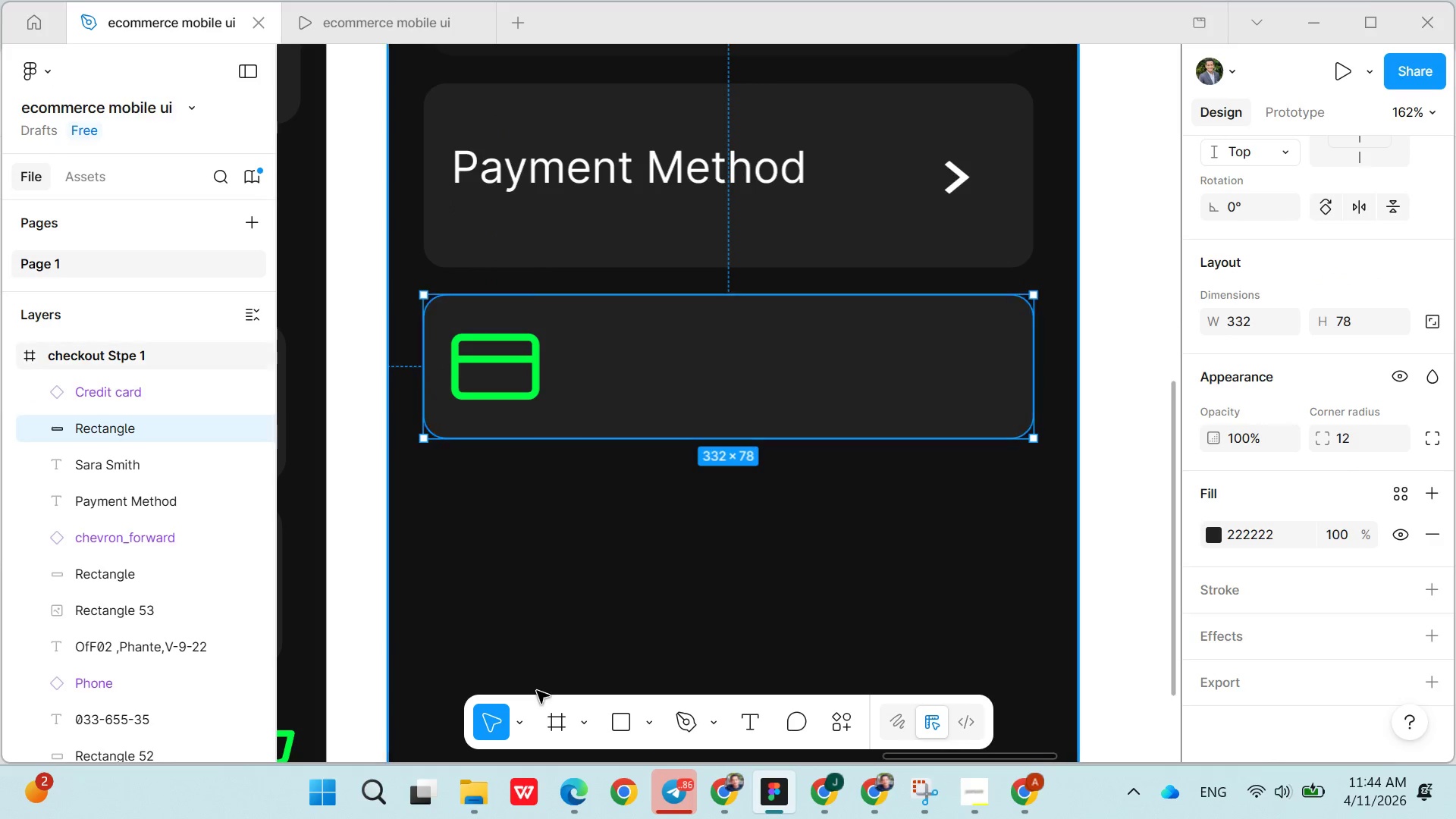 
left_click([743, 708])
 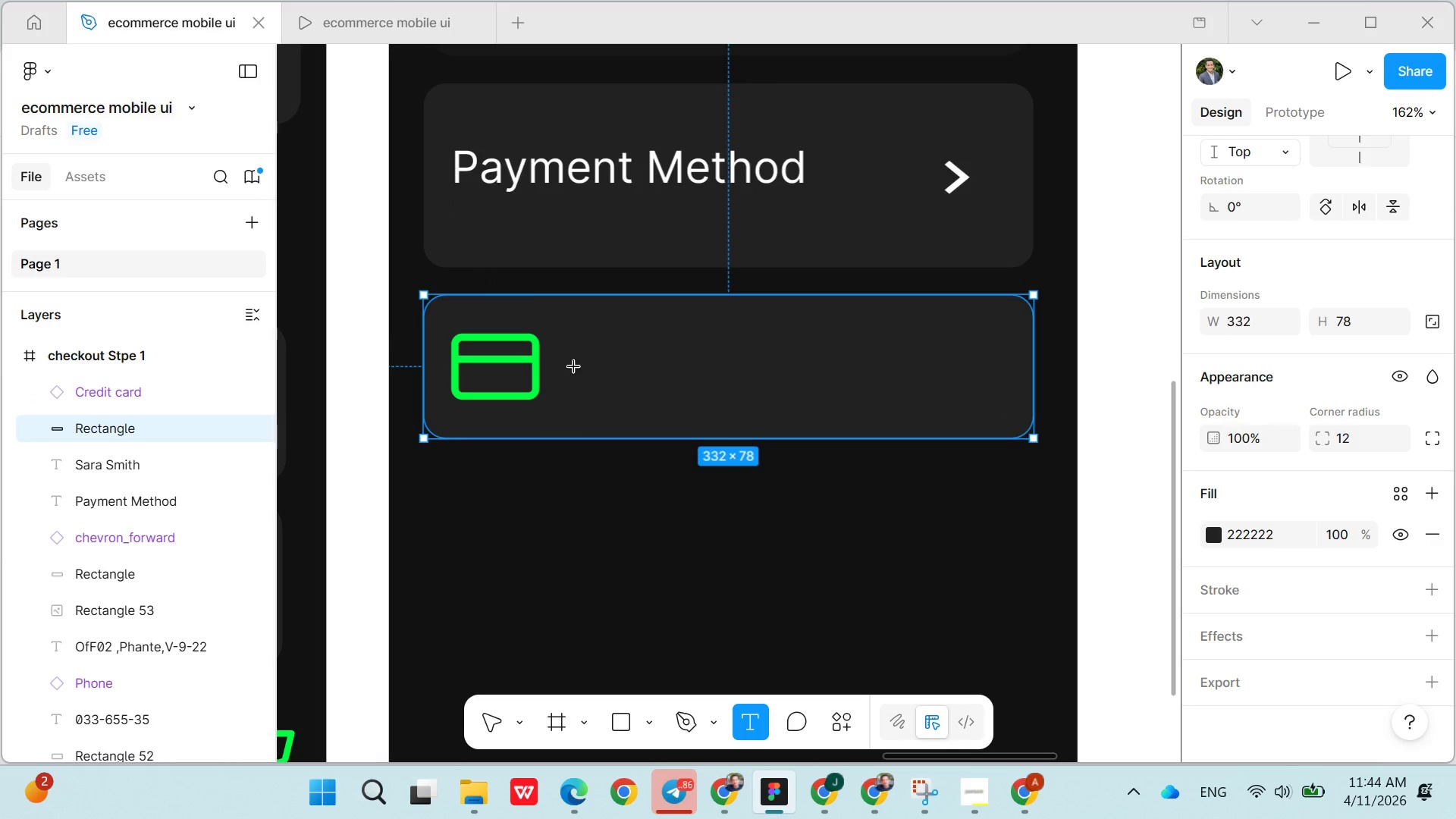 
left_click([572, 366])
 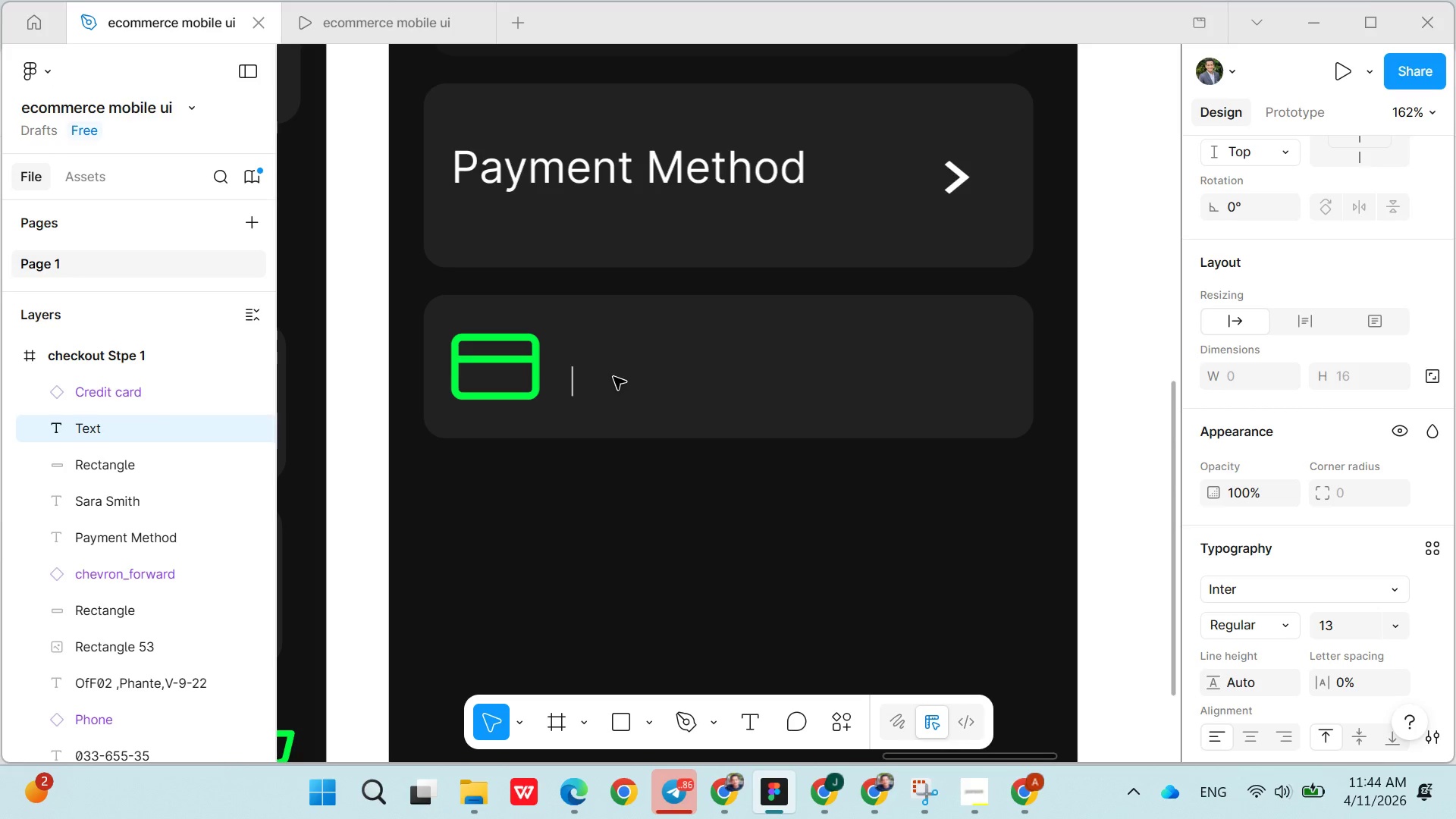 
wait(6.22)
 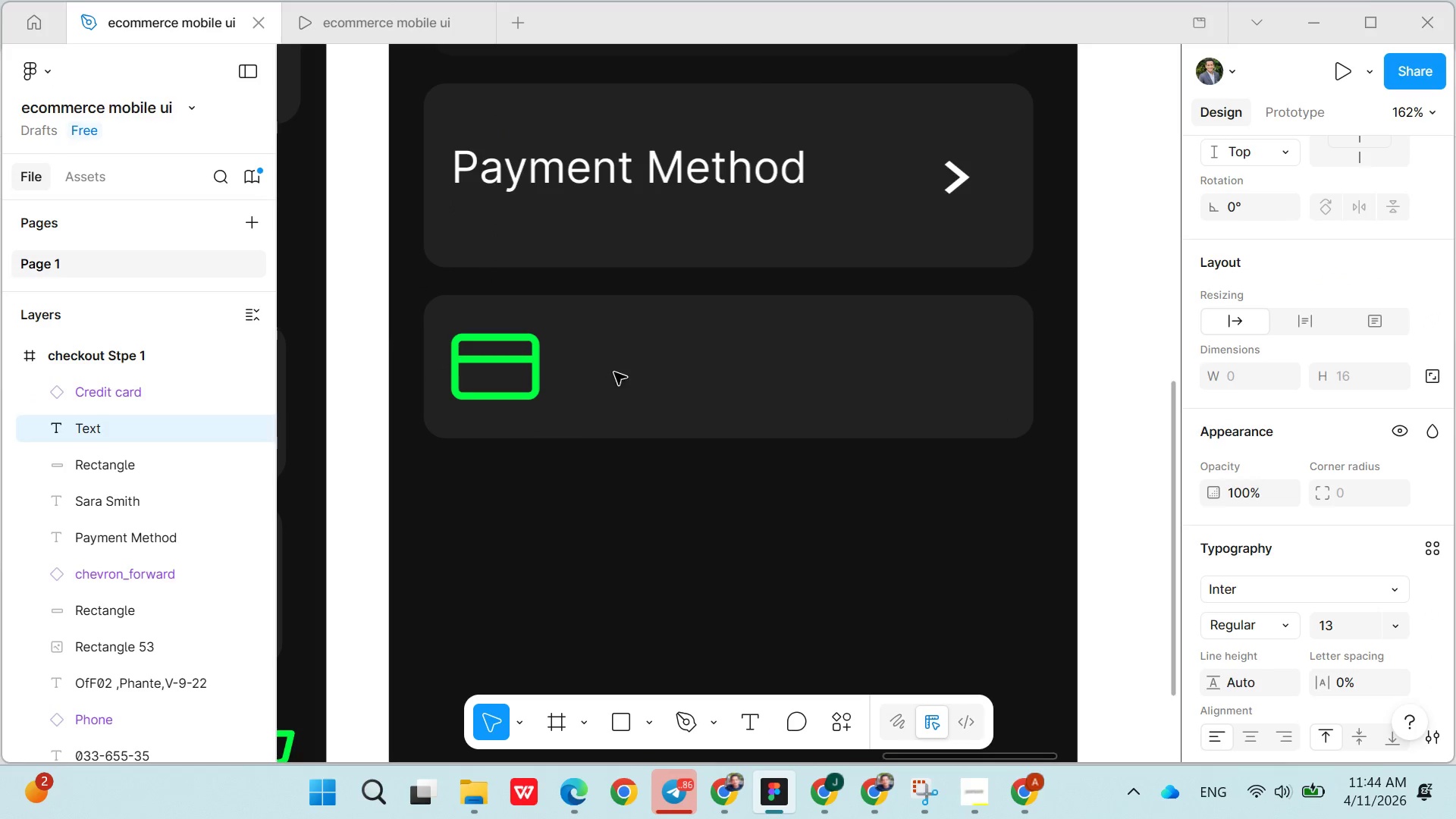 
type(*****)
 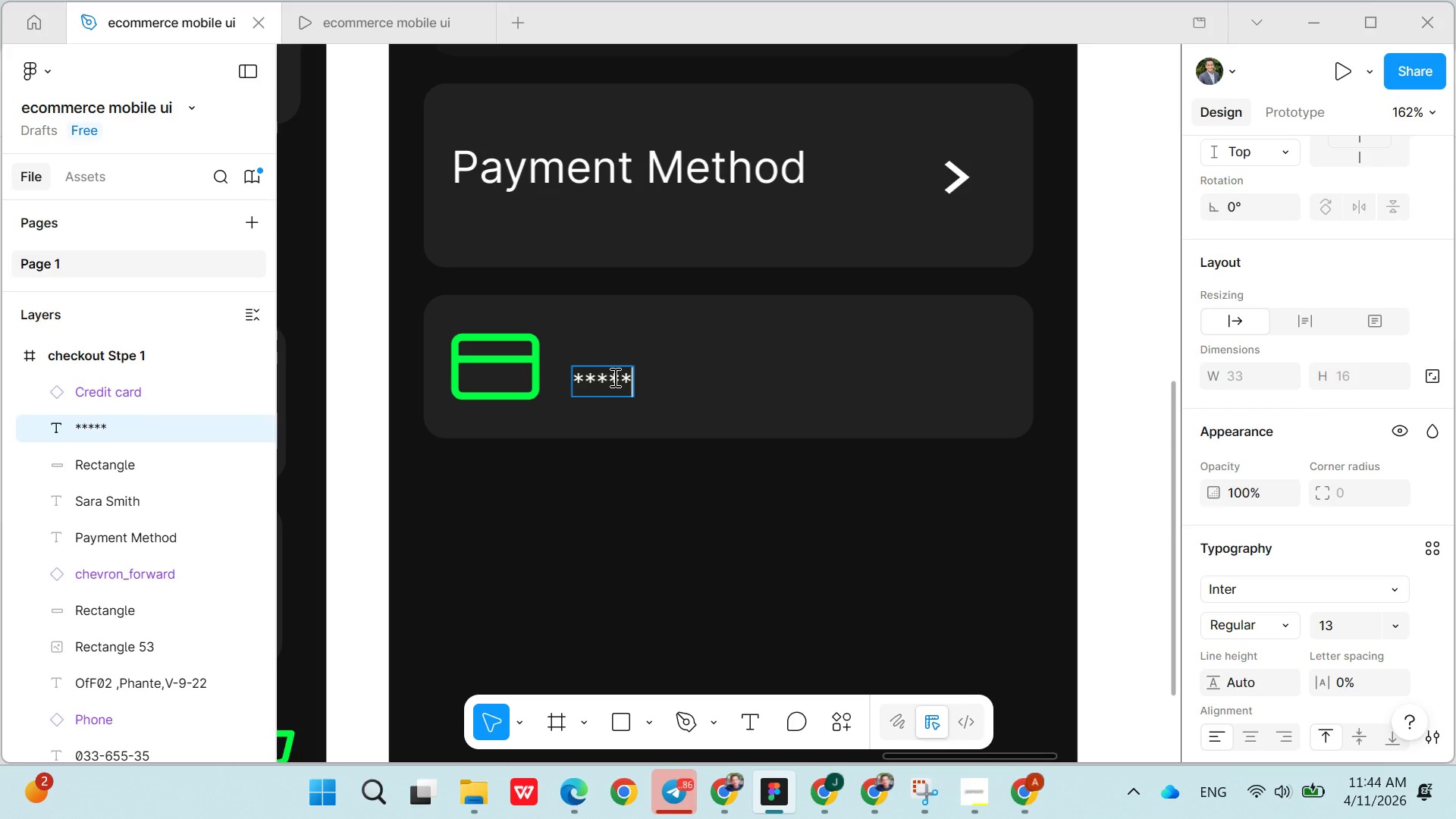 
type(*1345)
 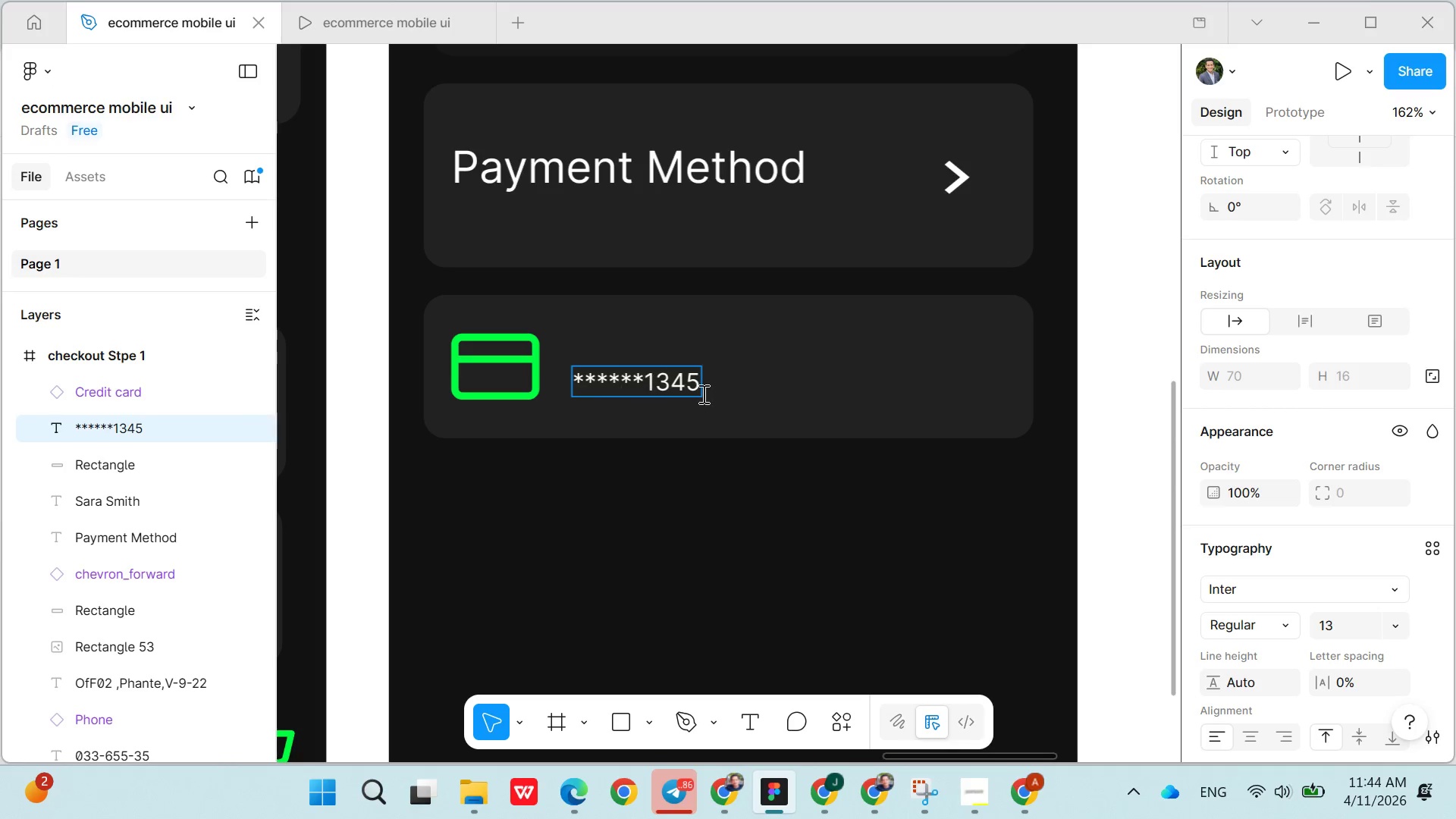 
left_click([745, 391])
 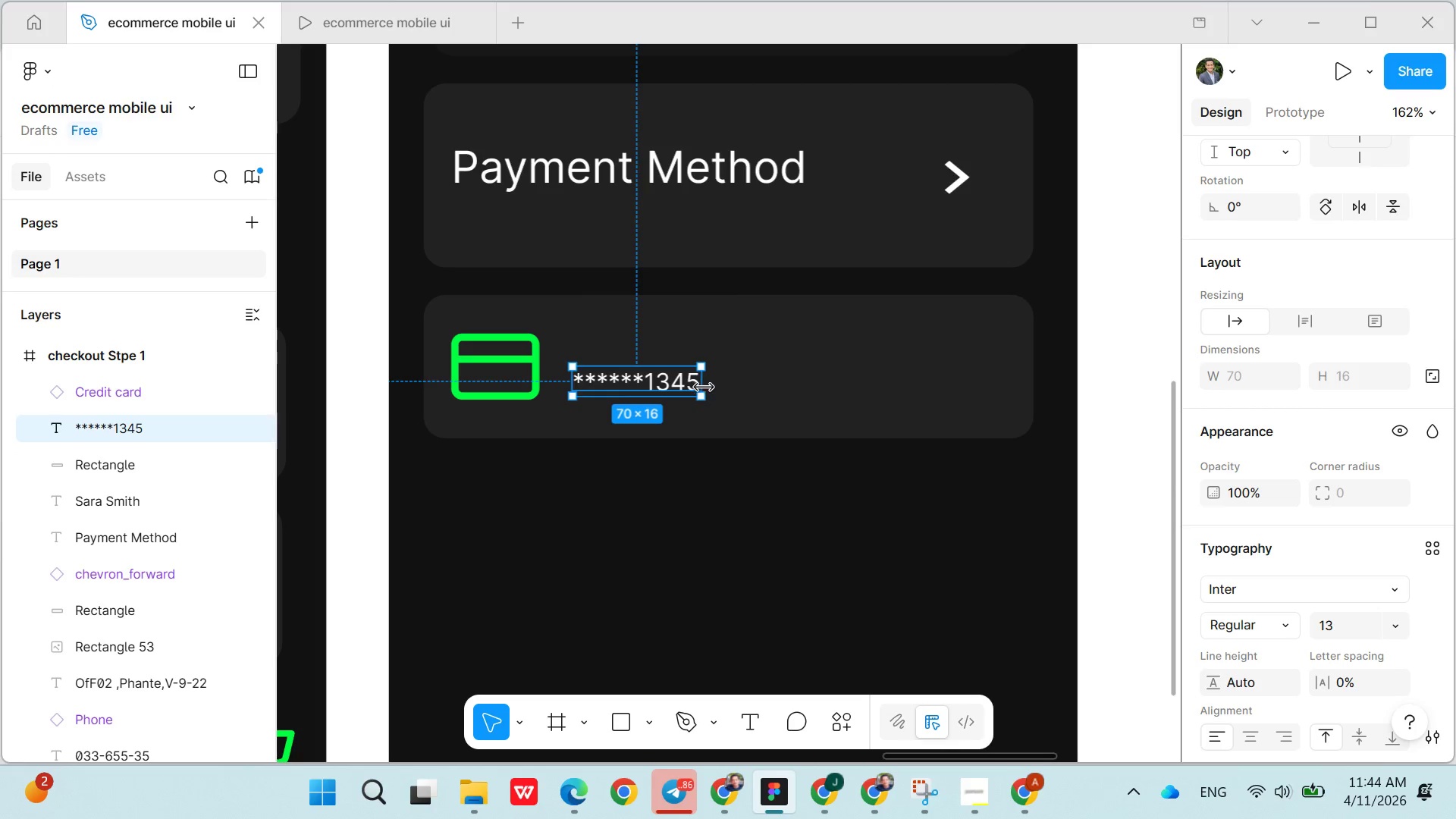 
left_click_drag(start_coordinate=[702, 380], to_coordinate=[777, 390])
 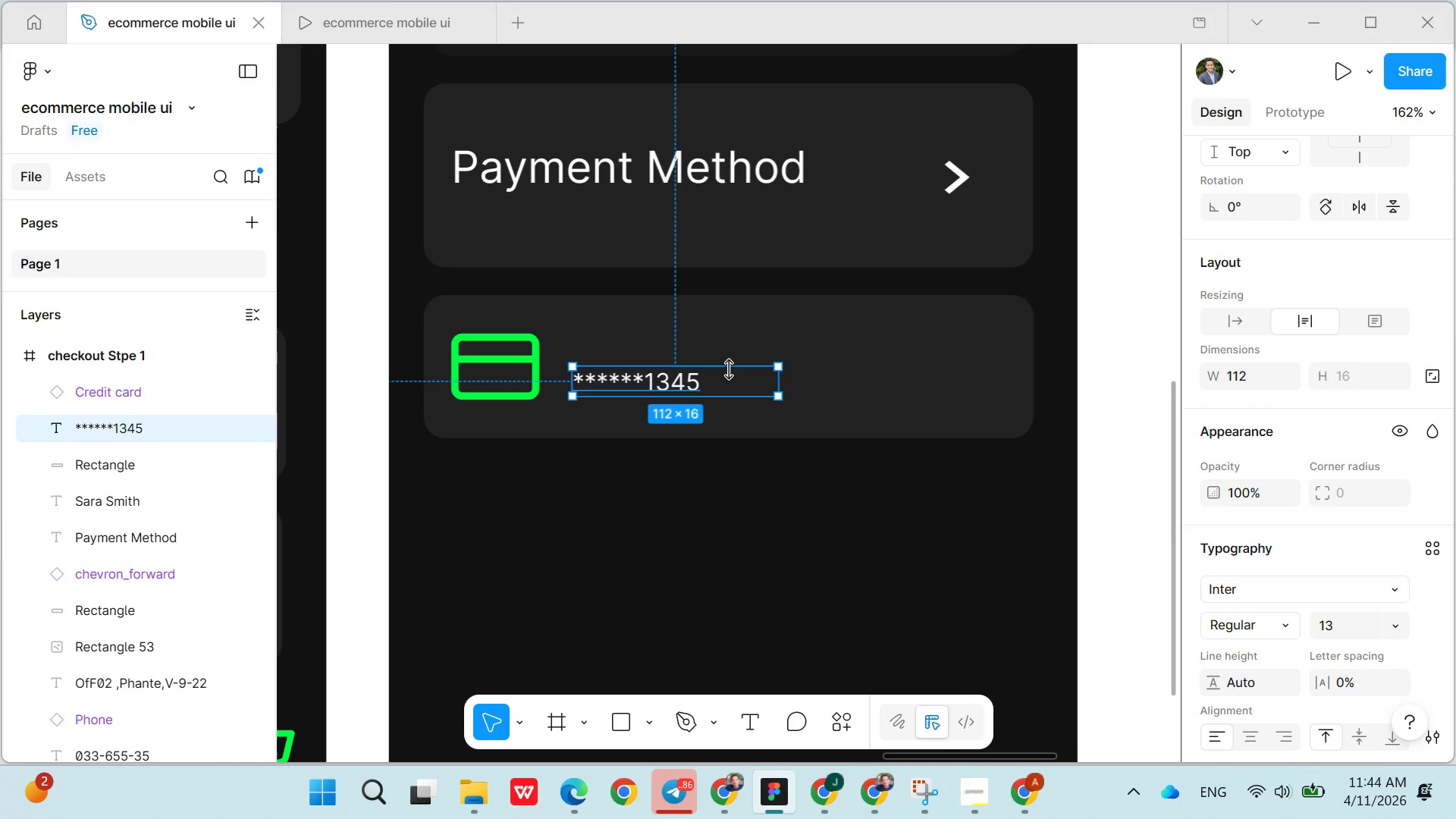 
left_click_drag(start_coordinate=[730, 369], to_coordinate=[726, 347])
 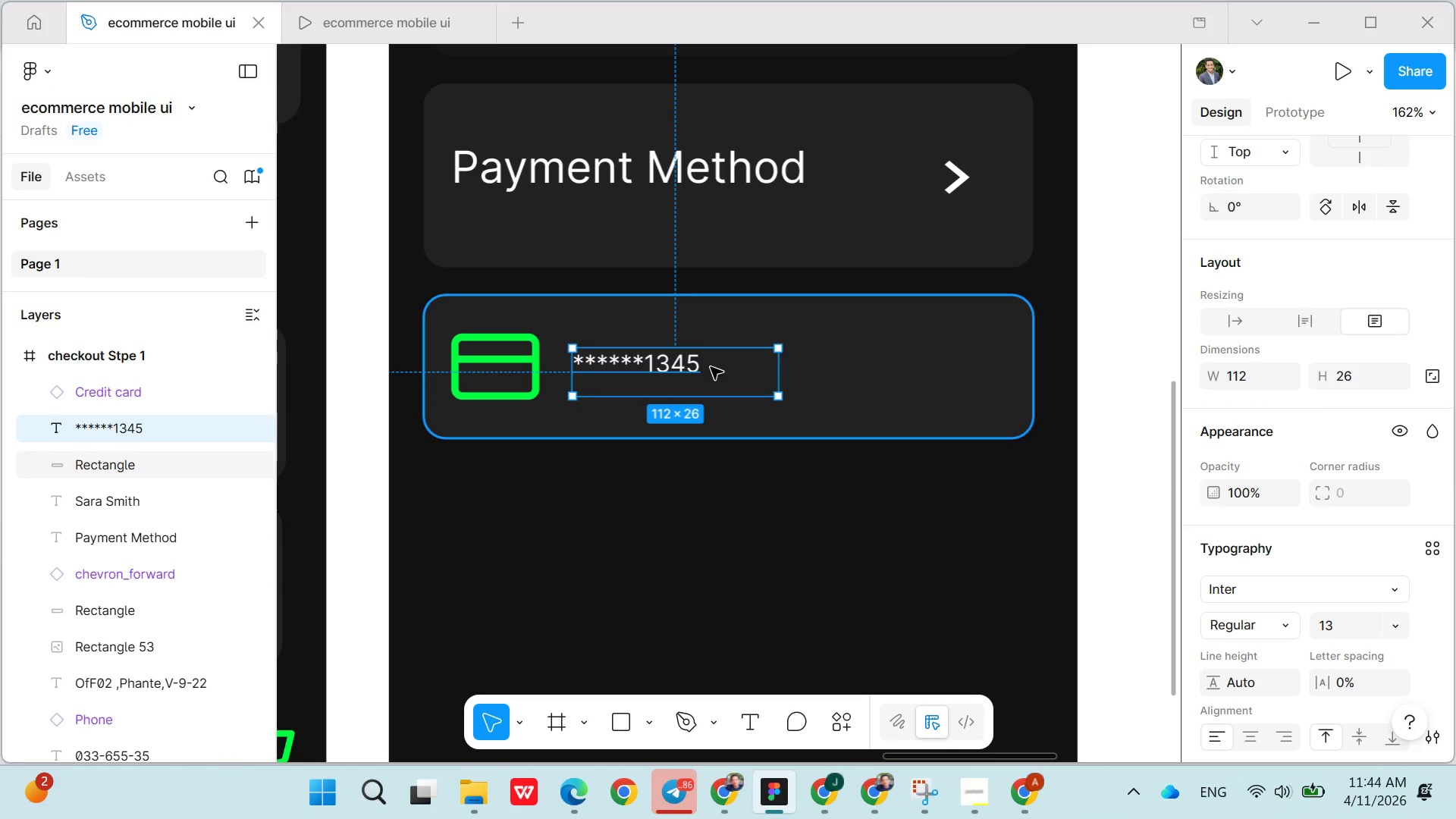 
left_click([711, 368])
 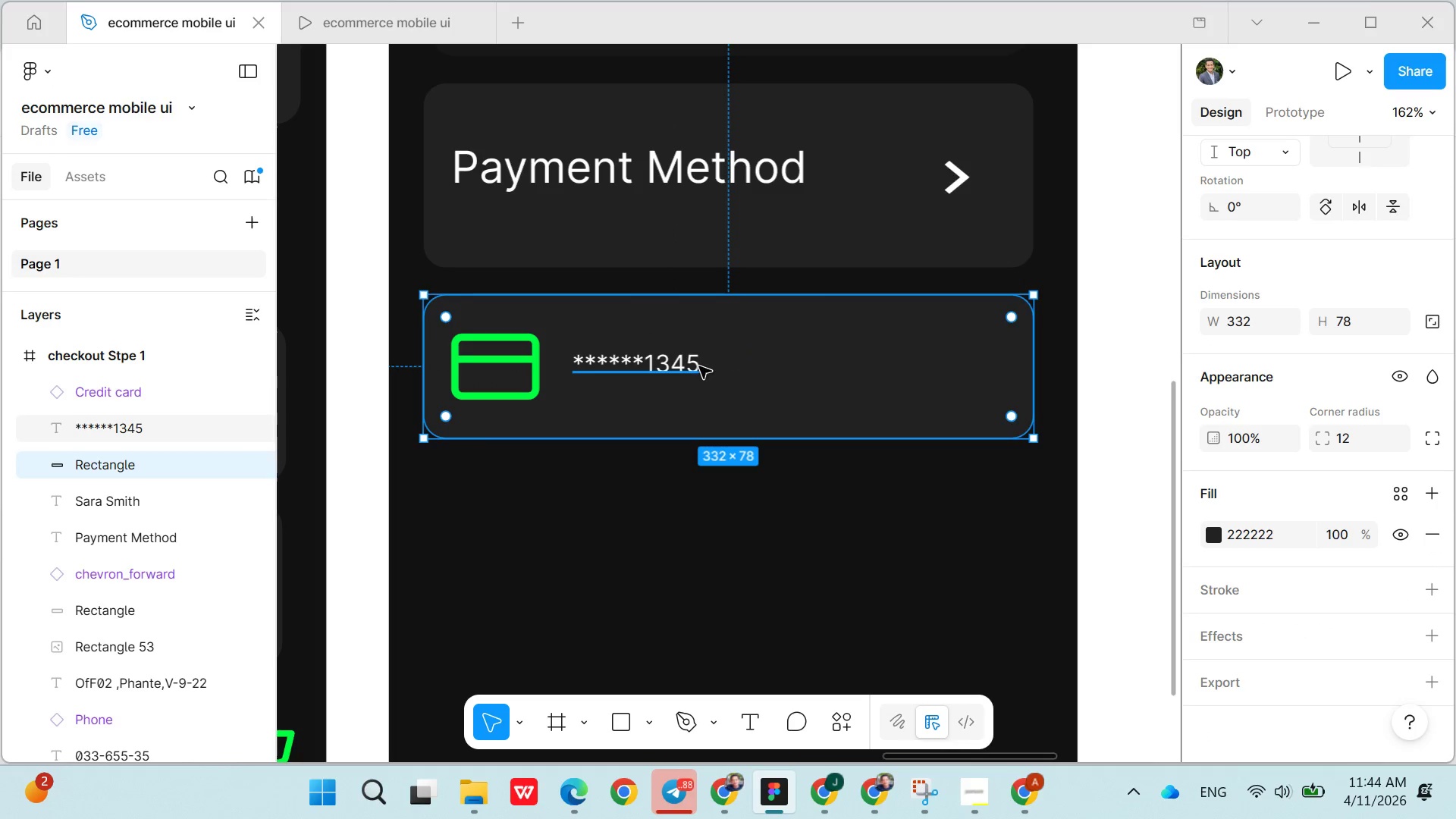 
double_click([698, 366])
 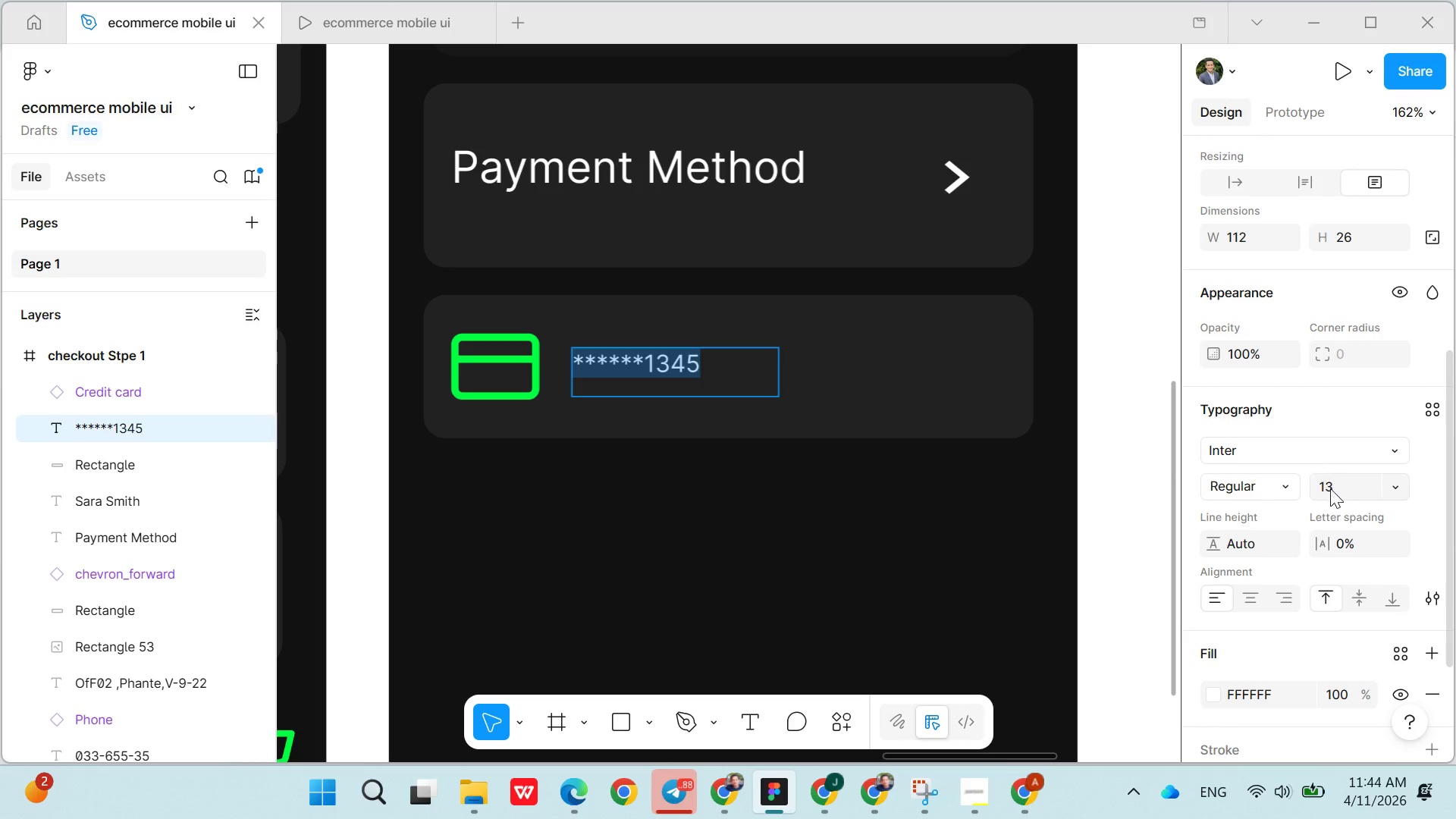 
left_click([1407, 487])
 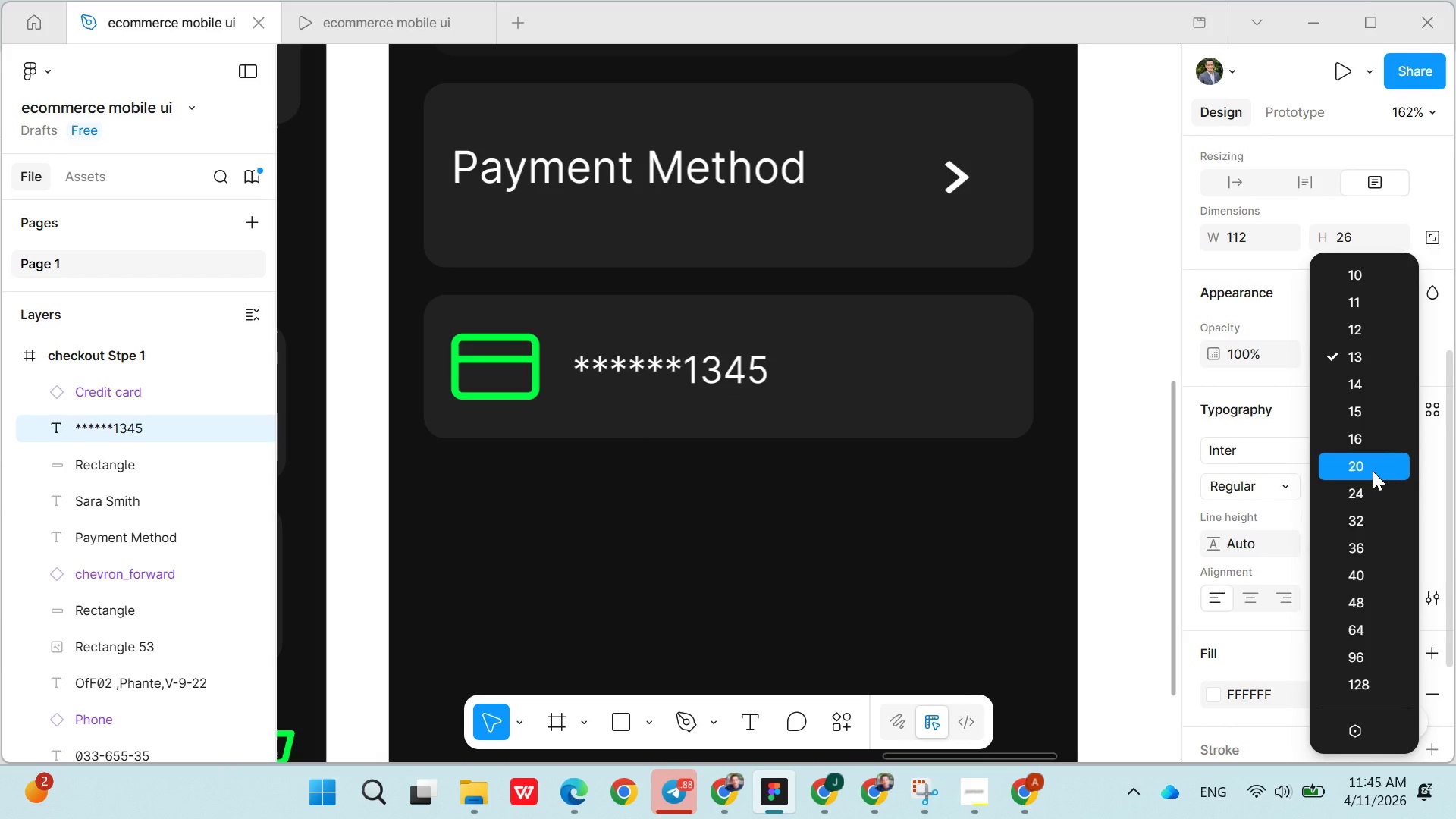 
left_click([1373, 471])
 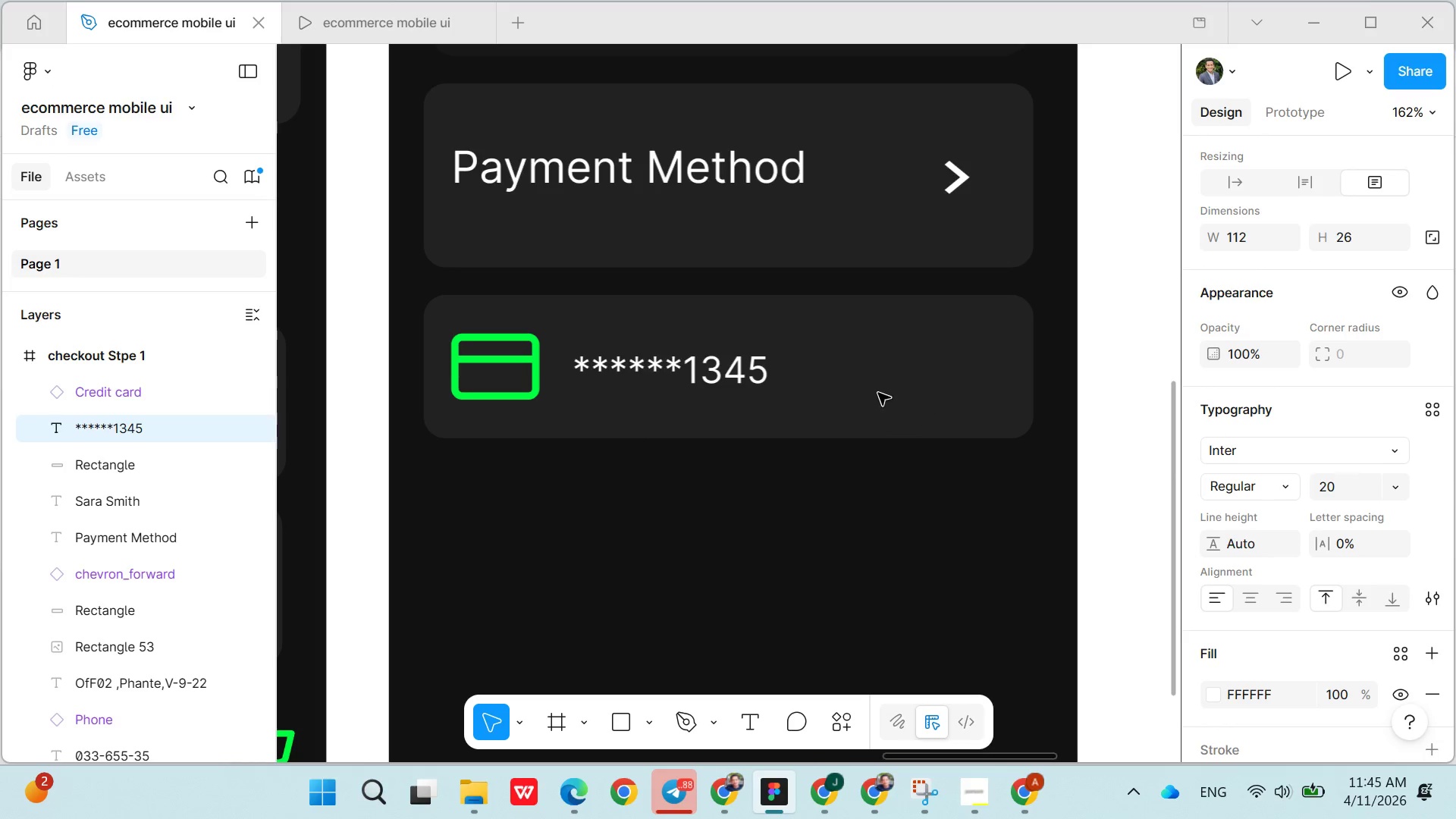 
left_click([873, 392])
 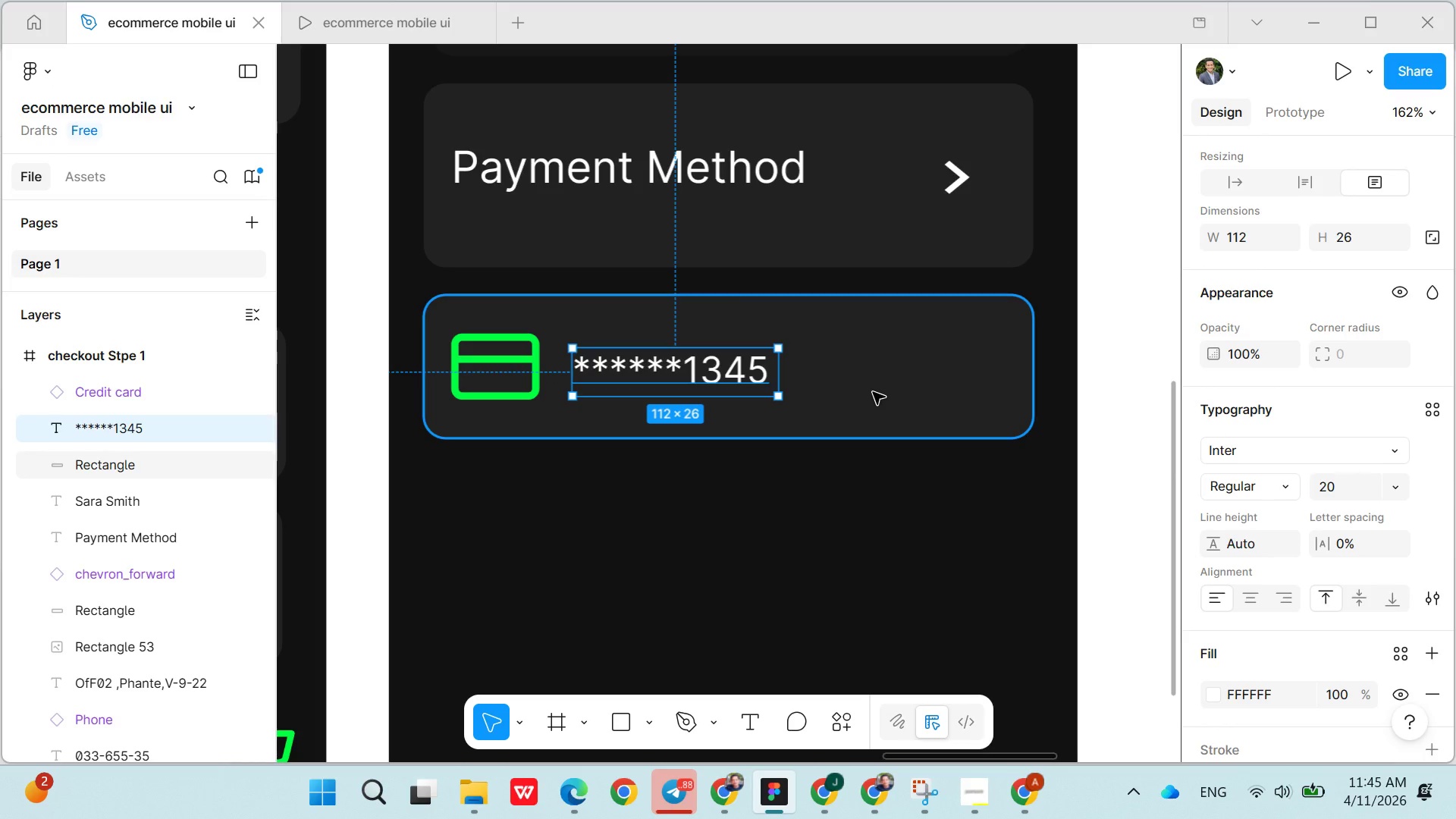 
wait(7.2)
 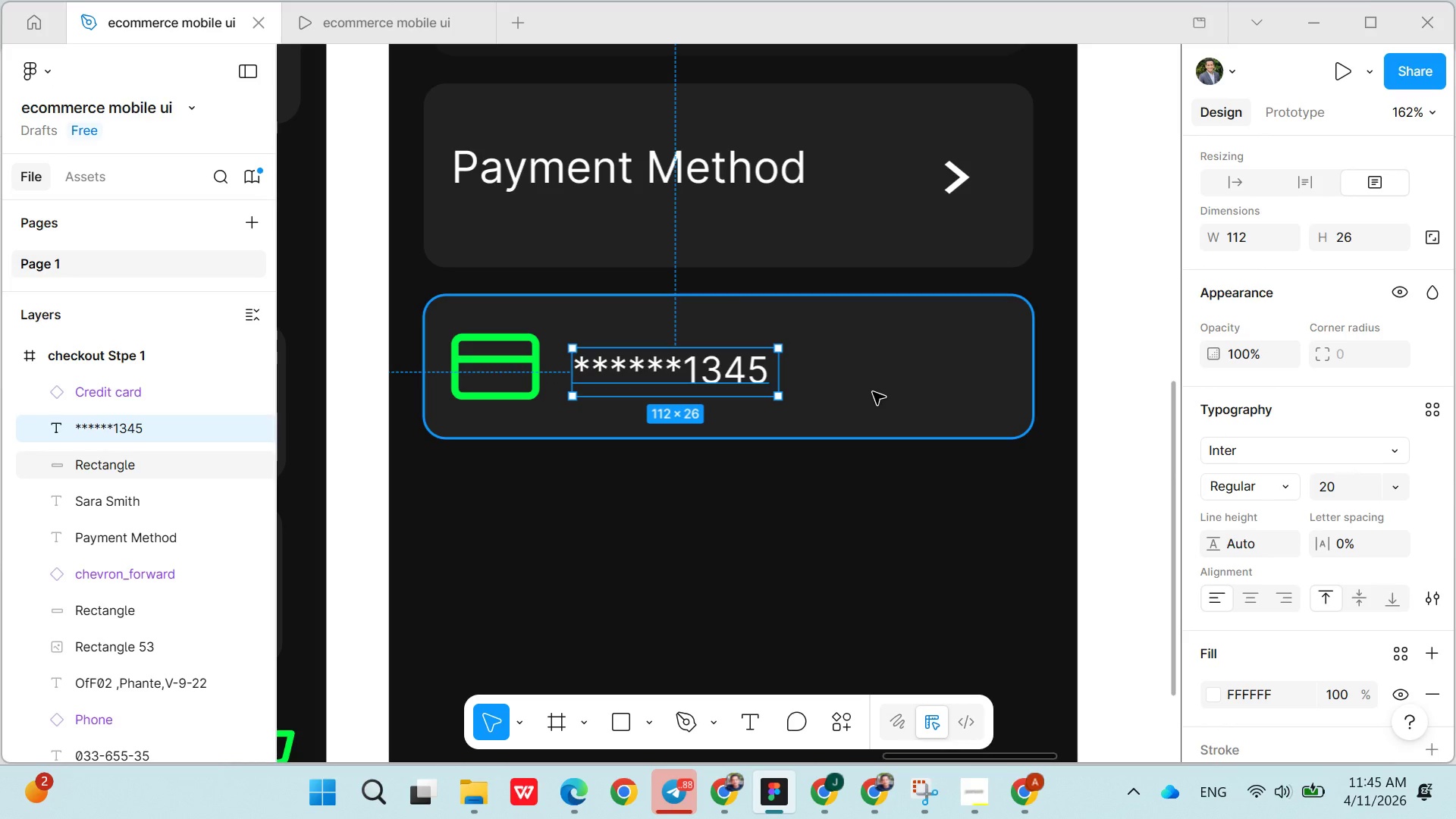 
left_click([844, 726])
 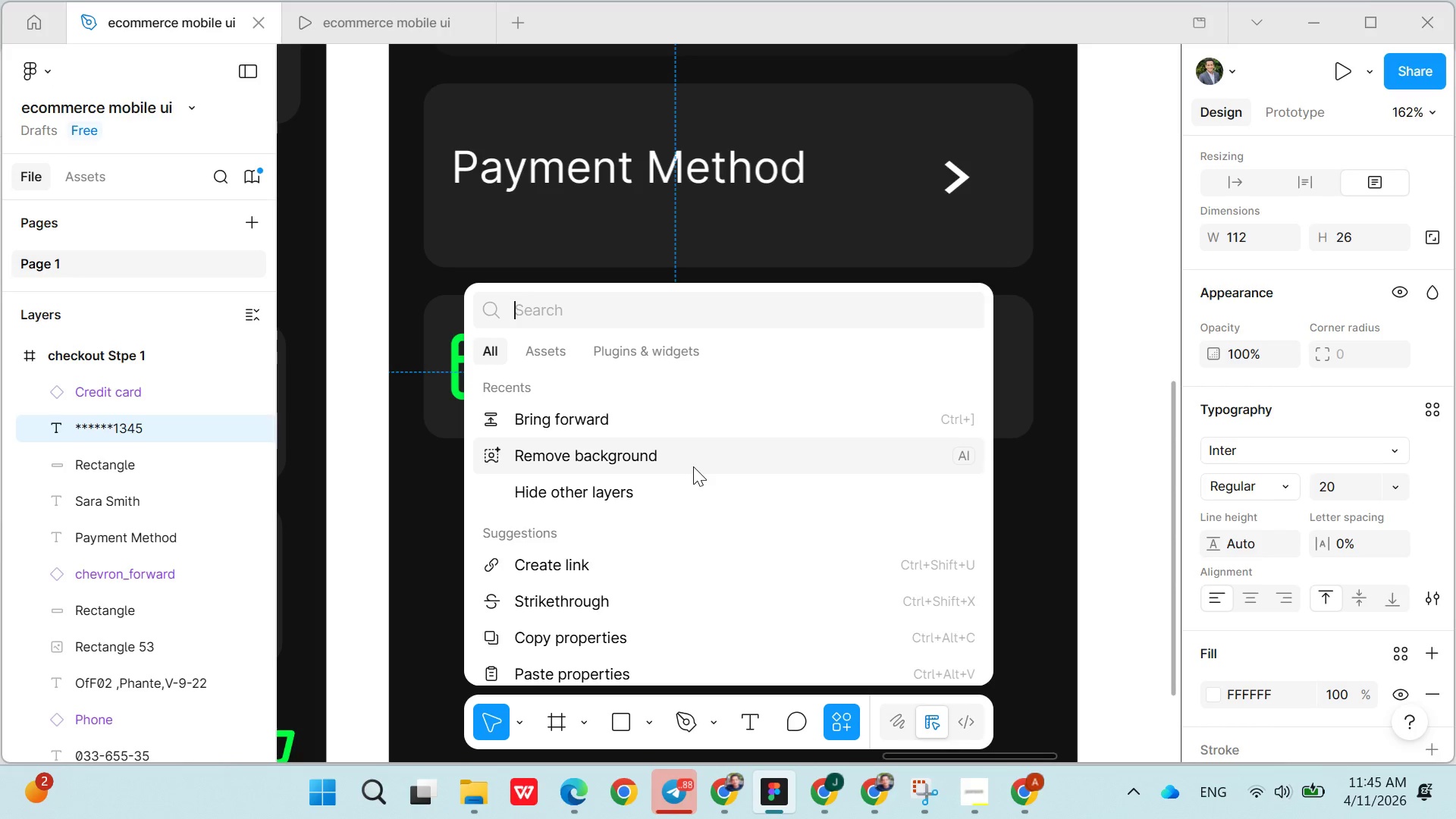 
type(visa)
 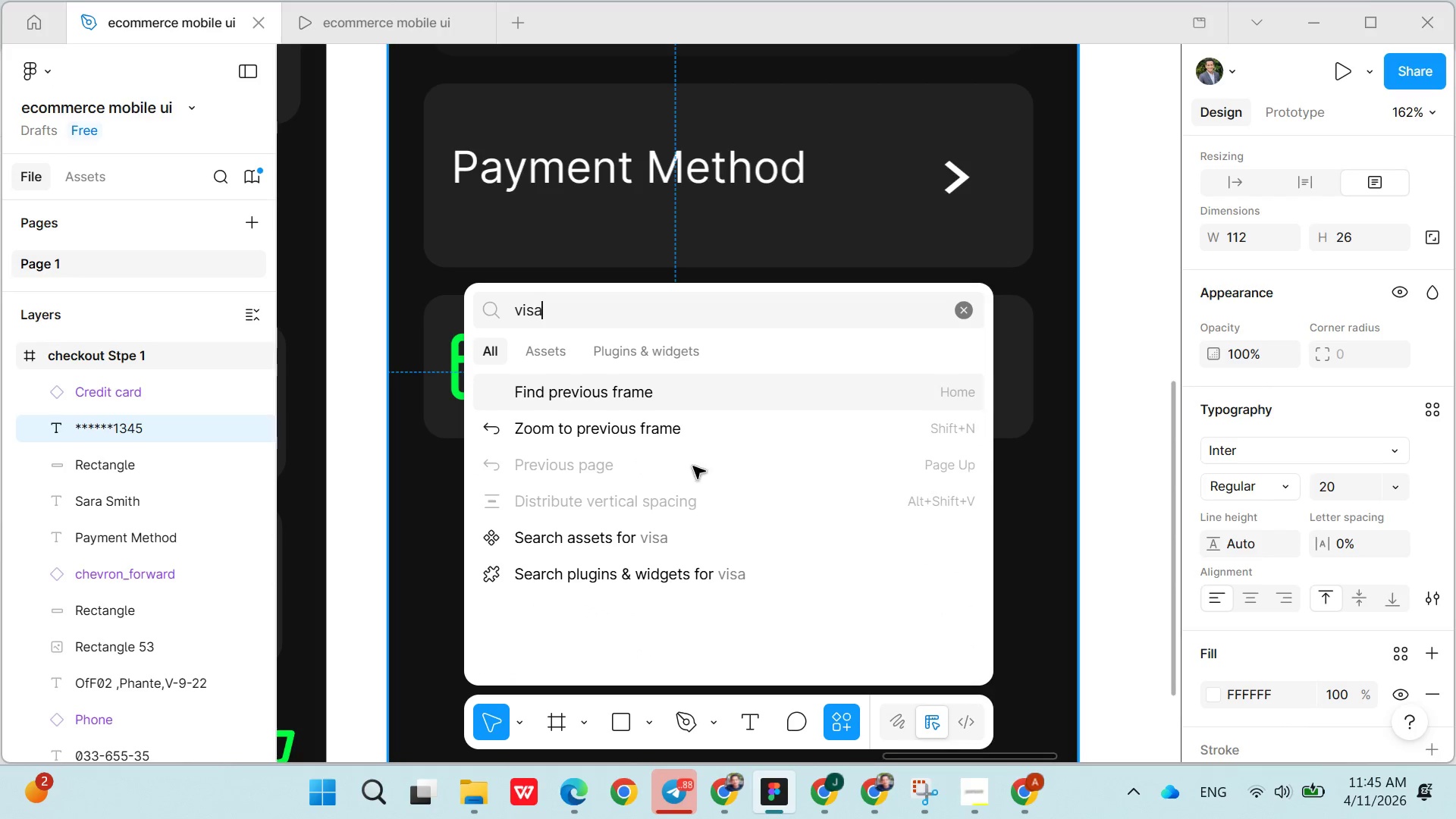 
key(Enter)
 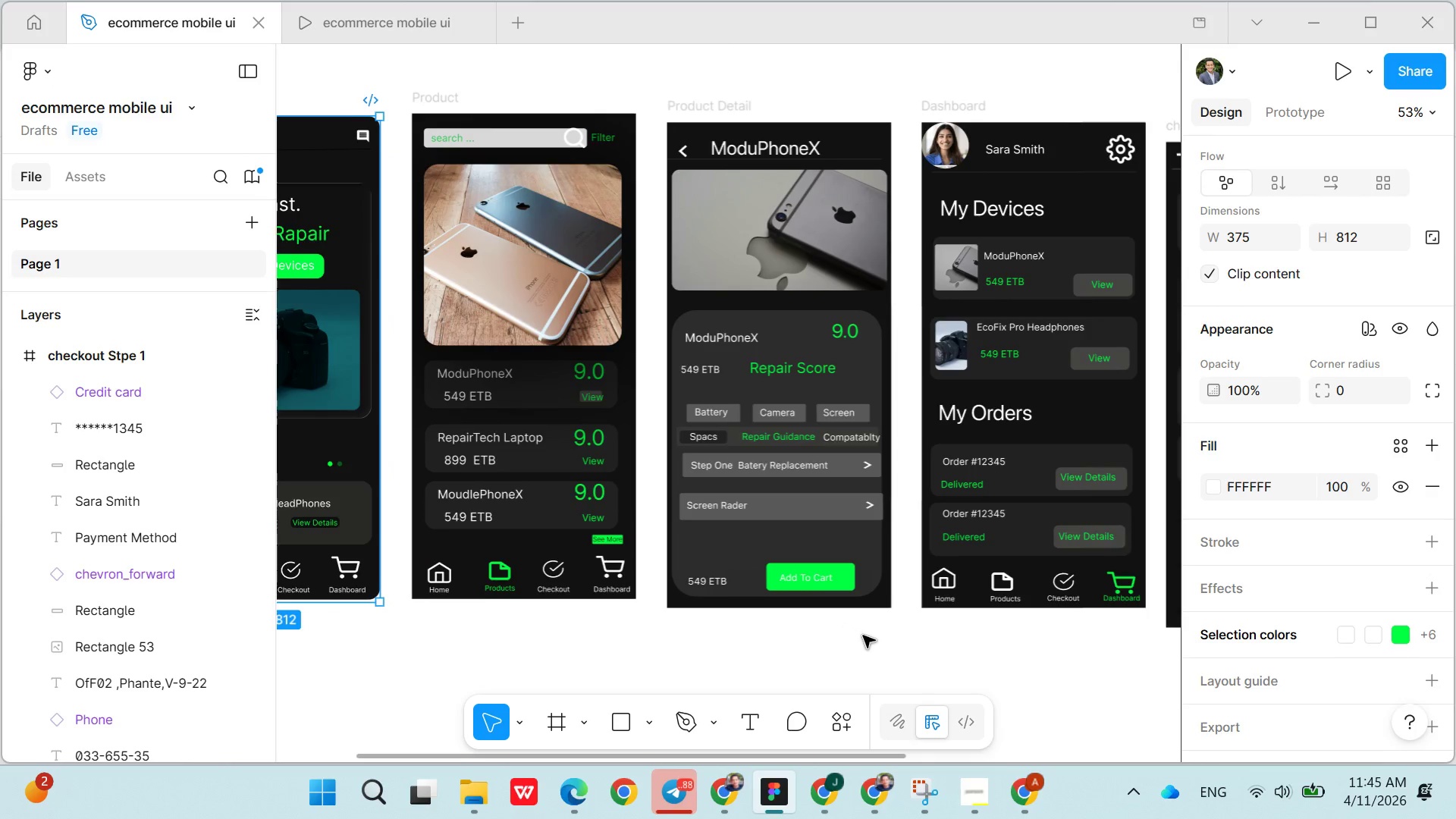 
wait(12.91)
 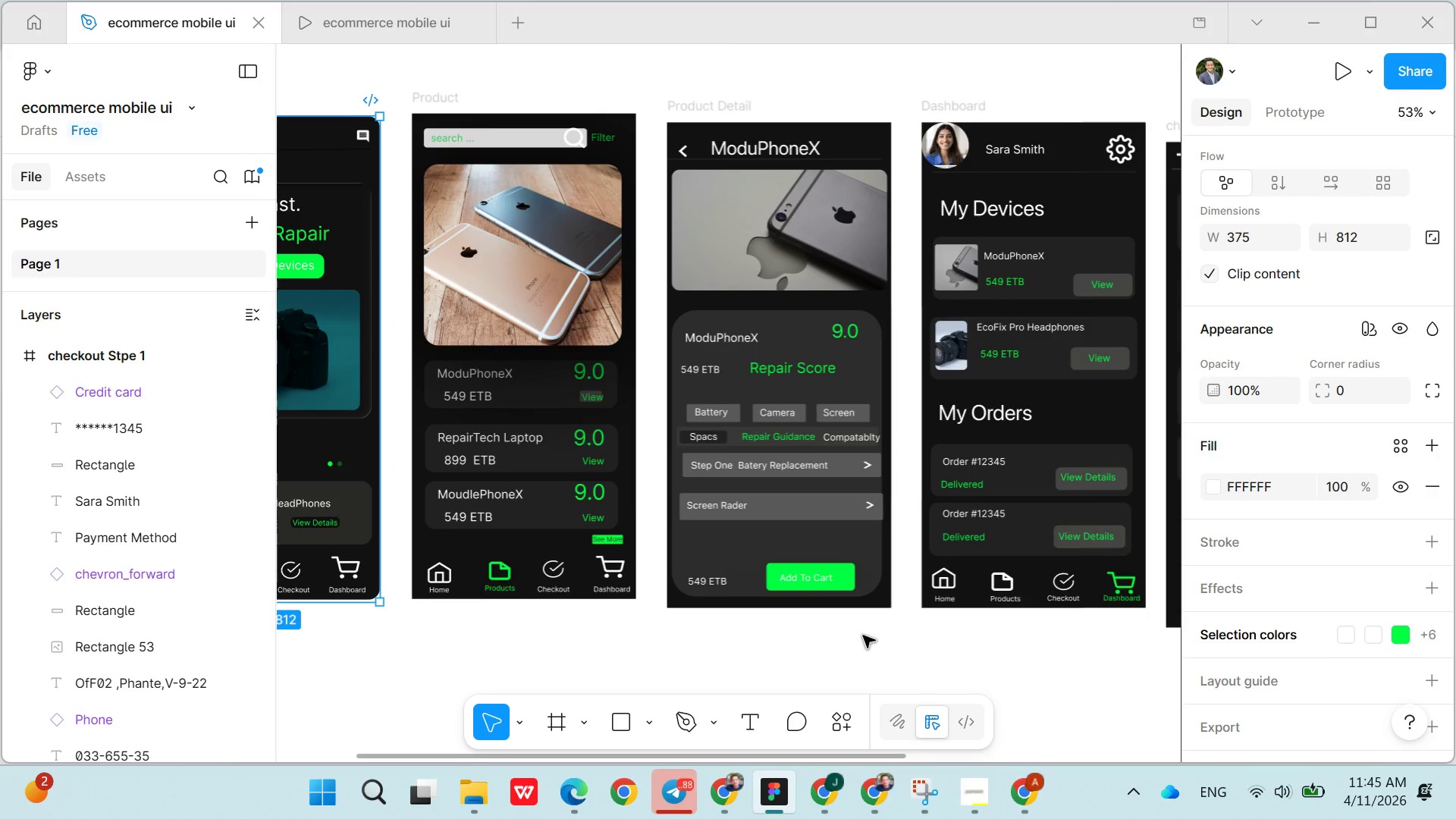 
left_click([955, 542])
 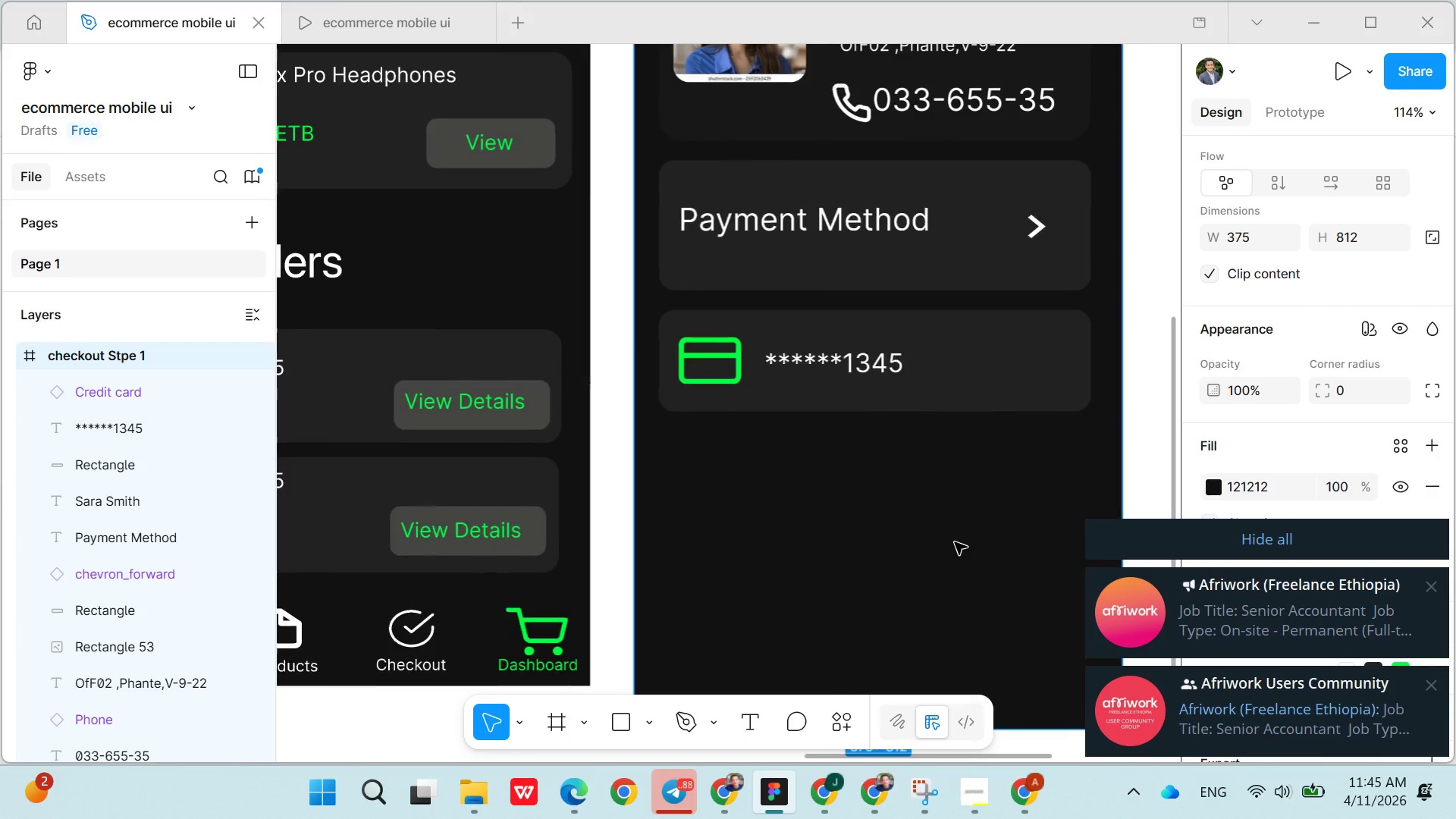 
left_click([1187, 538])
 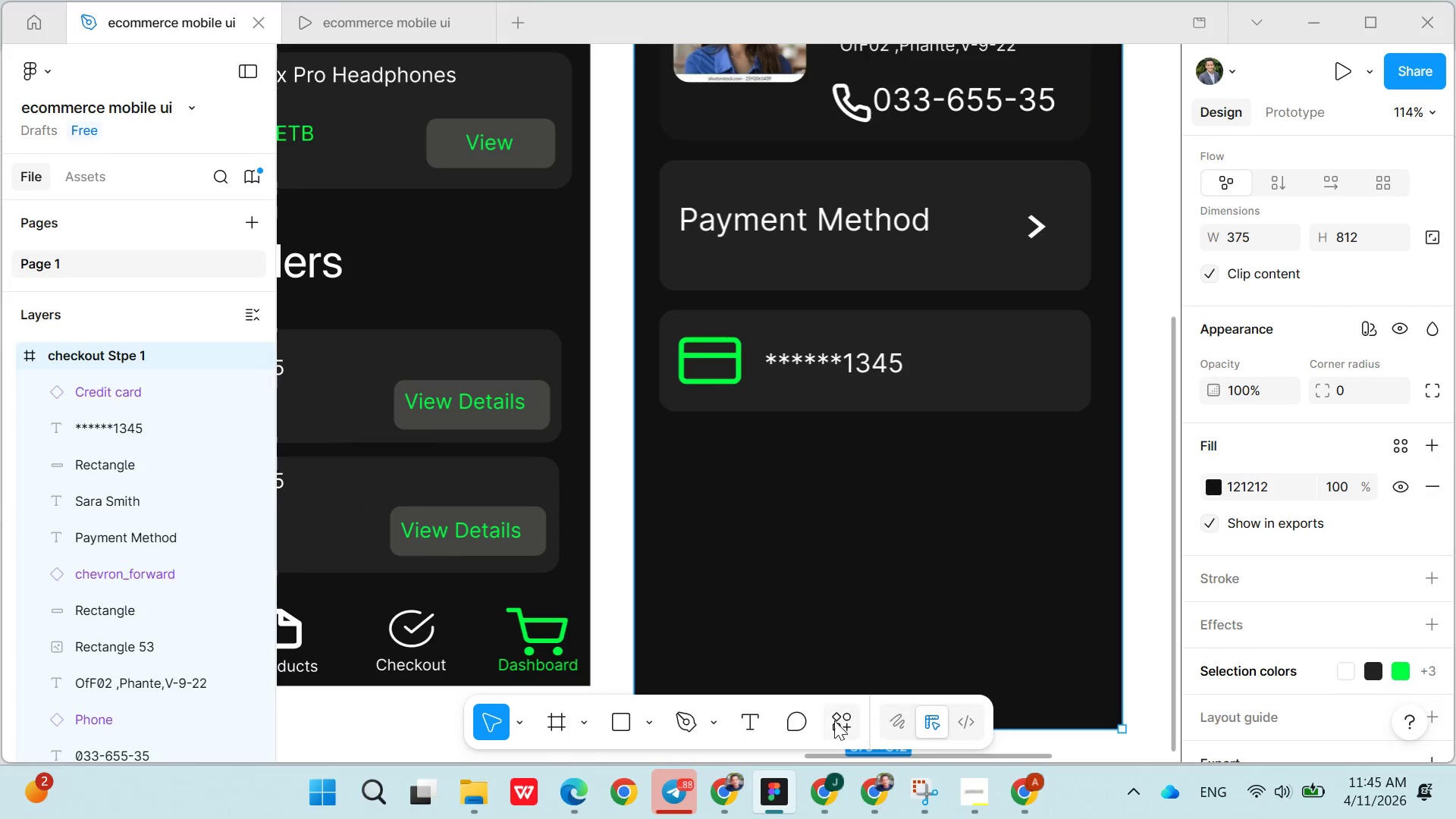 
left_click([840, 717])
 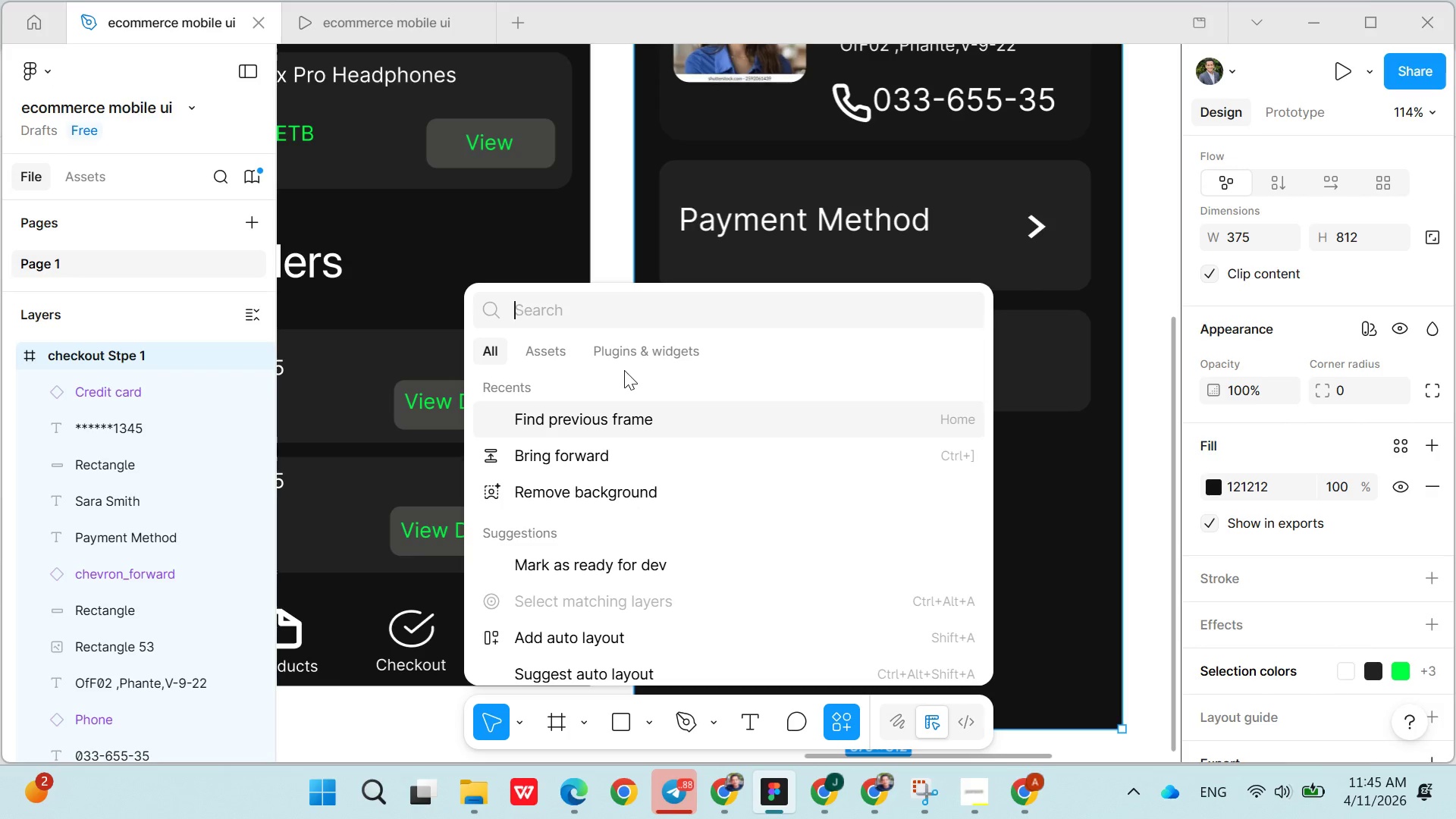 
left_click([559, 359])
 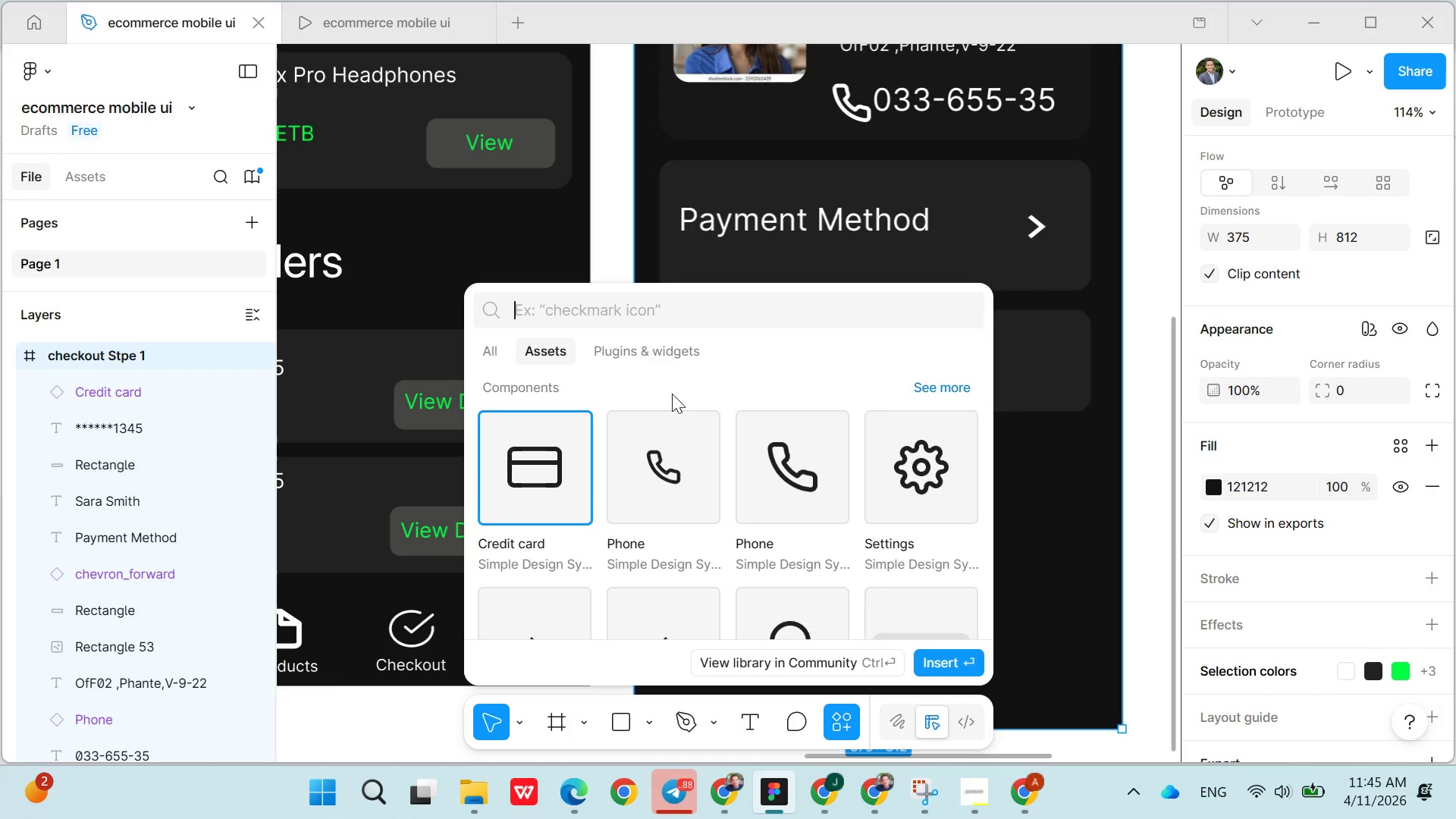 
left_click([491, 342])
 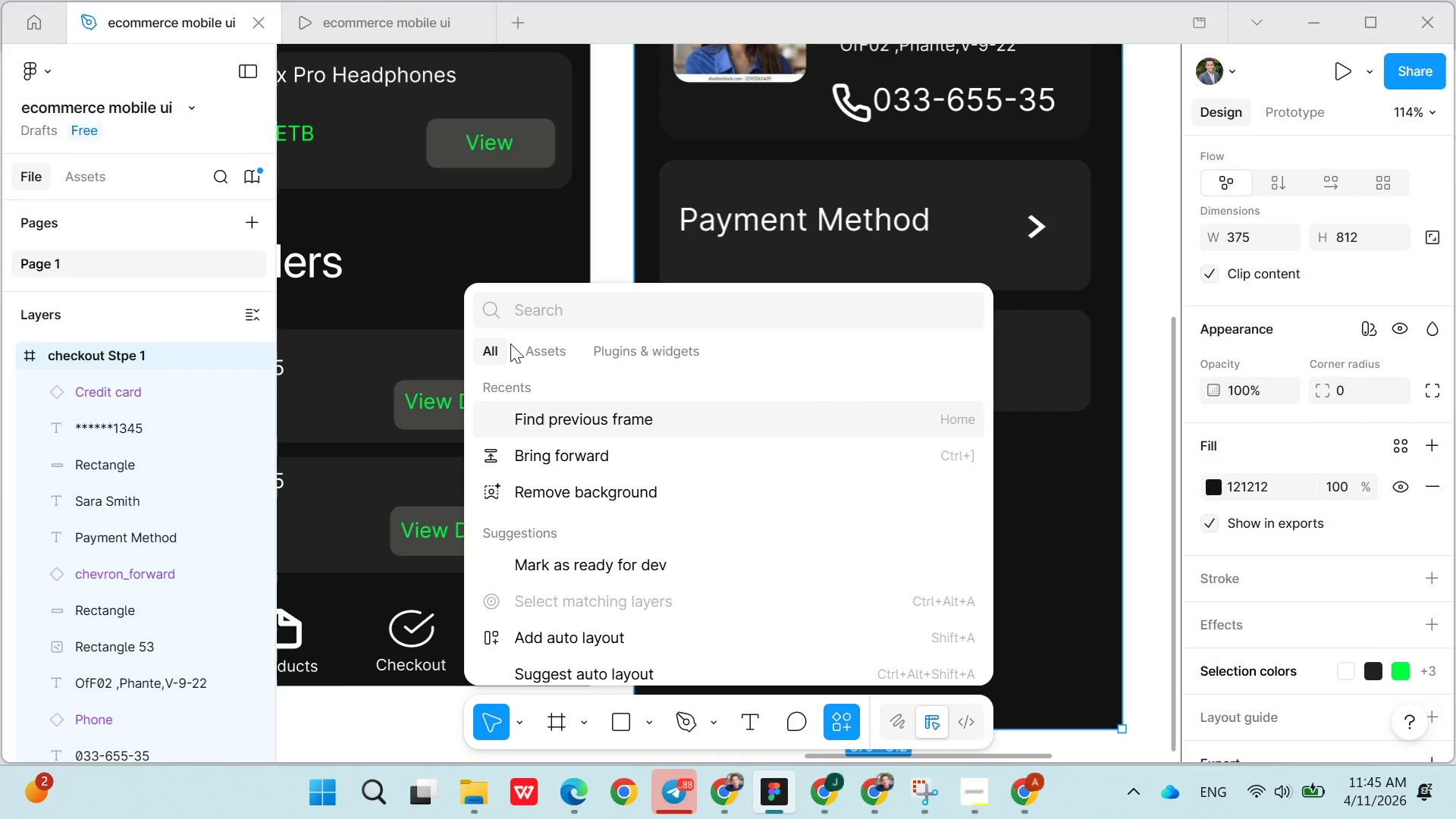 
left_click([524, 350])
 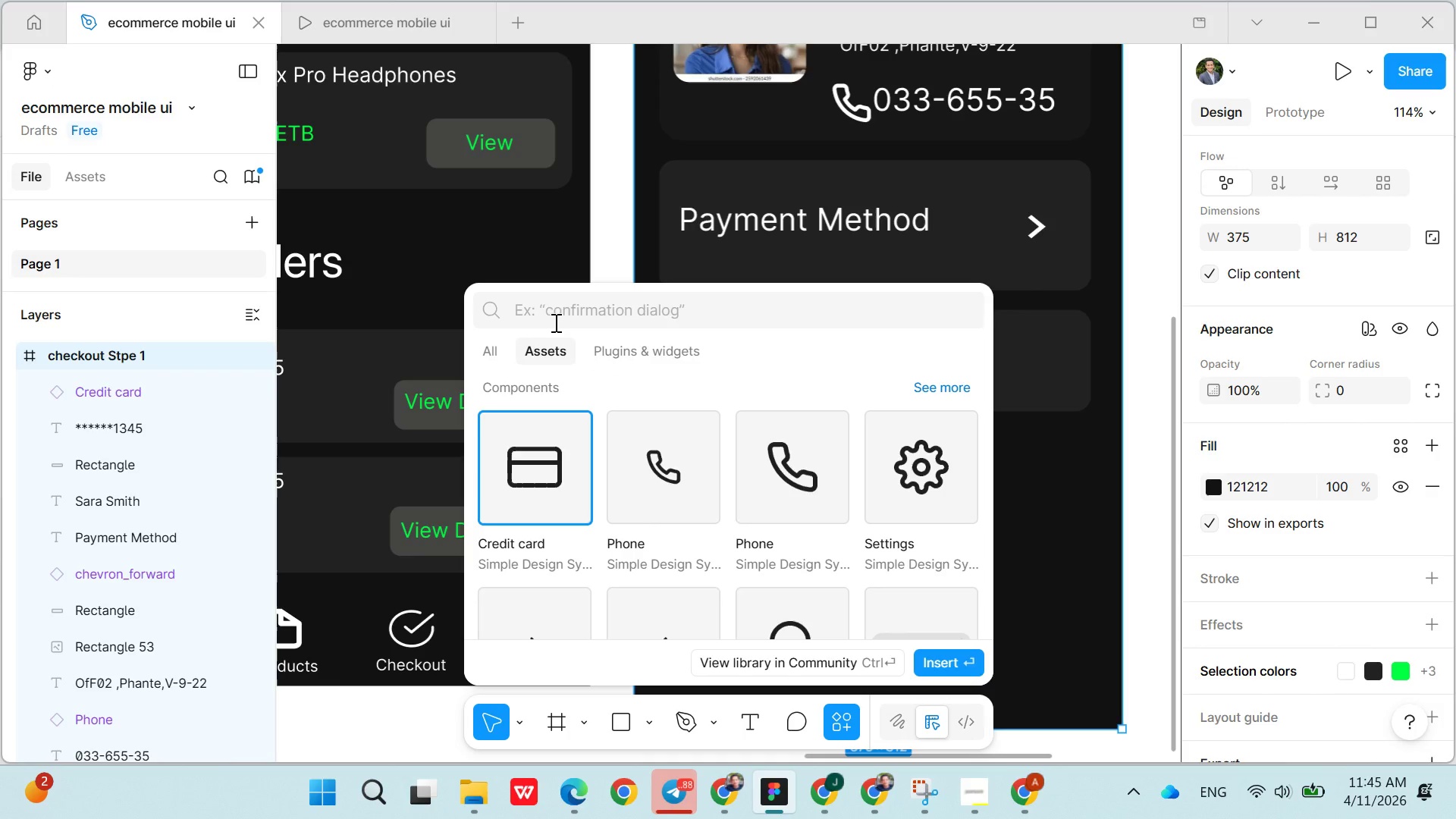 
type(m)
key(Backspace)
type(visa)
 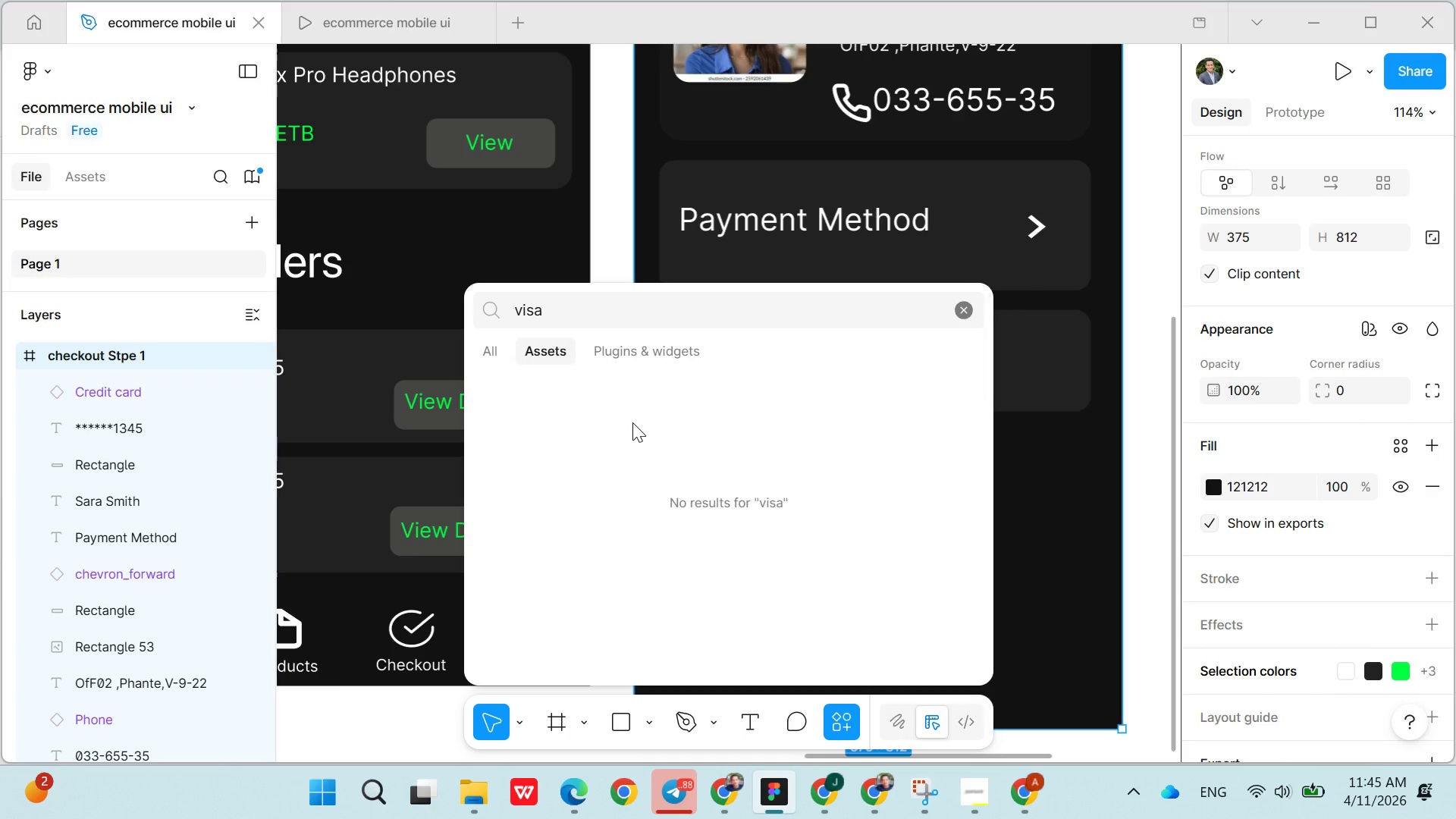 
key(Backspace)
key(Backspace)
key(Backspace)
key(Backspace)
type(master card)
 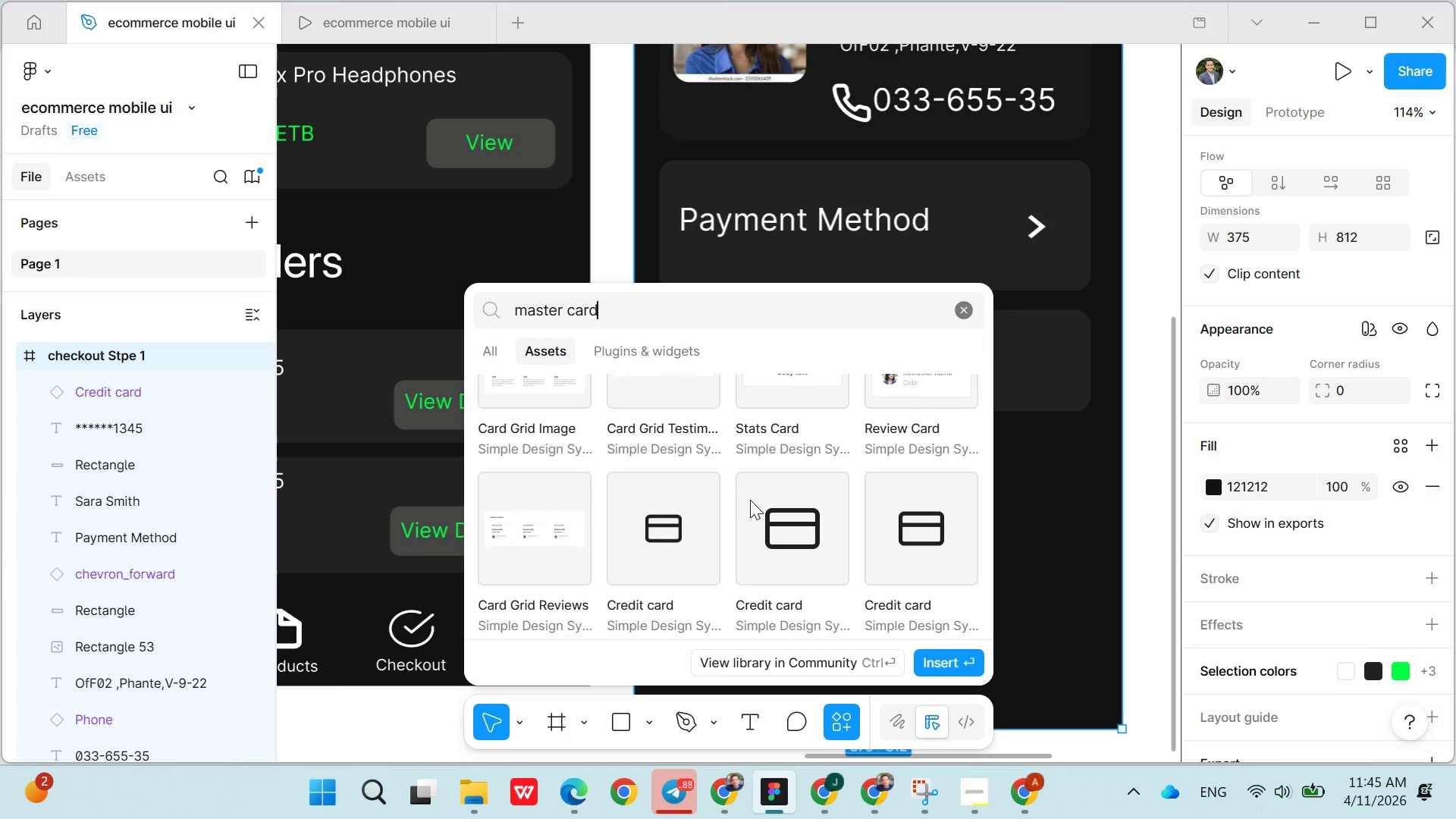 
wait(9.58)
 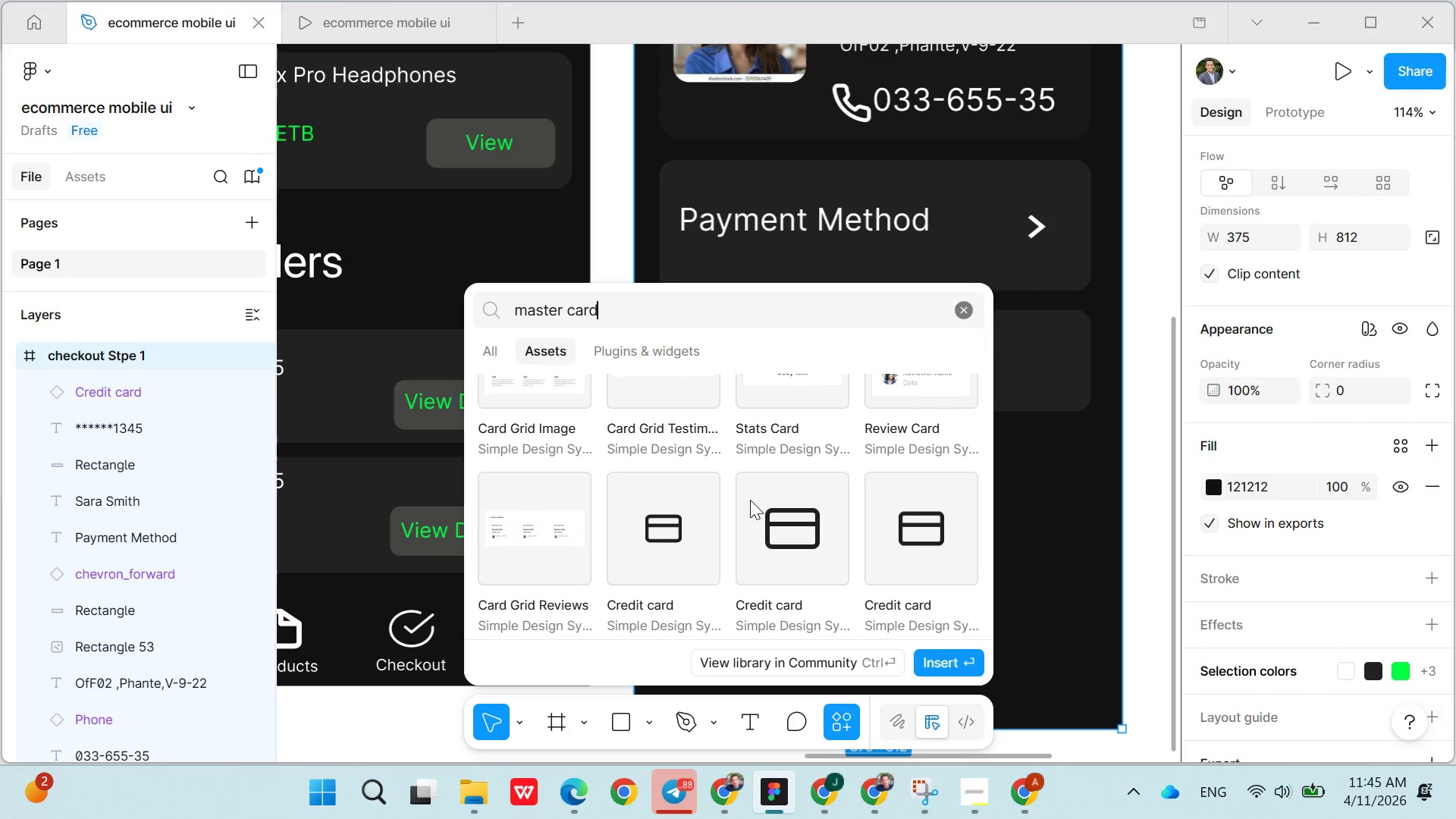 
left_click([679, 550])
 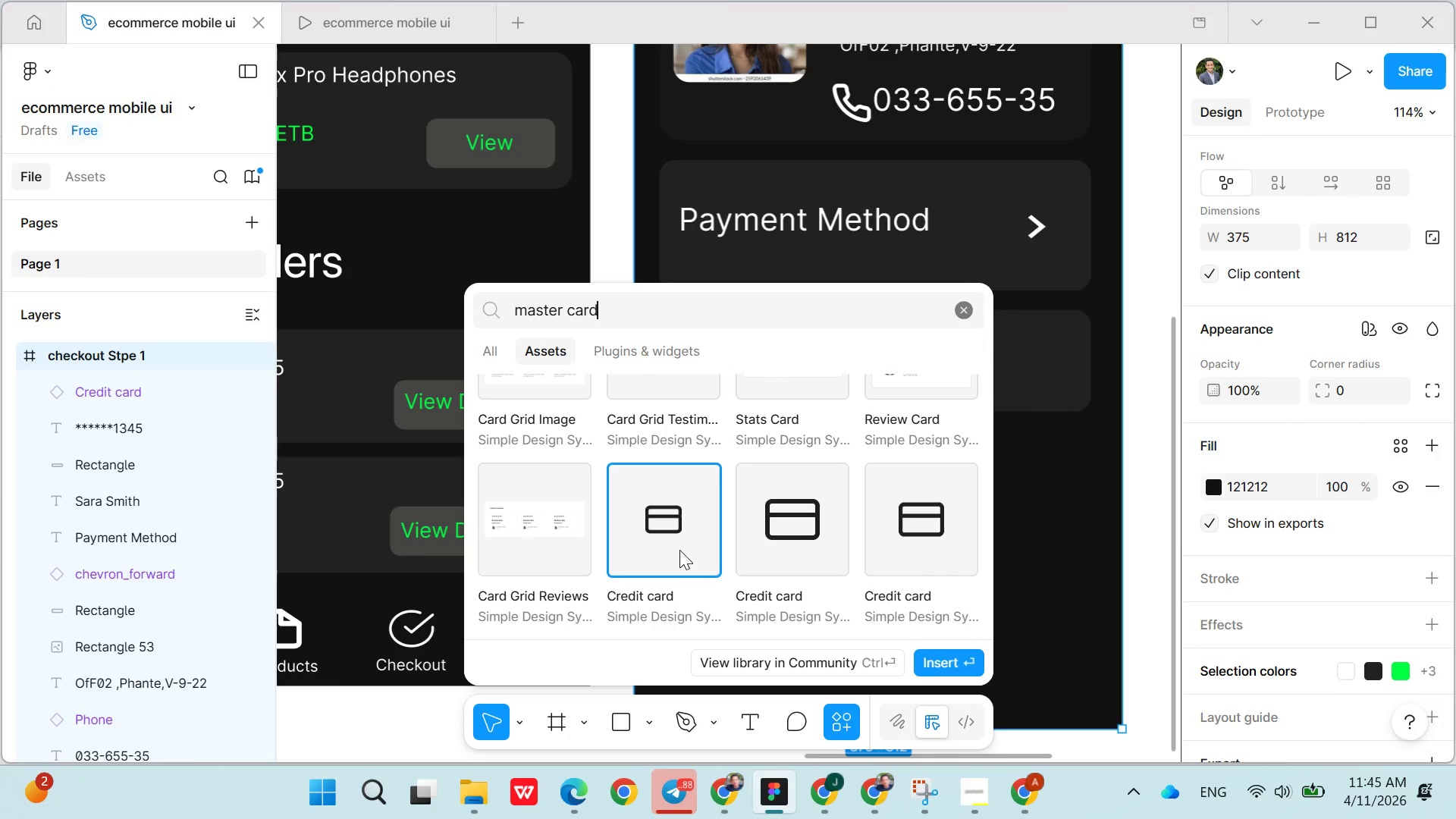 
double_click([679, 550])
 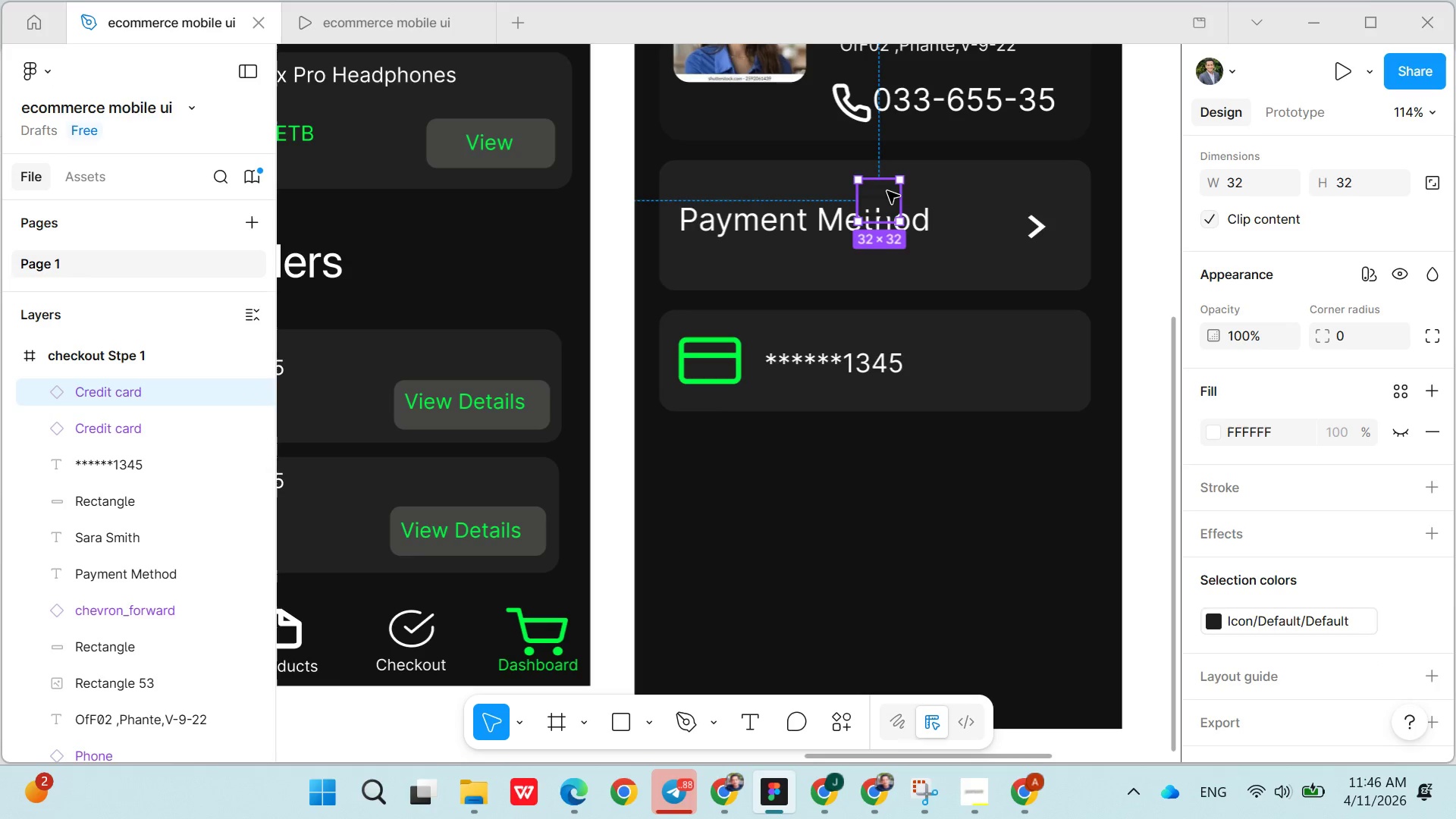 
left_click_drag(start_coordinate=[880, 191], to_coordinate=[1023, 343])
 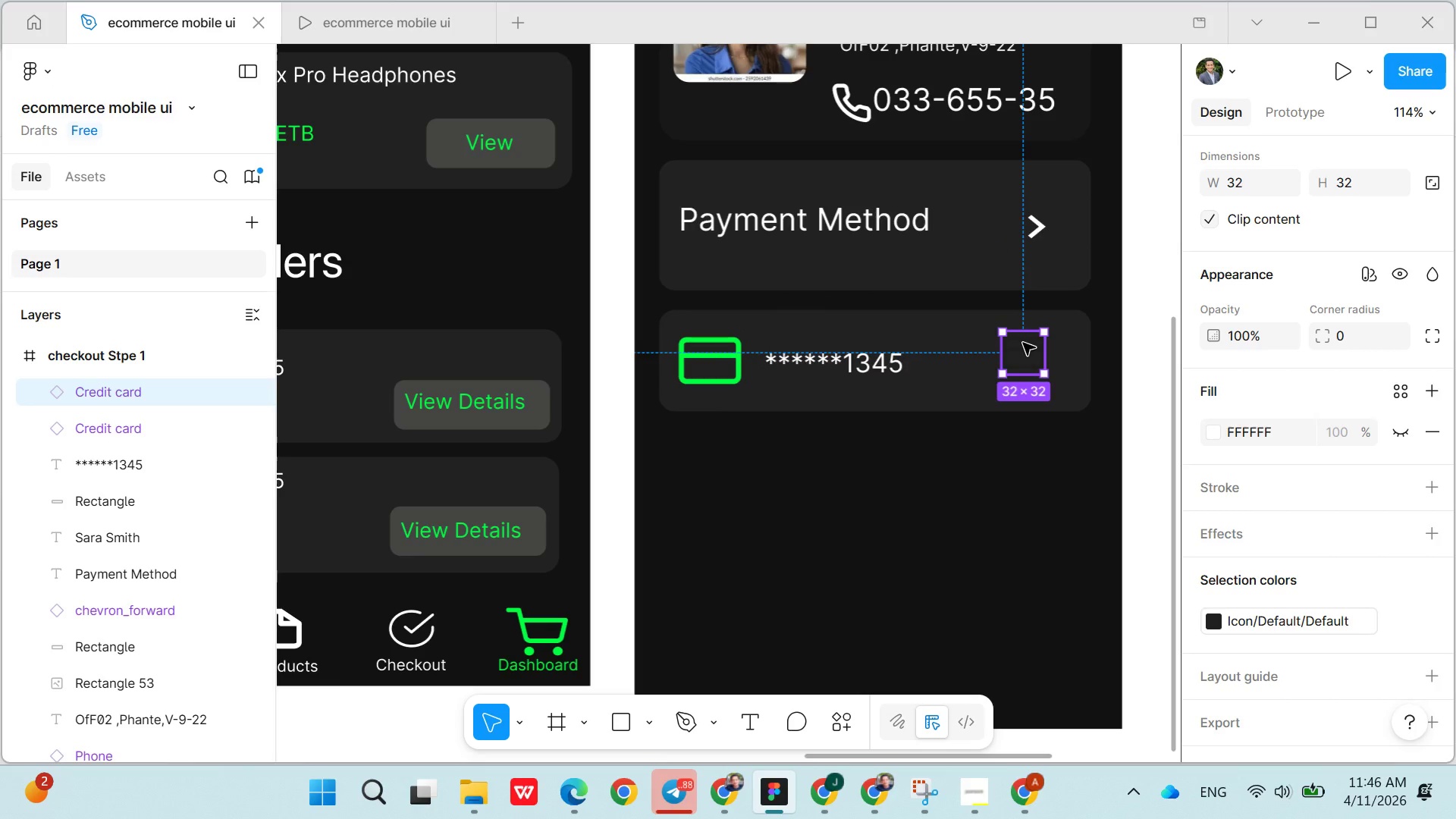 
wait(7.62)
 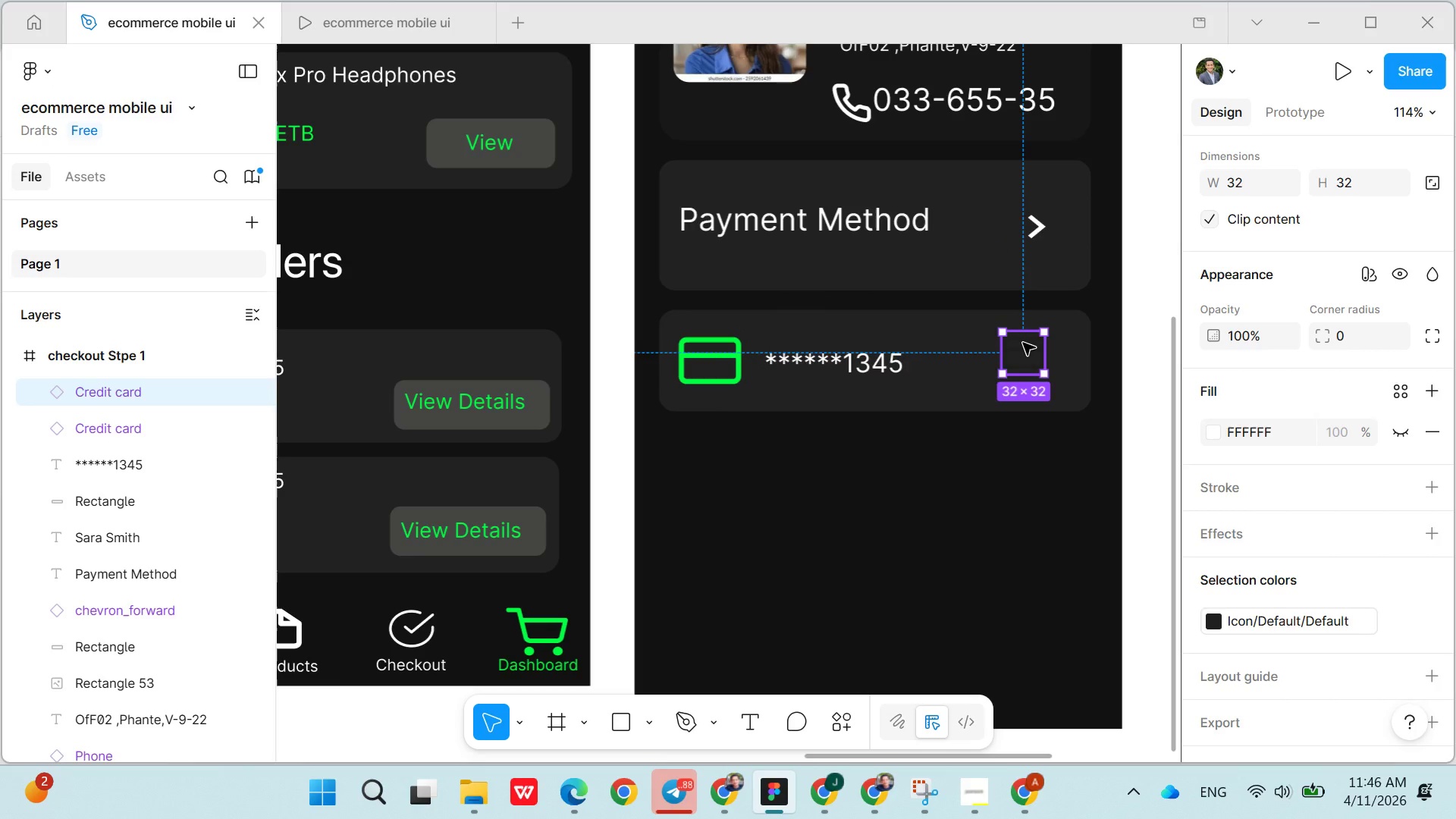 
left_click([1021, 354])
 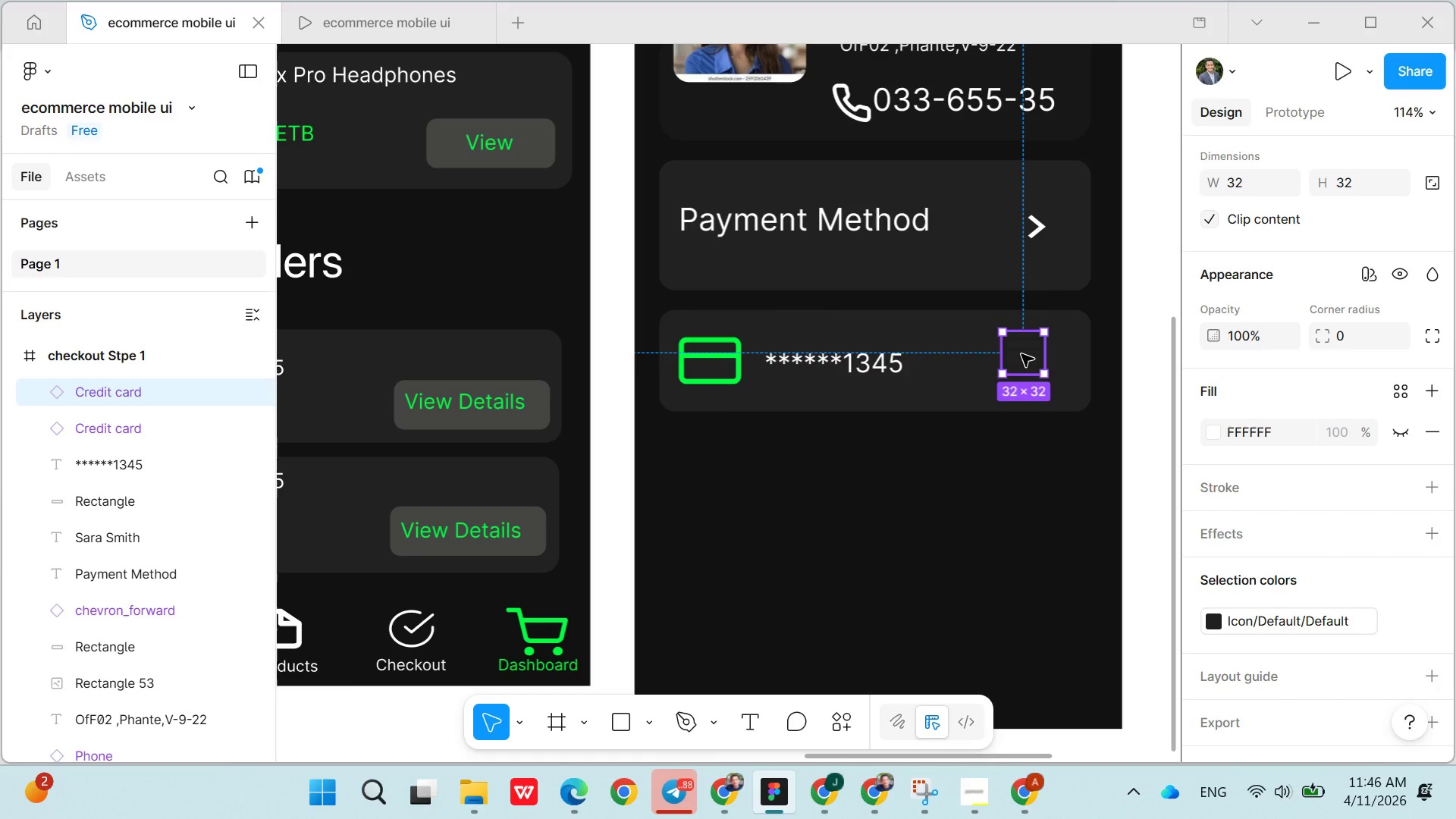 
key(Control+X)
 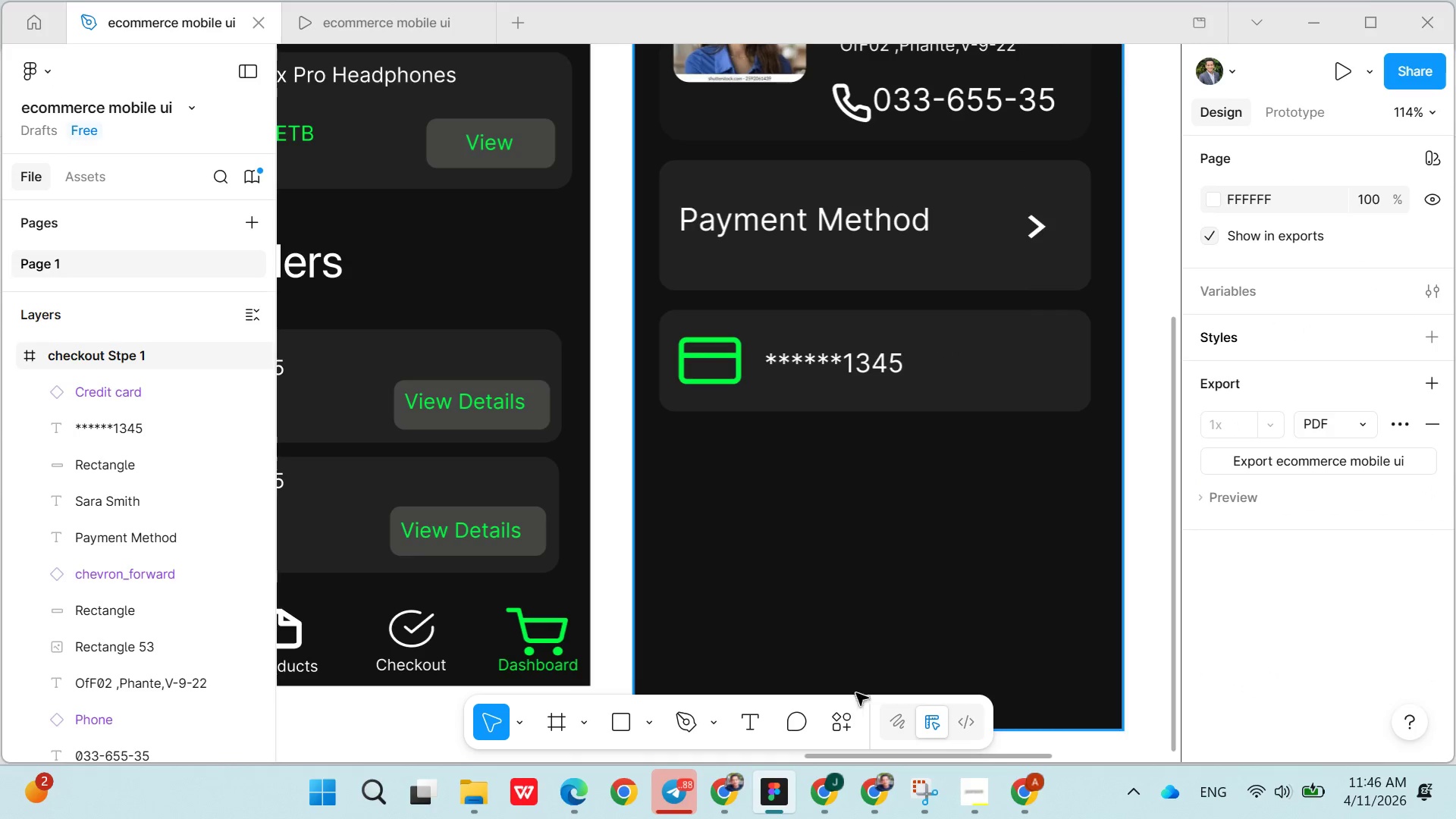 
left_click([847, 724])
 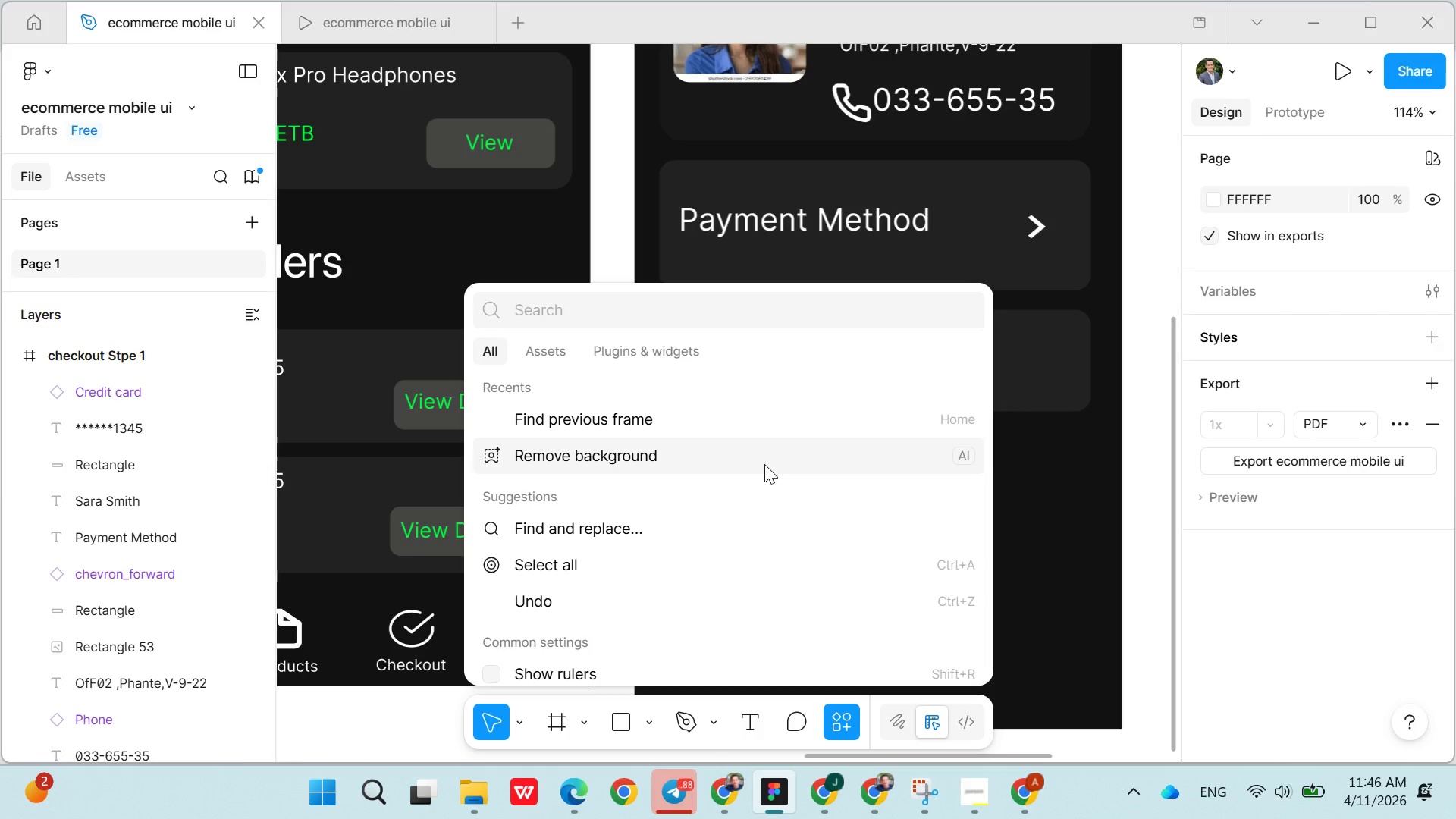 
type(sim)
 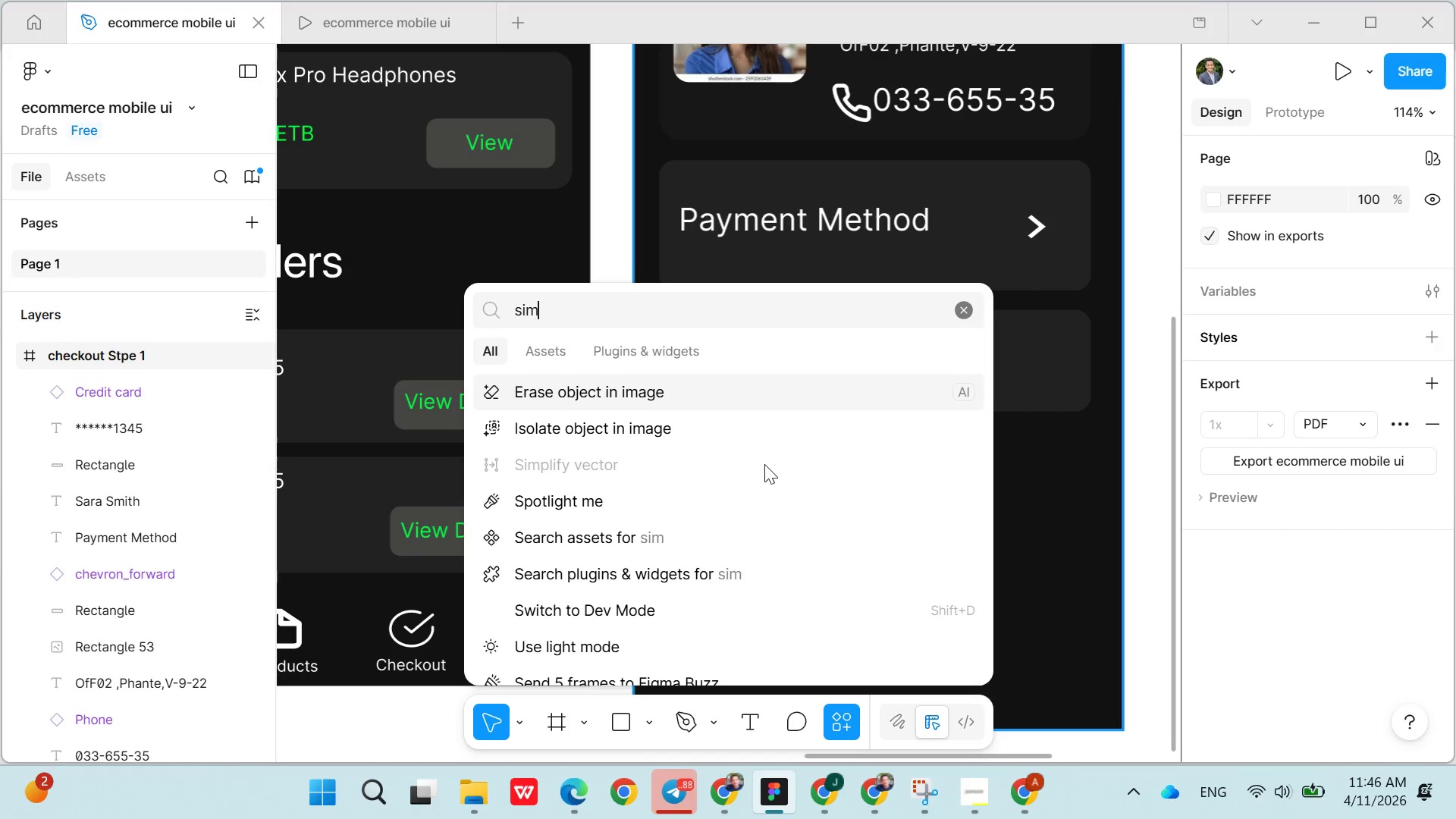 
key(Enter)
 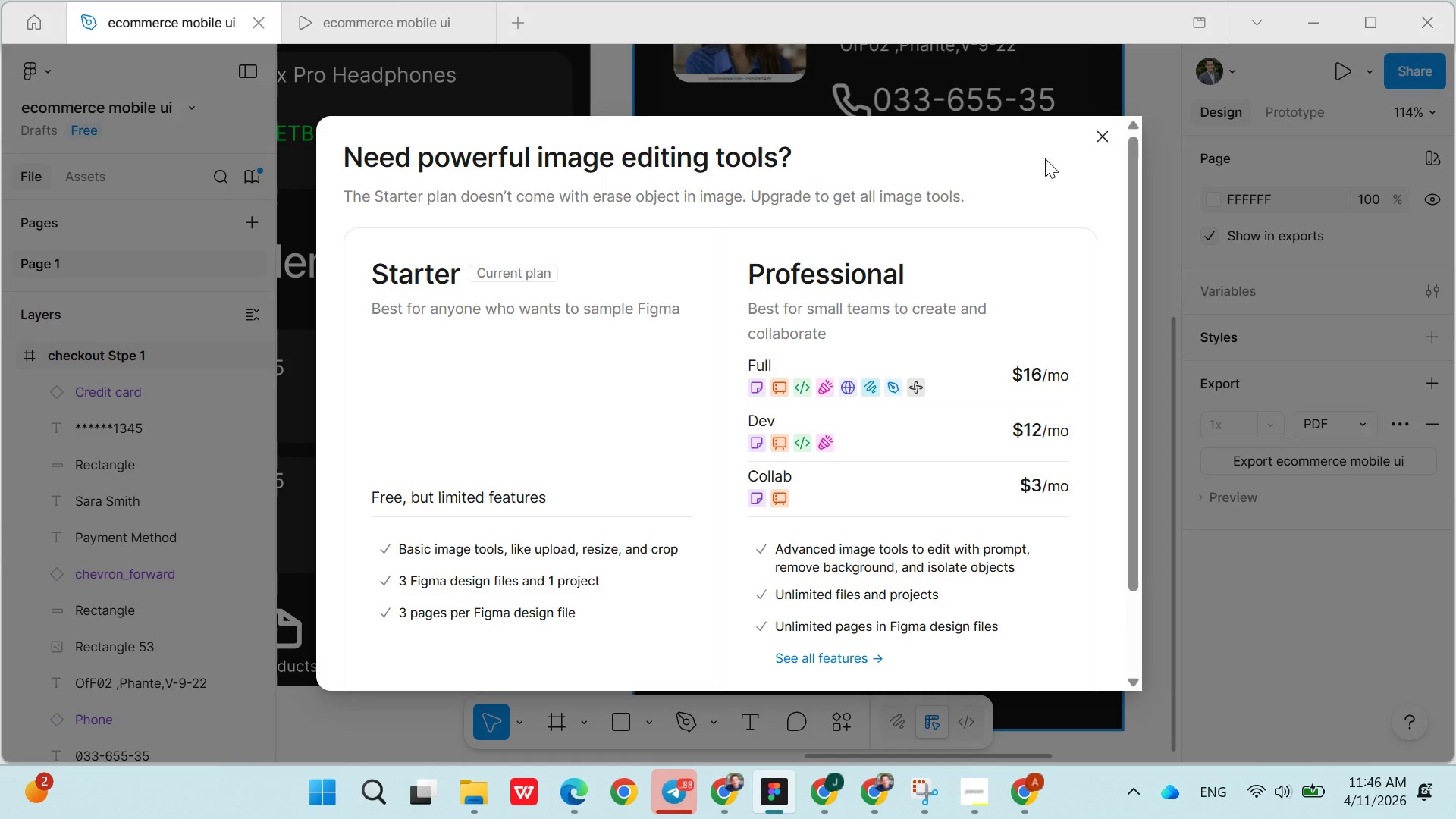 
left_click([1088, 138])
 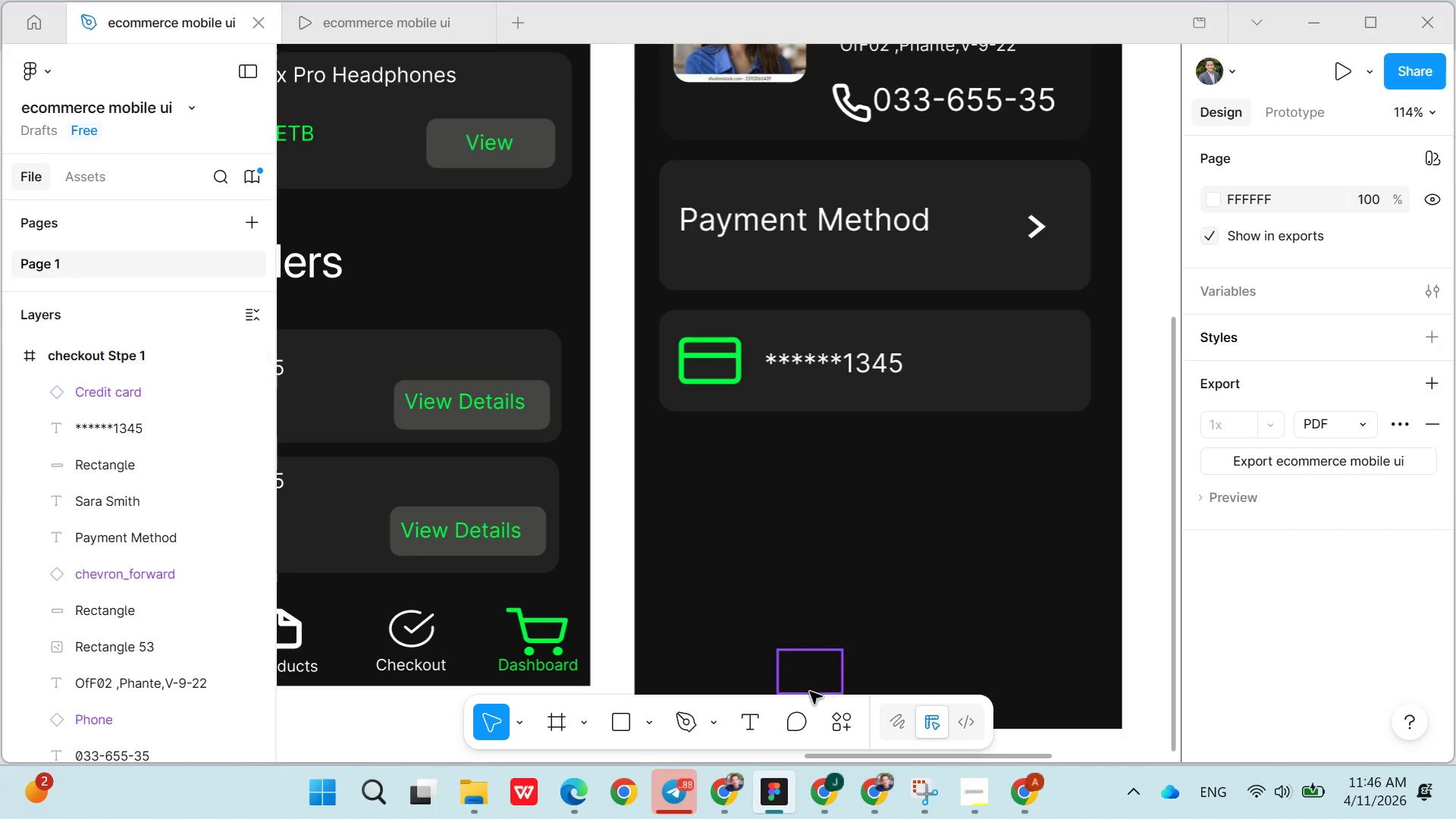 
left_click([843, 715])
 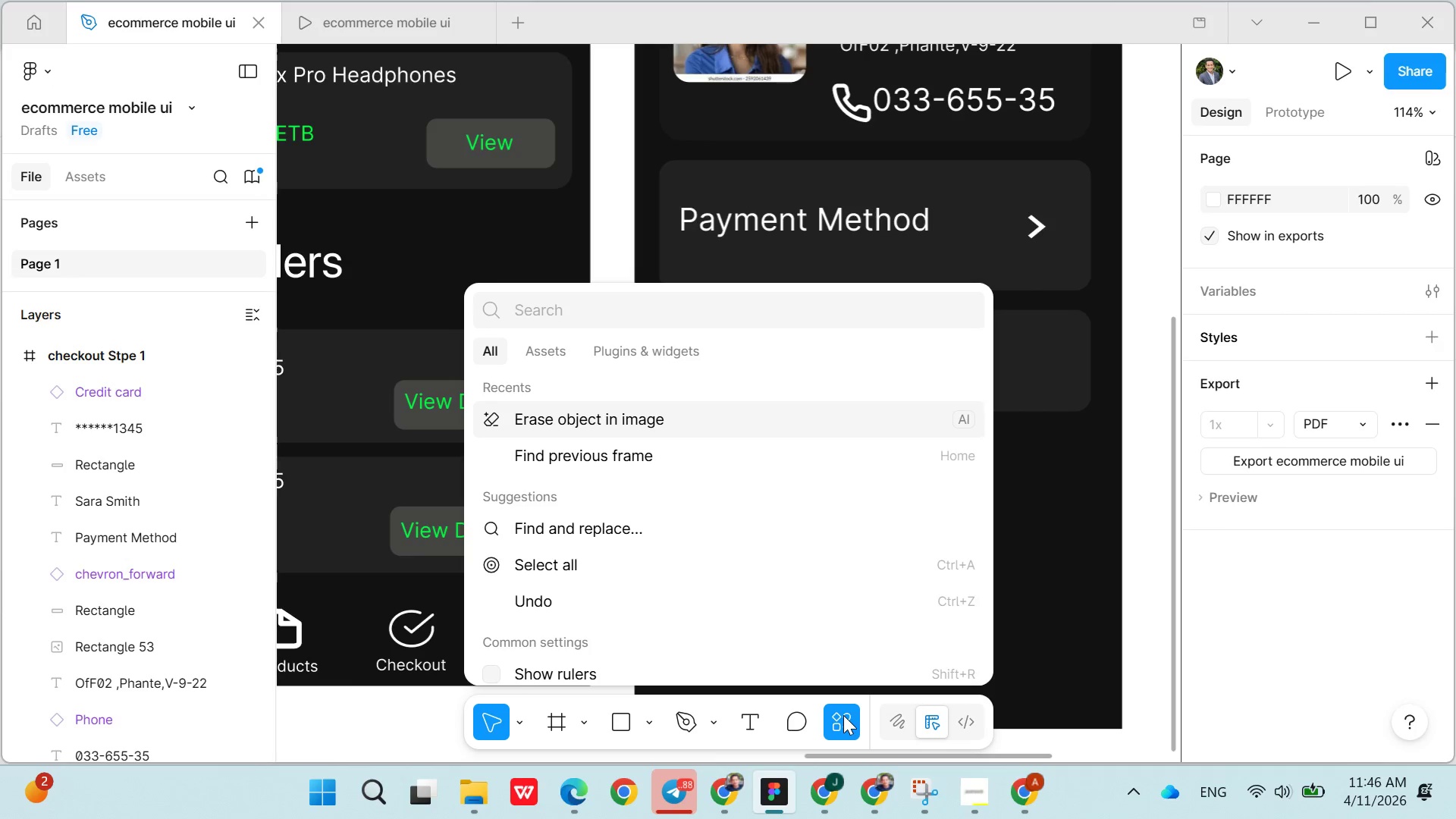 
type(sim)
 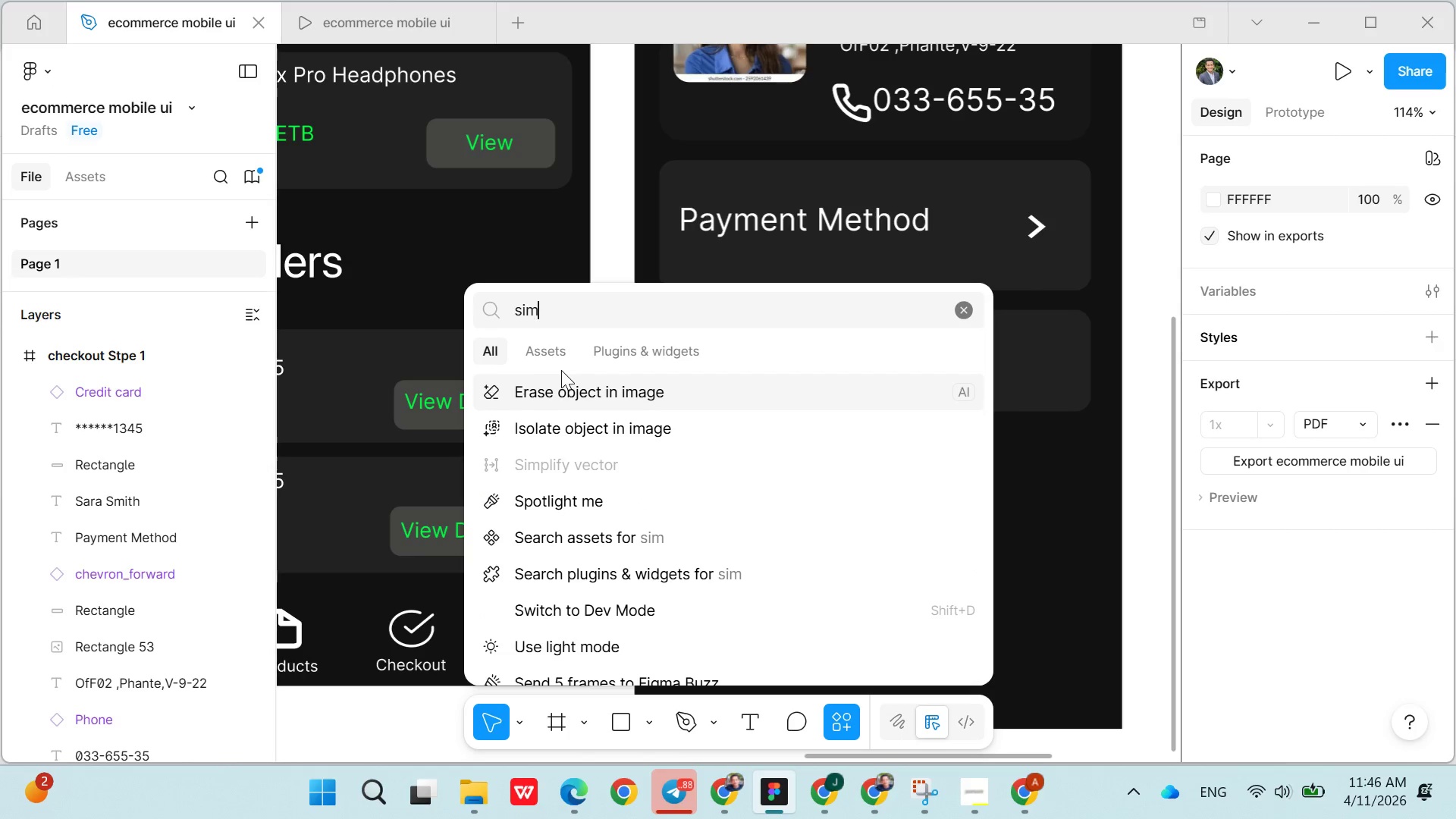 
left_click([545, 353])
 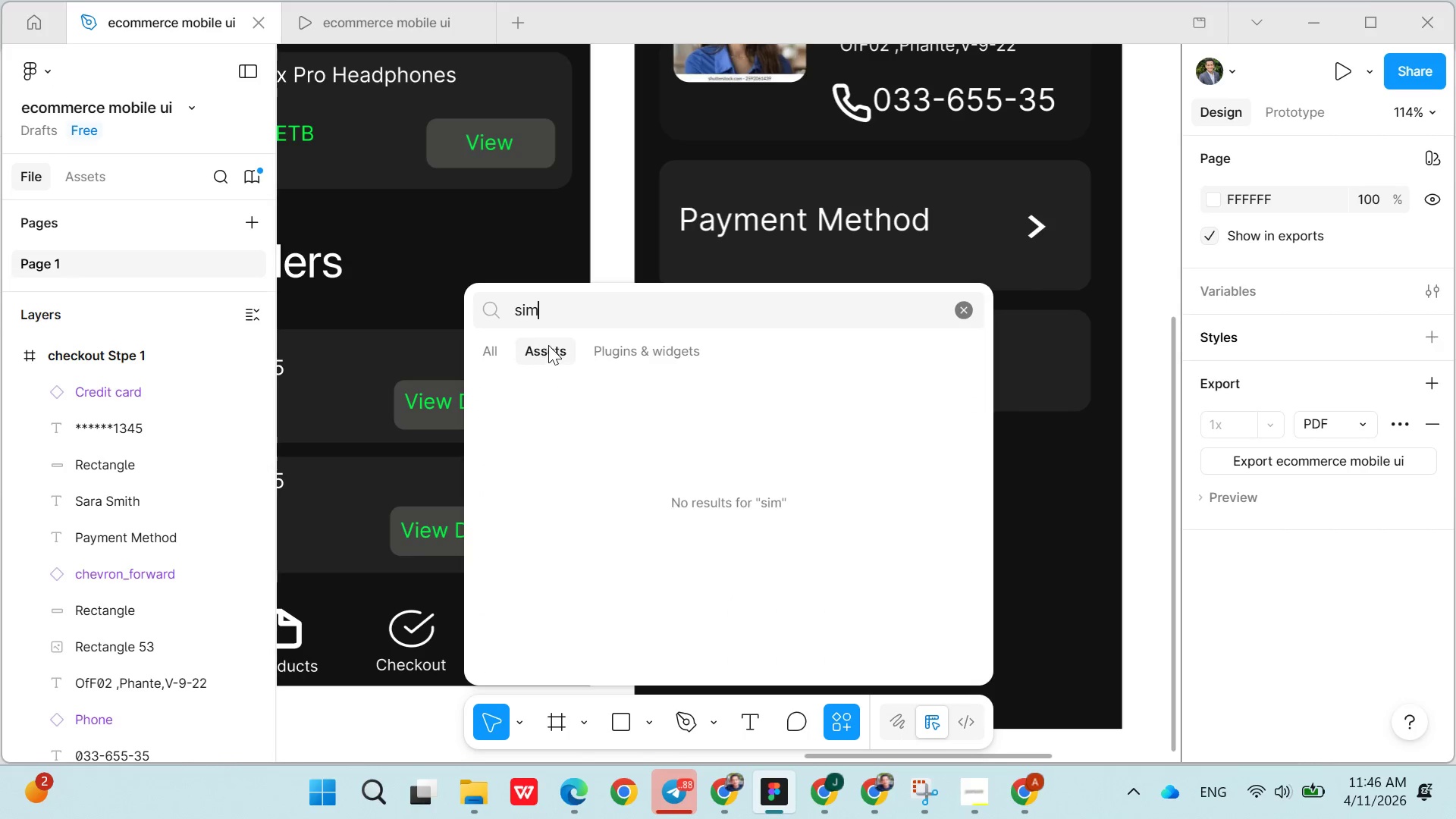 
key(Backspace)
 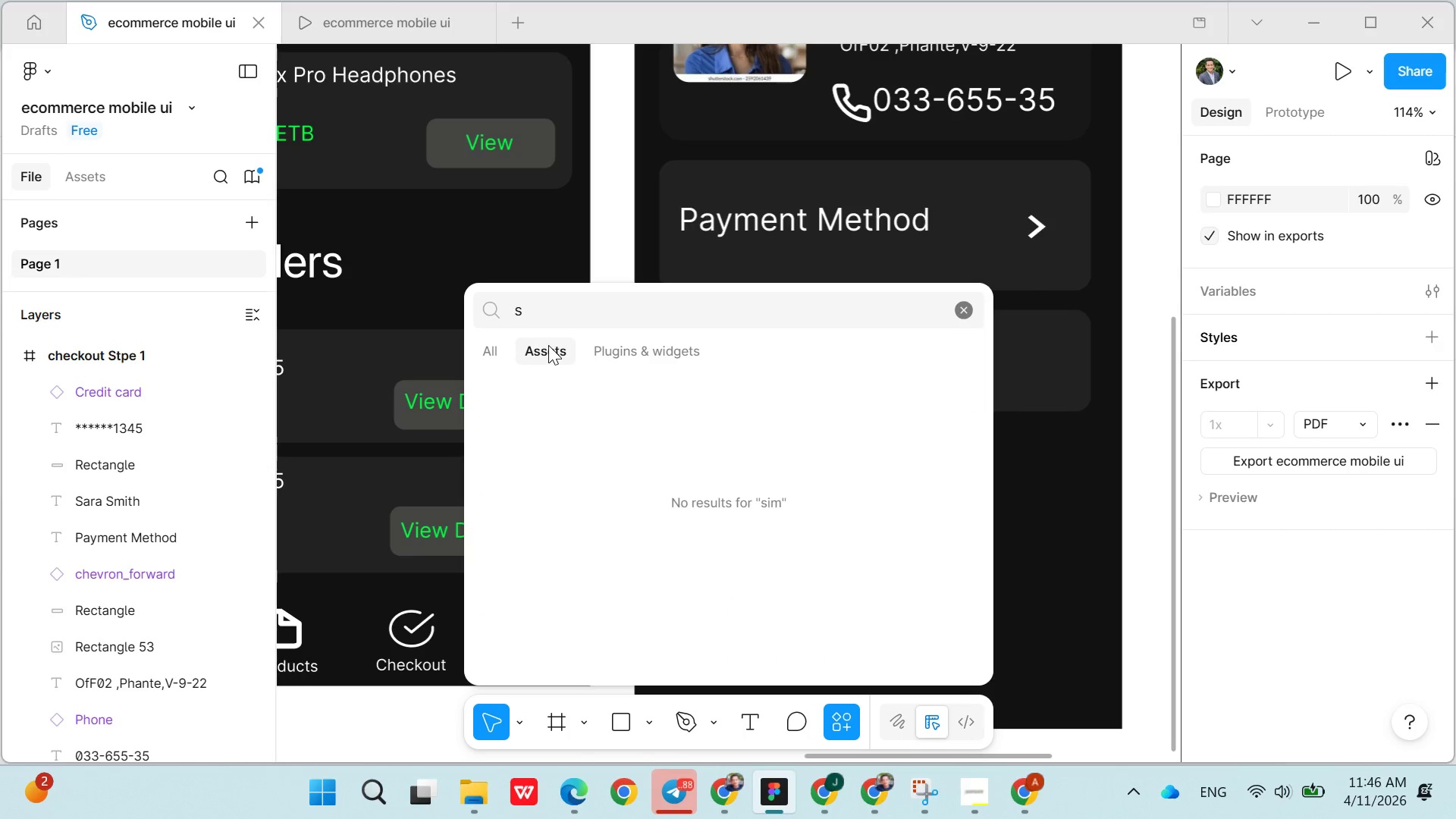 
key(Backspace)
 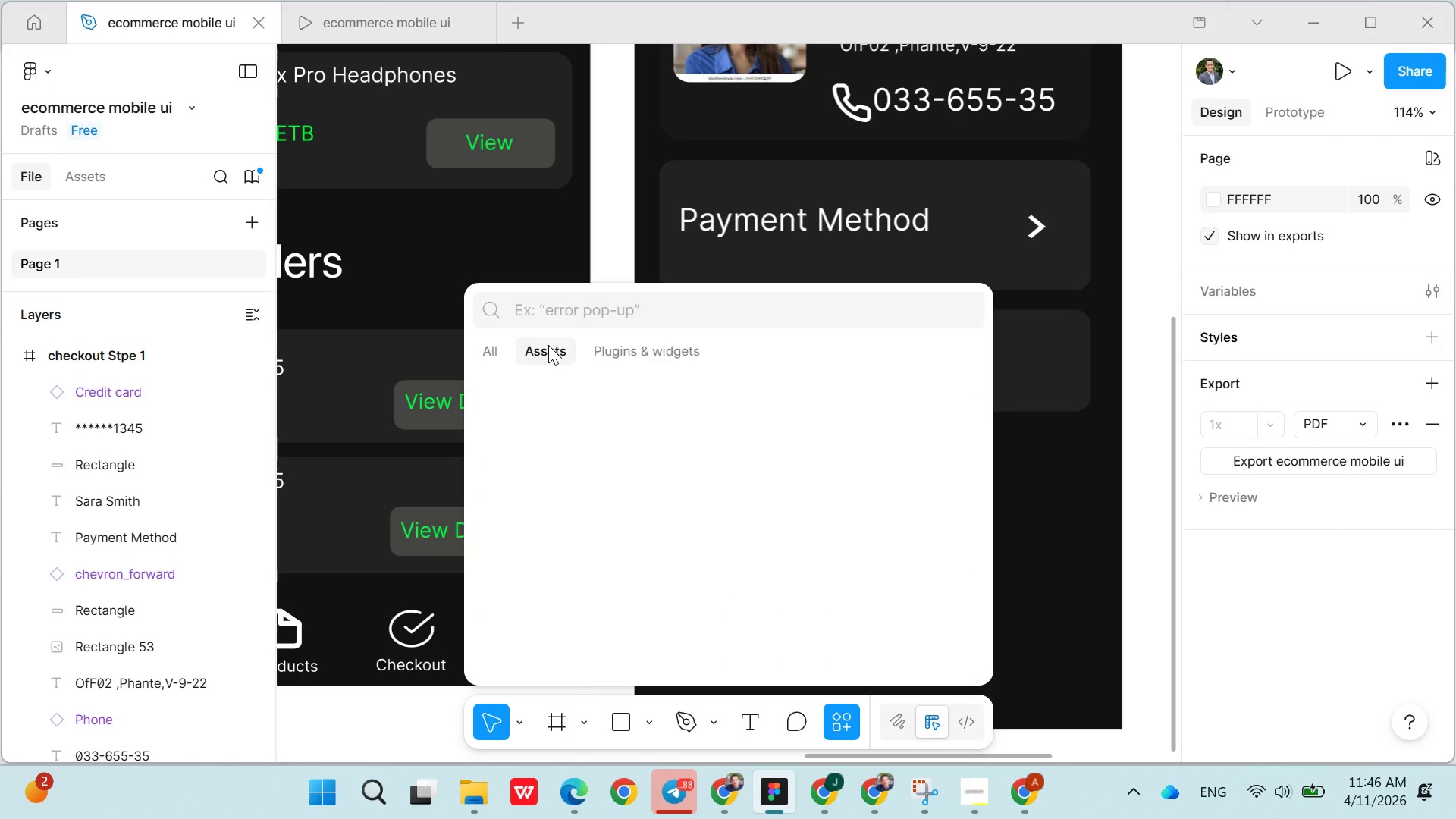 
key(Backspace)
 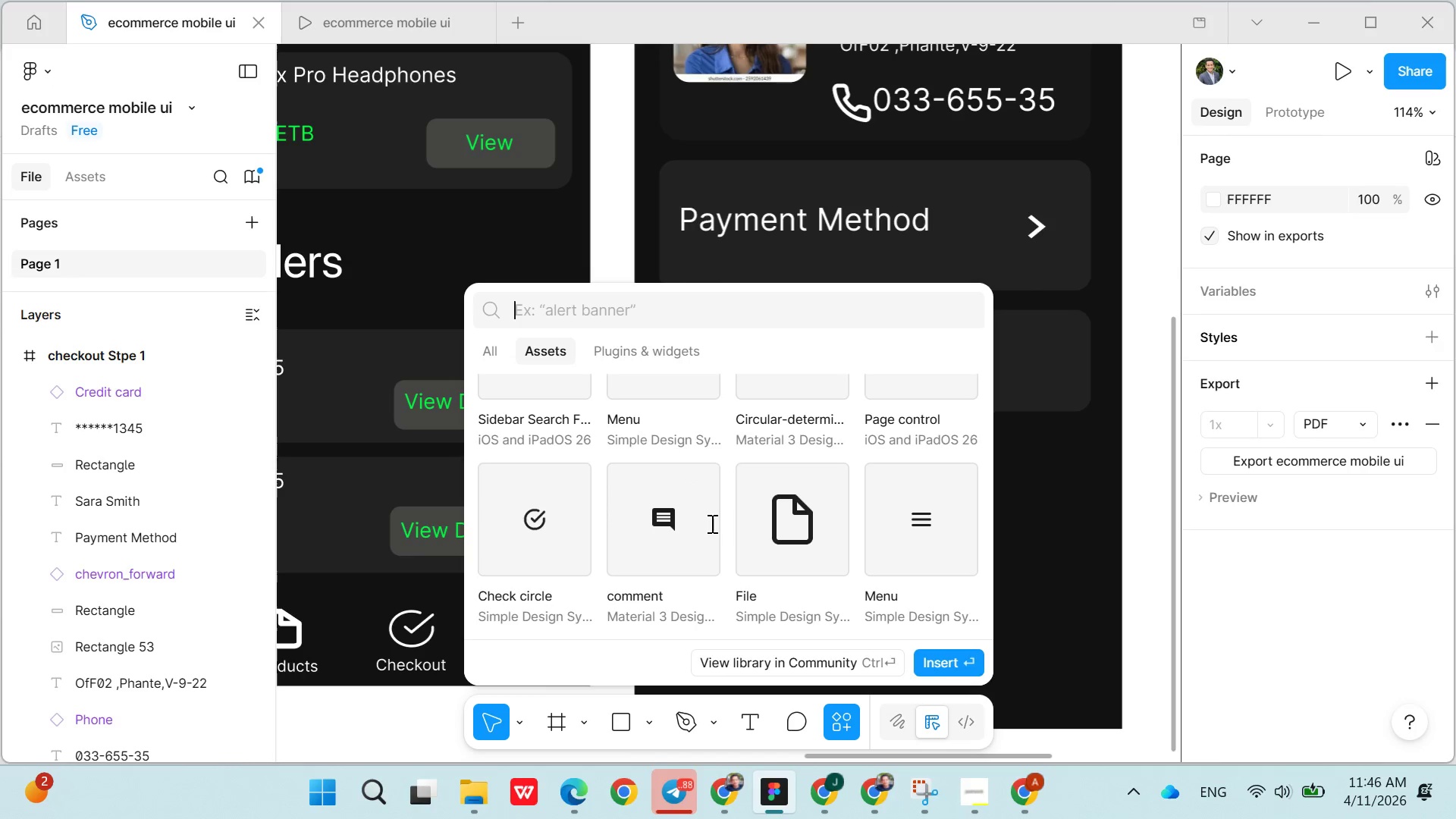 
wait(11.67)
 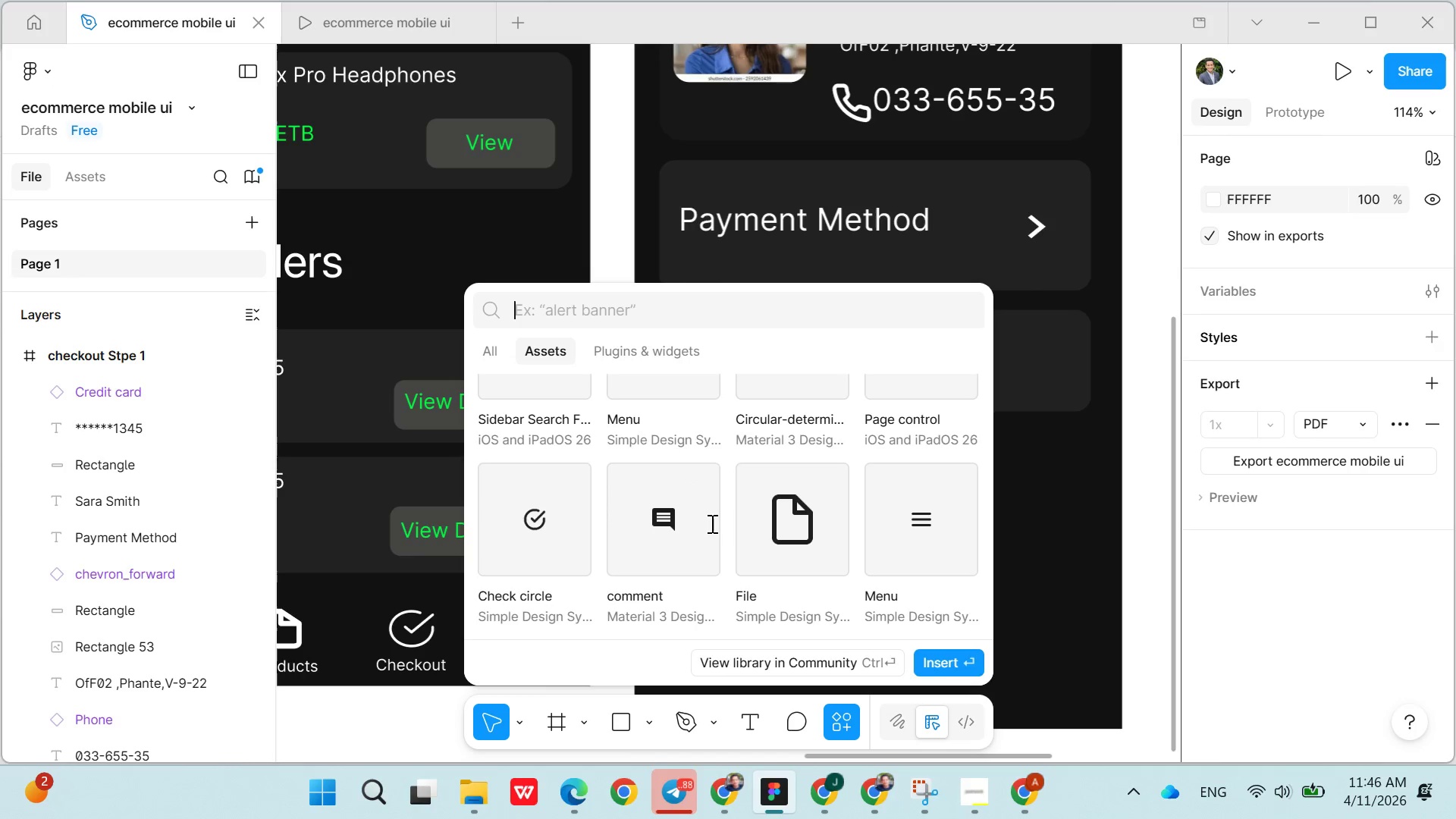 
double_click([789, 532])
 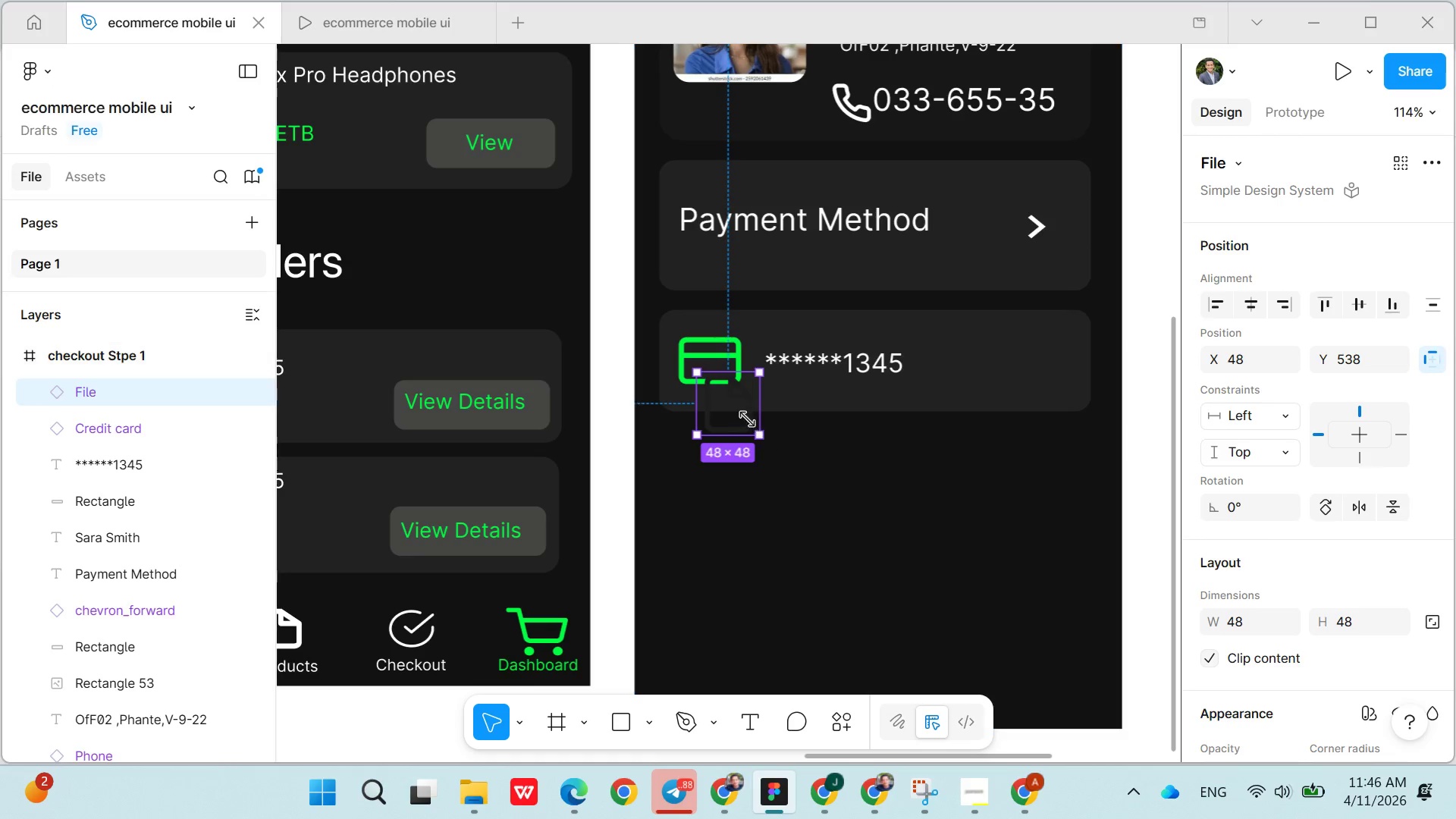 
left_click_drag(start_coordinate=[739, 407], to_coordinate=[1045, 361])
 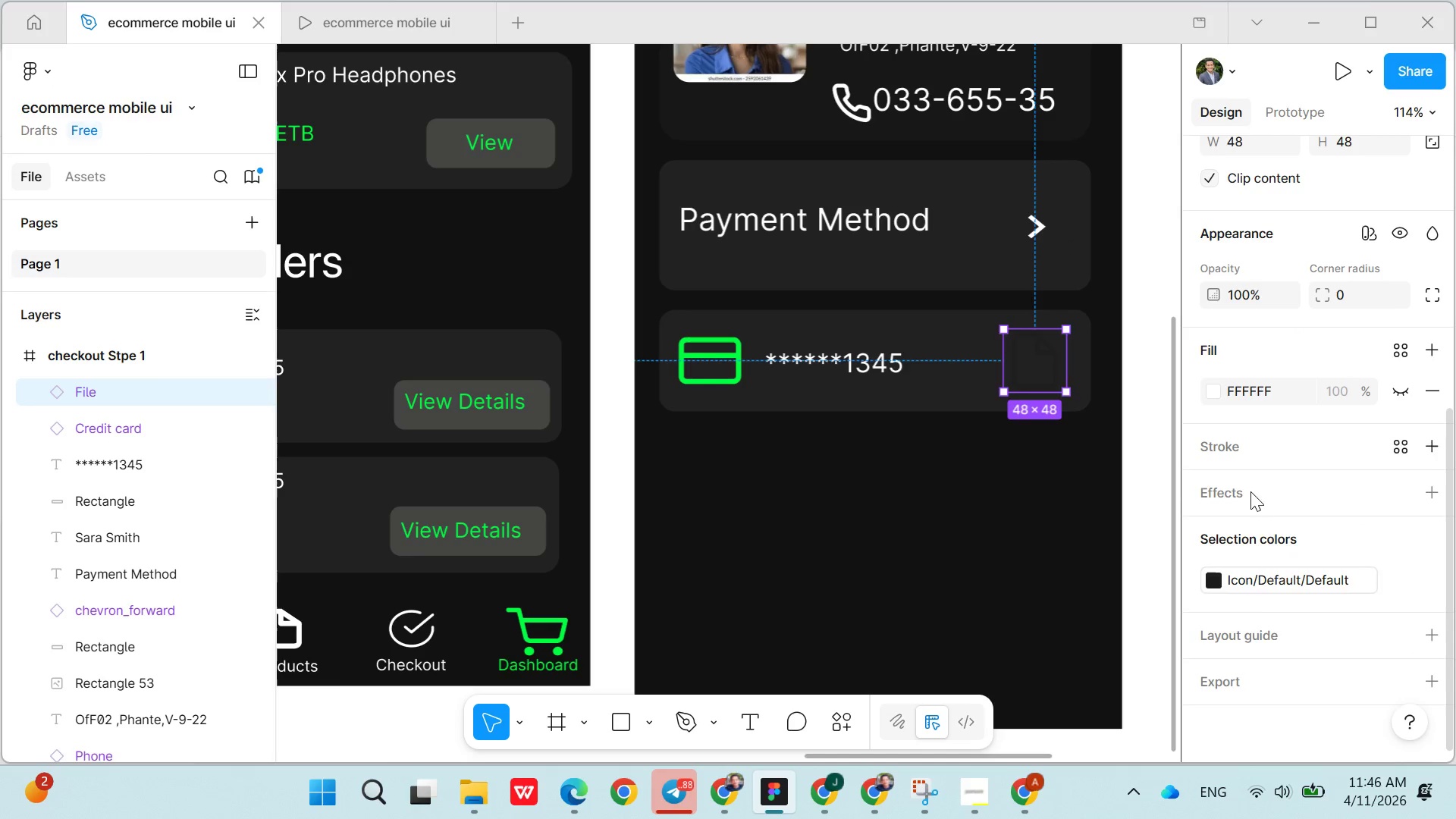 
double_click([1248, 580])
 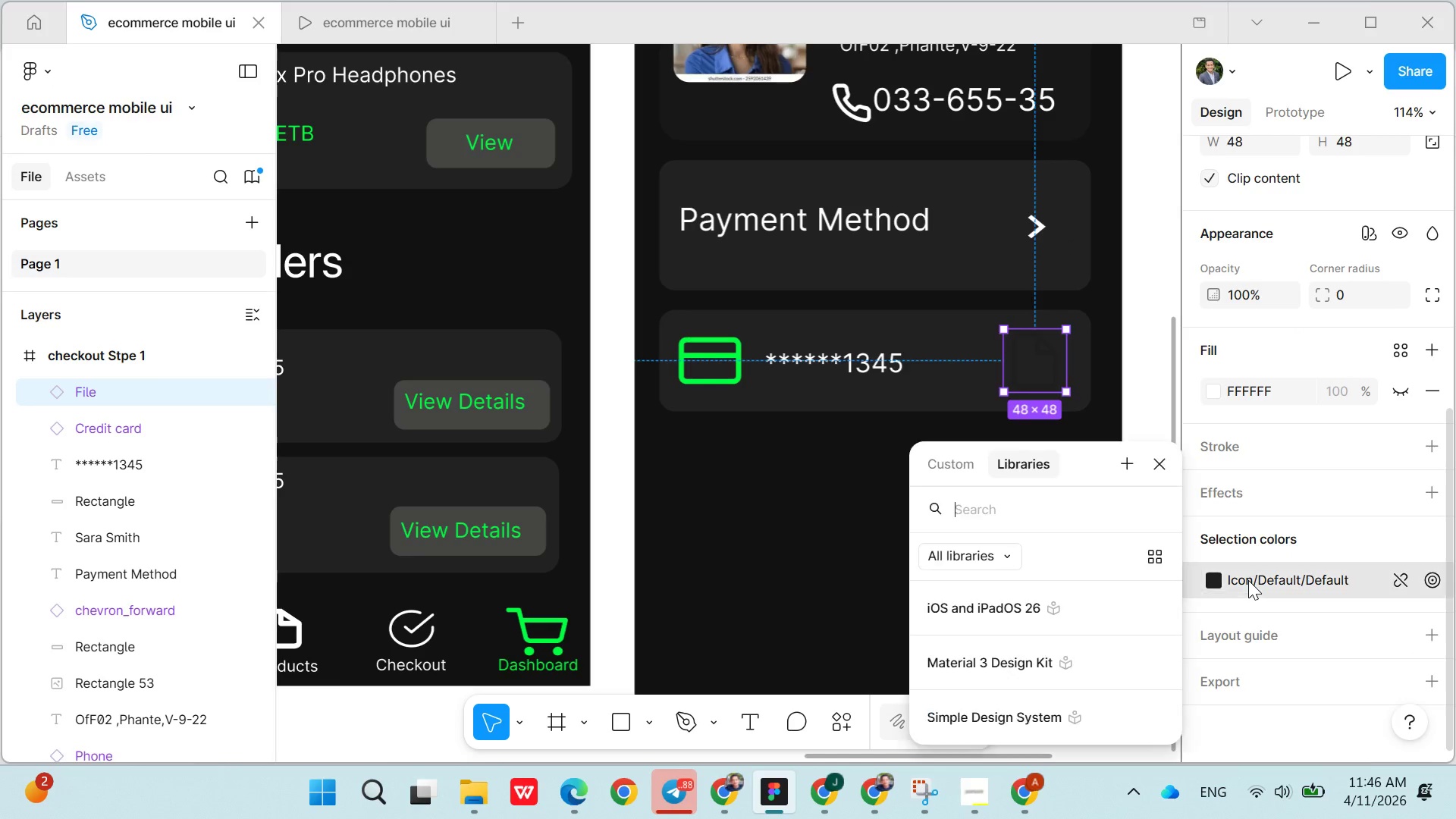 
double_click([1248, 580])
 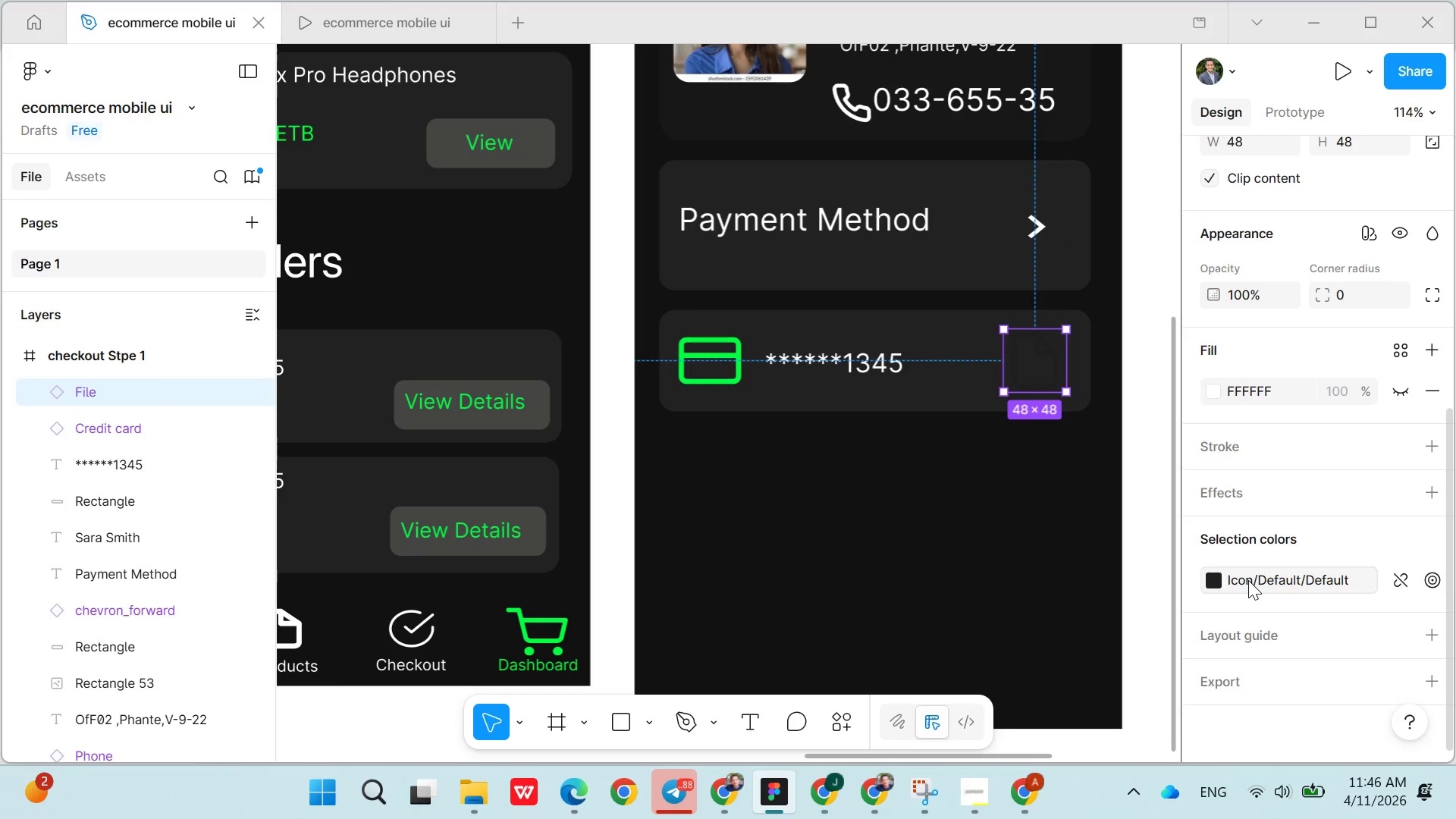 
triple_click([1248, 580])
 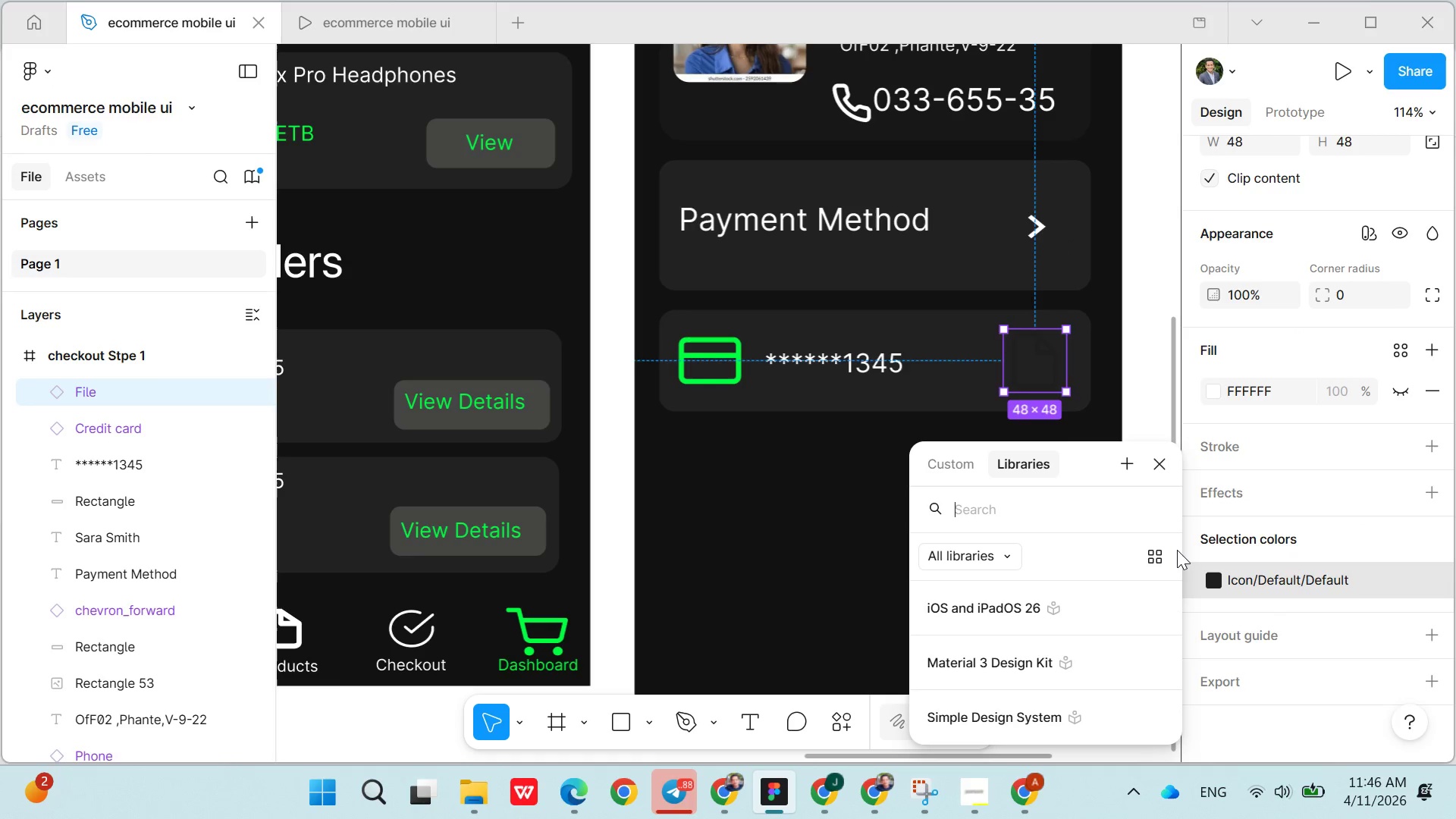 
key(Control+ControlLeft)
 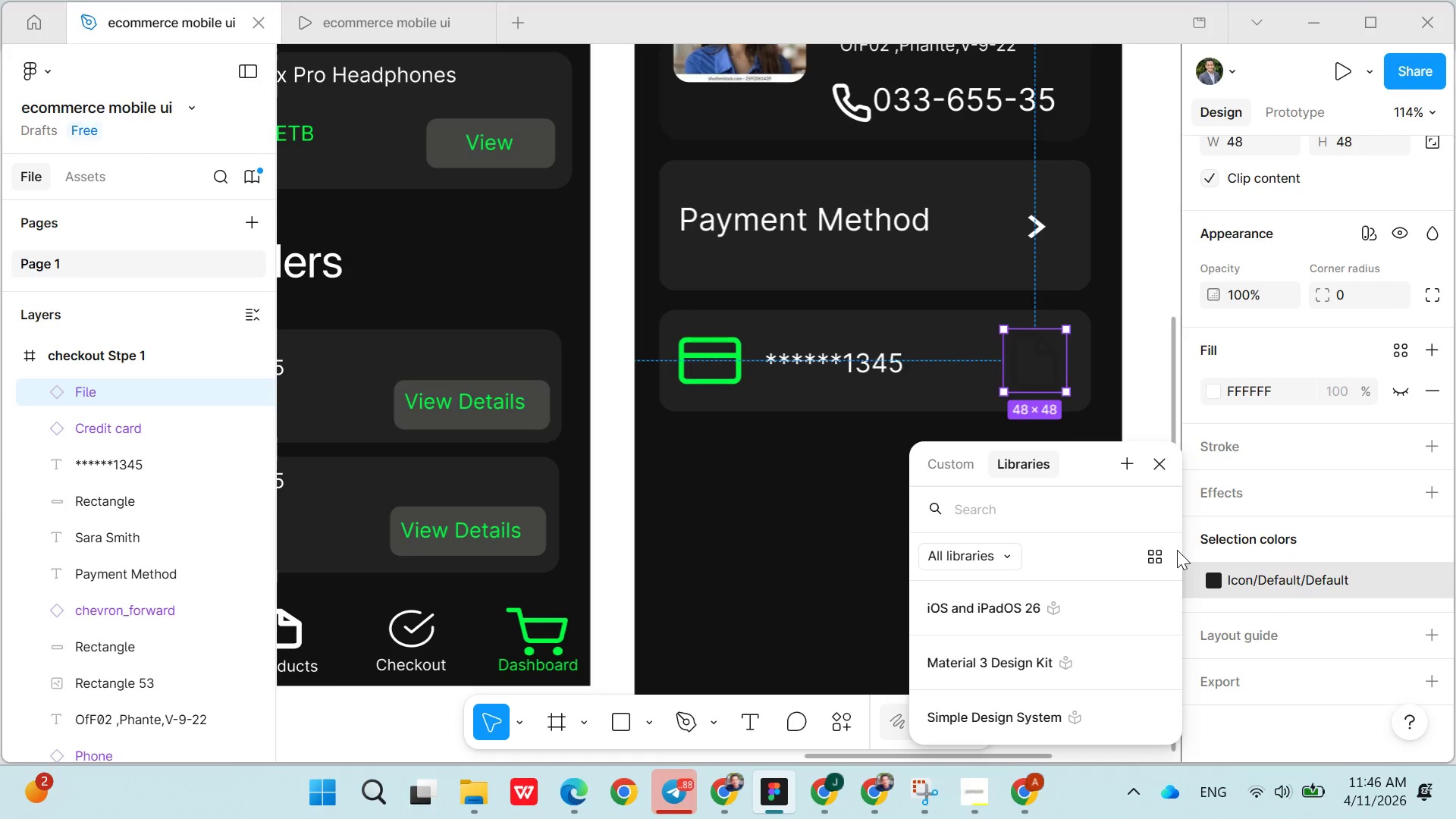 
key(Control+V)
 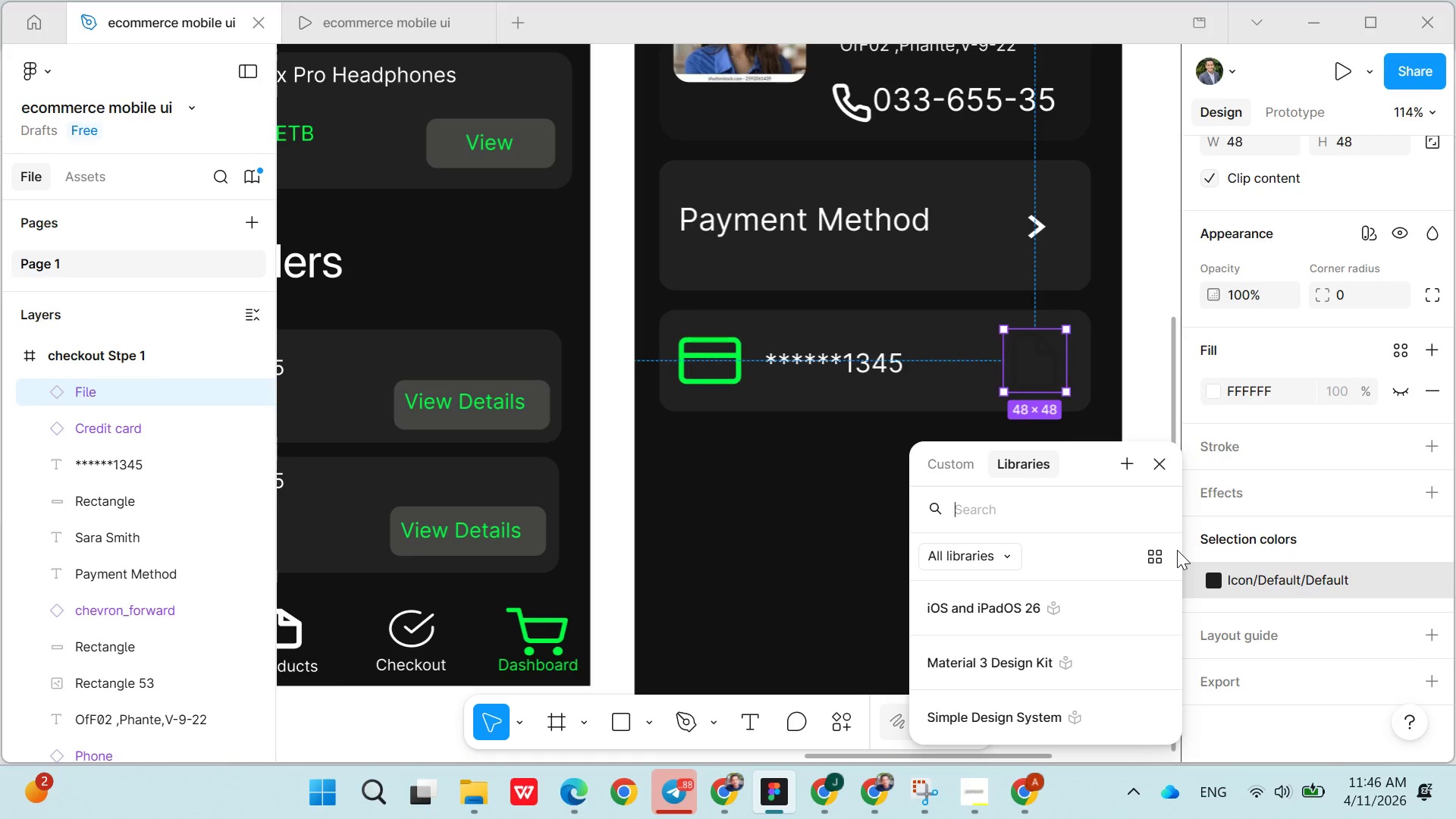 
key(Control+V)
 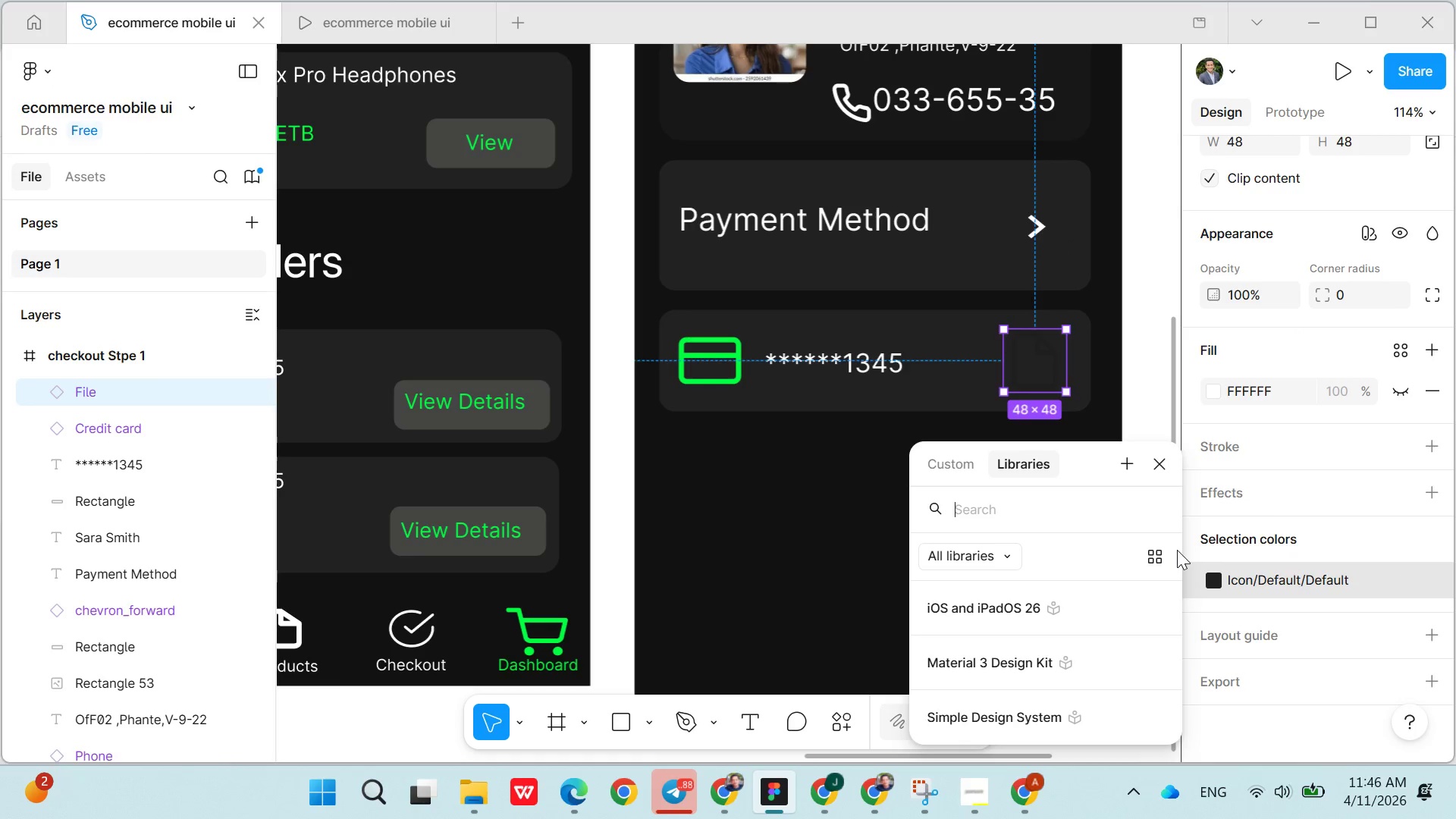 
key(Enter)
 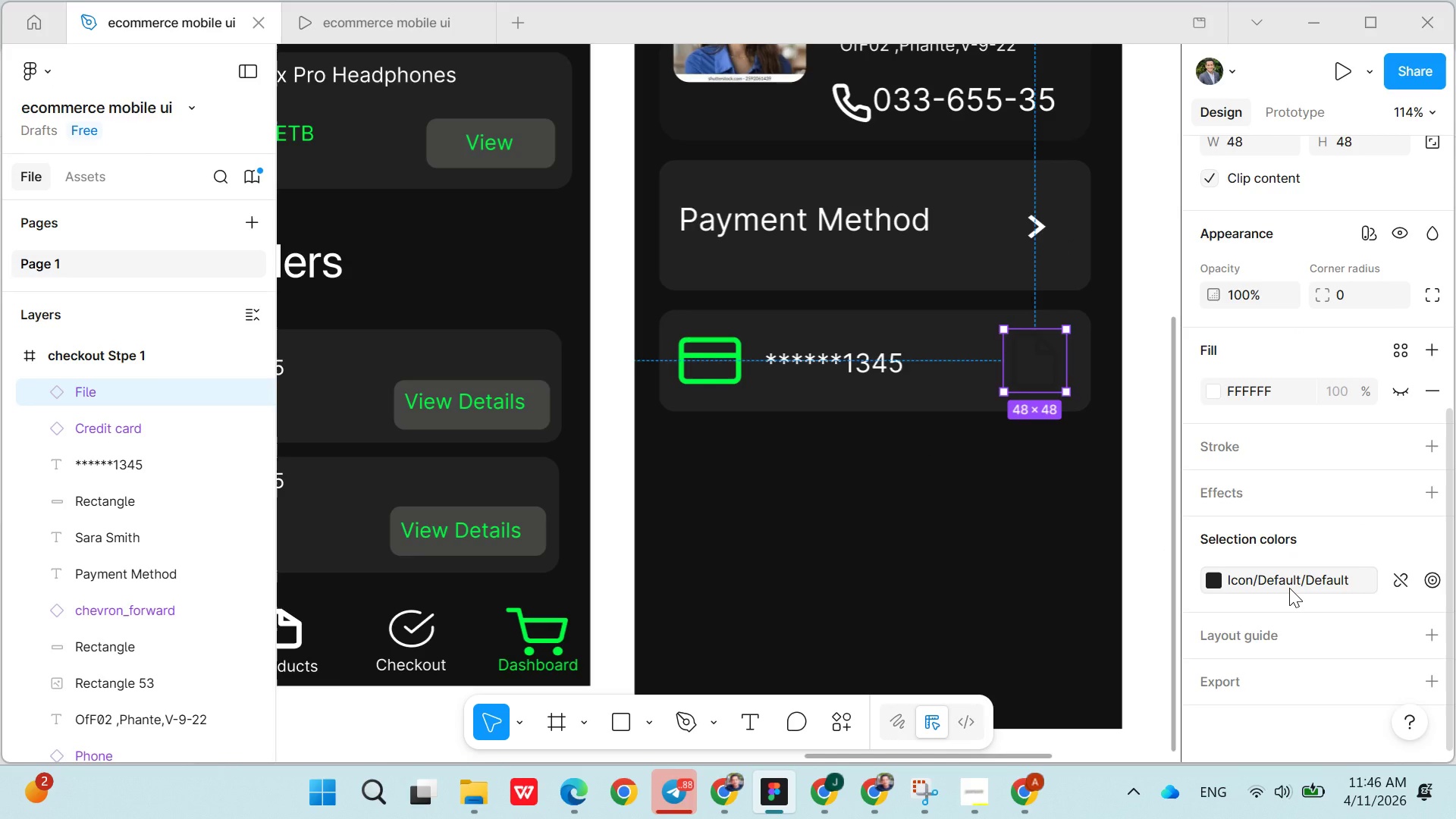 
left_click([1289, 588])
 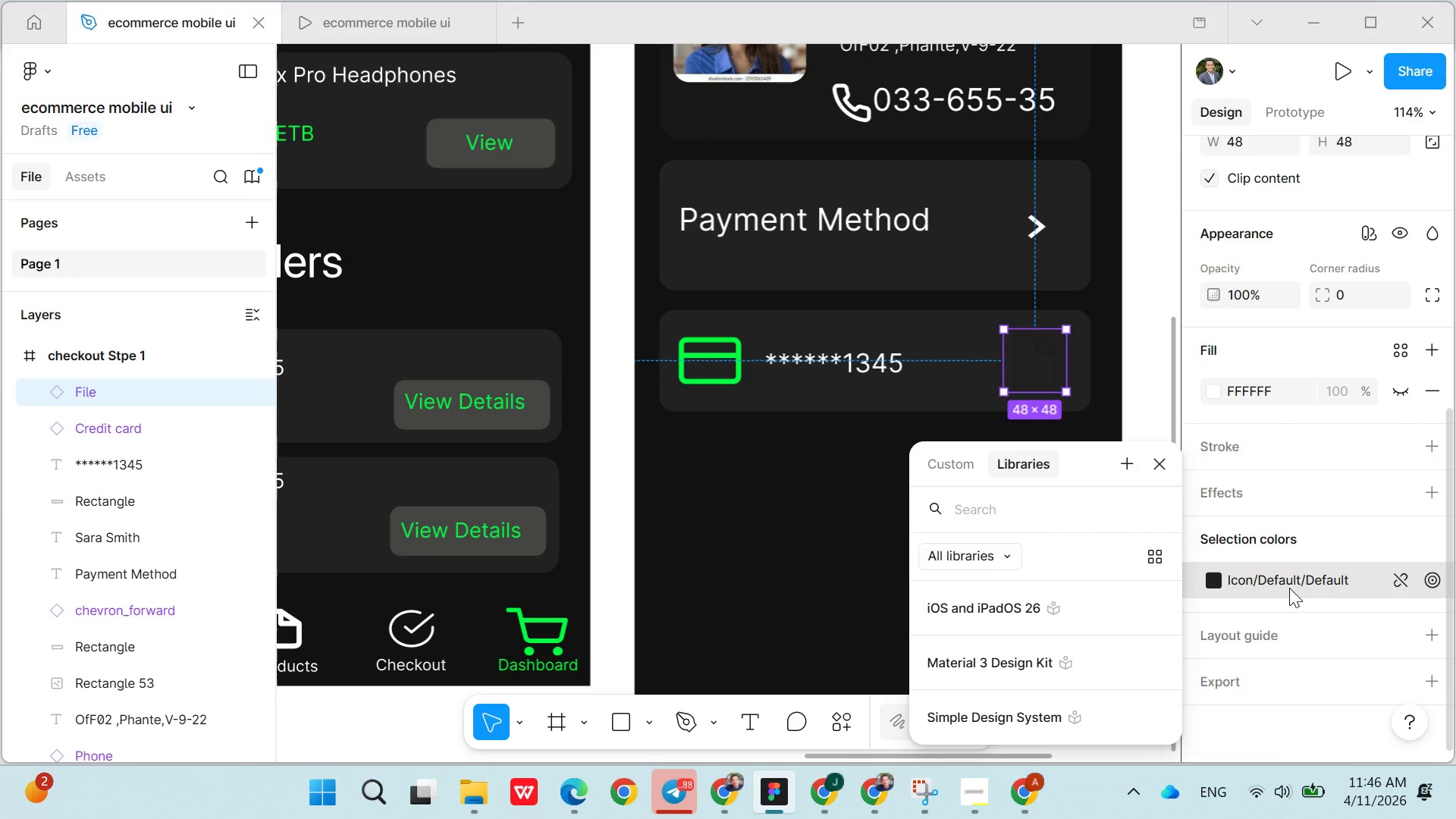 
type(ff)
 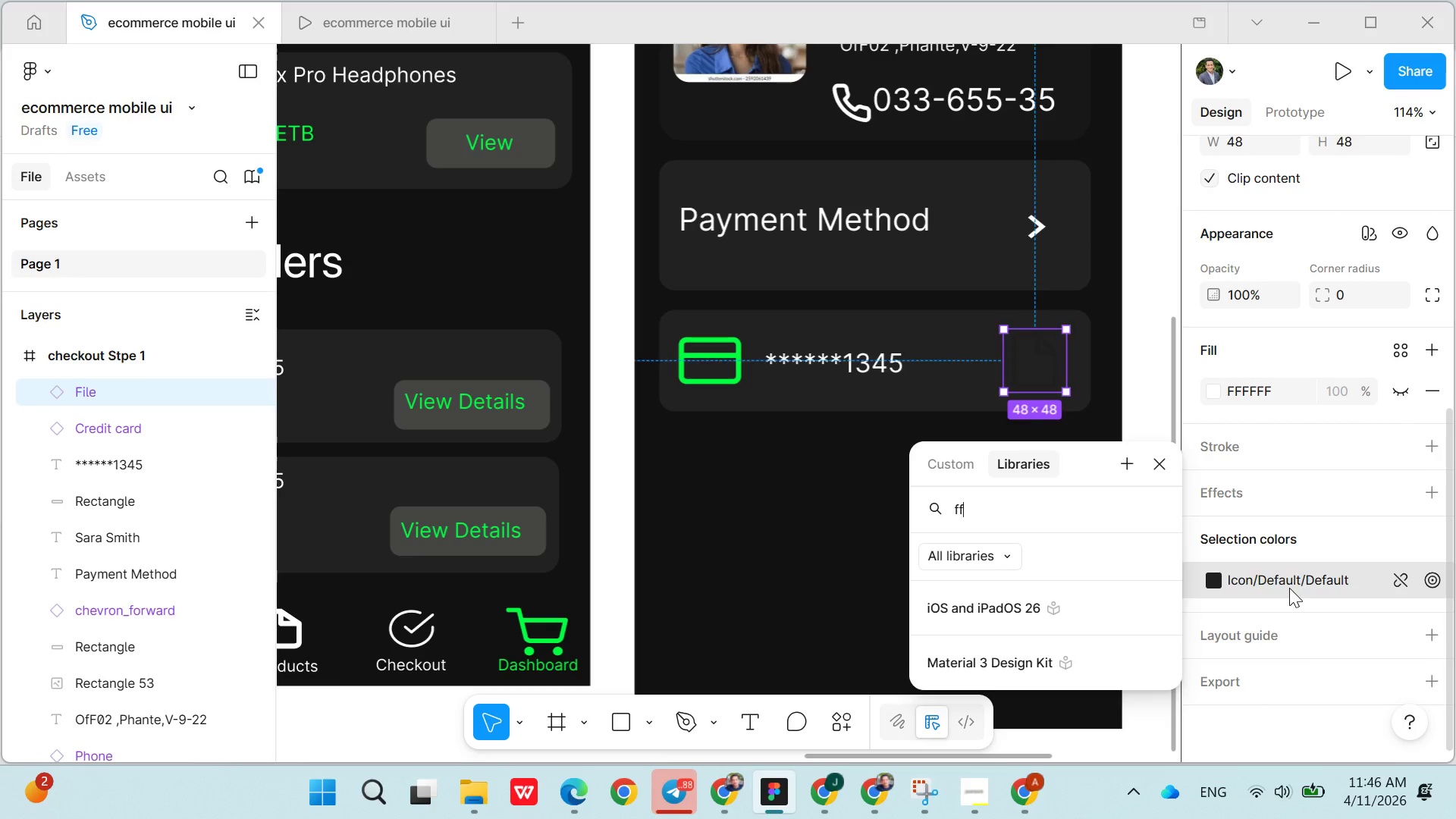 
key(Enter)
 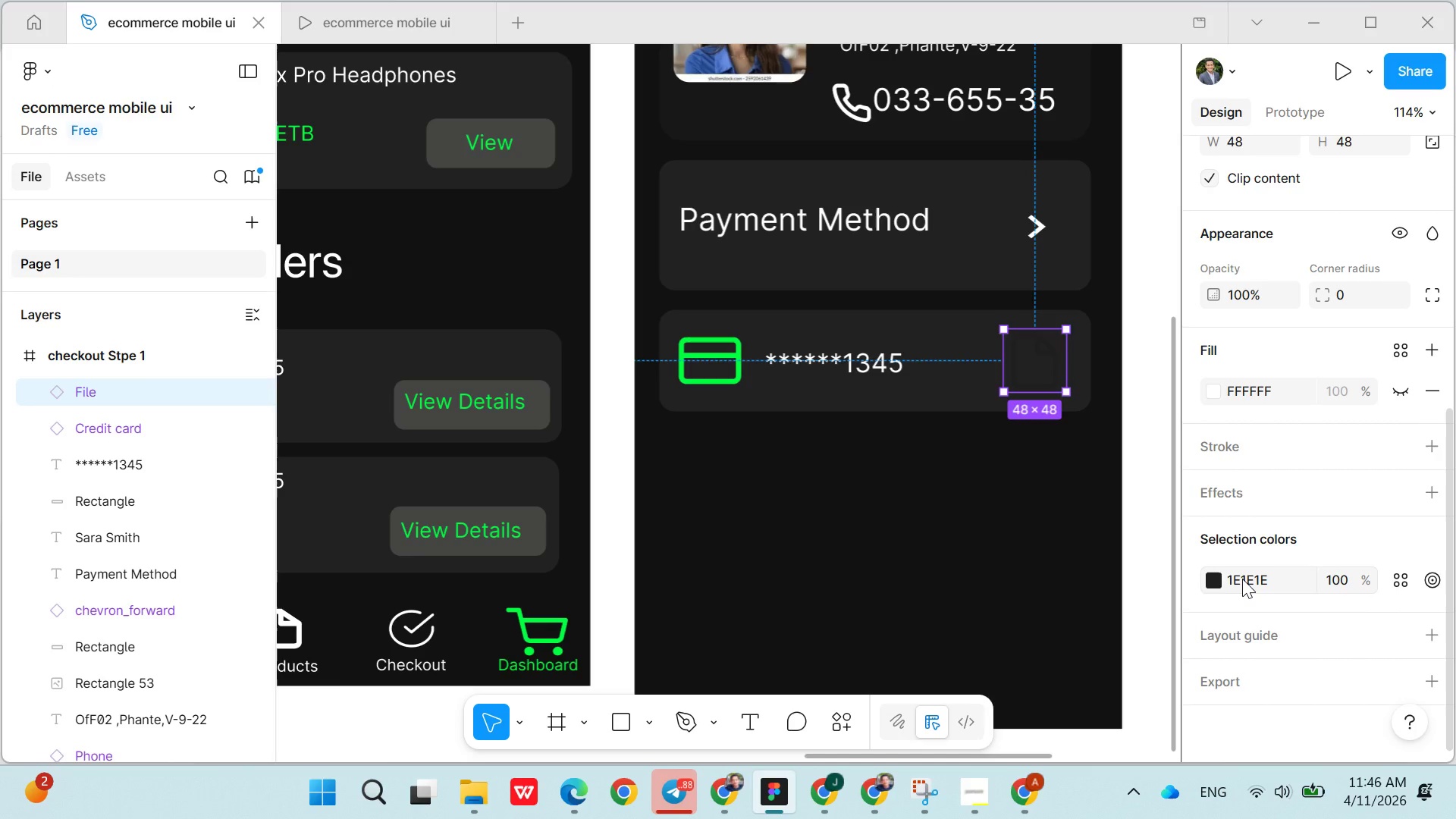 
double_click([1242, 579])
 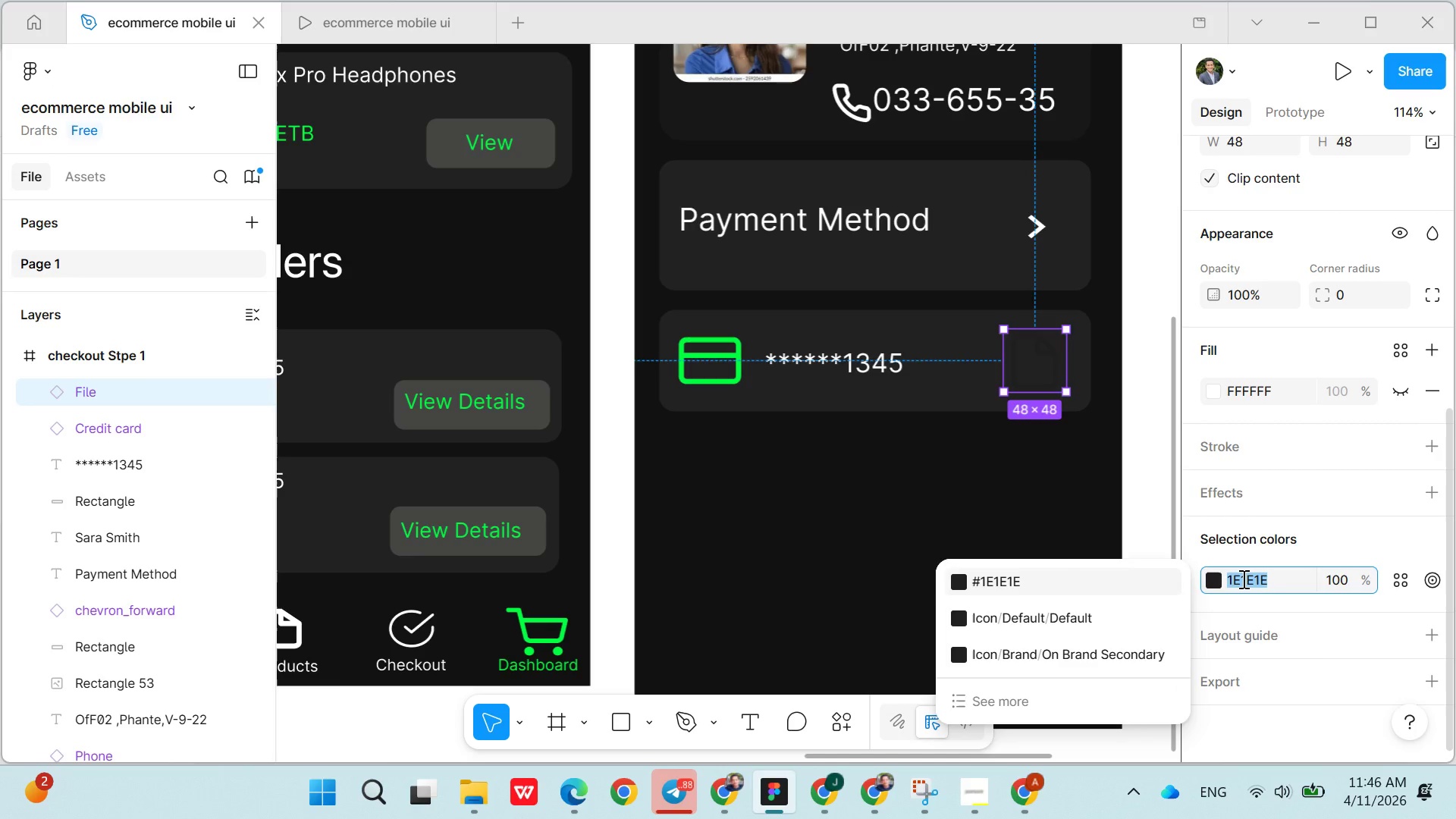 
triple_click([1242, 579])
 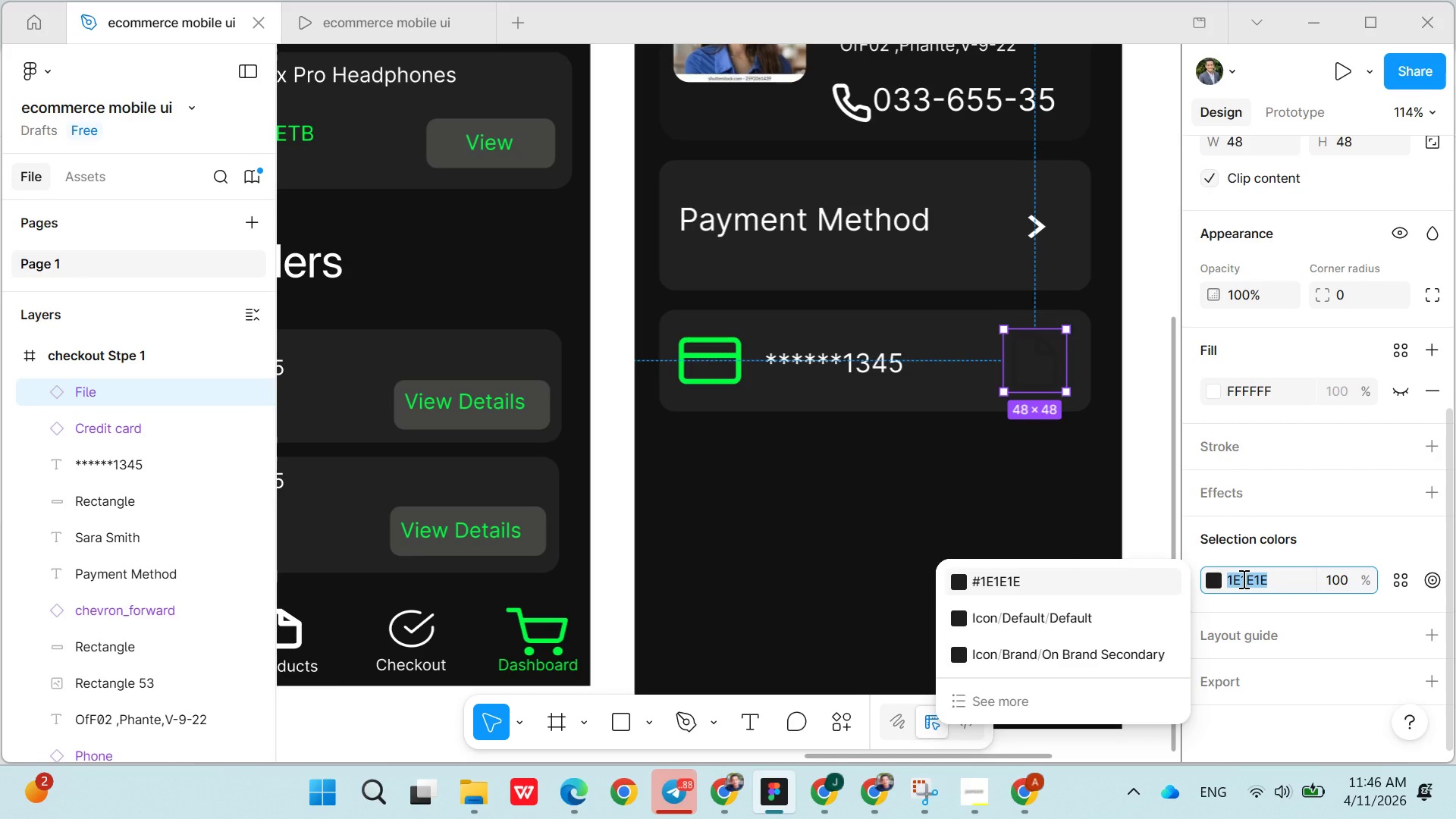 
key(Control+V)
 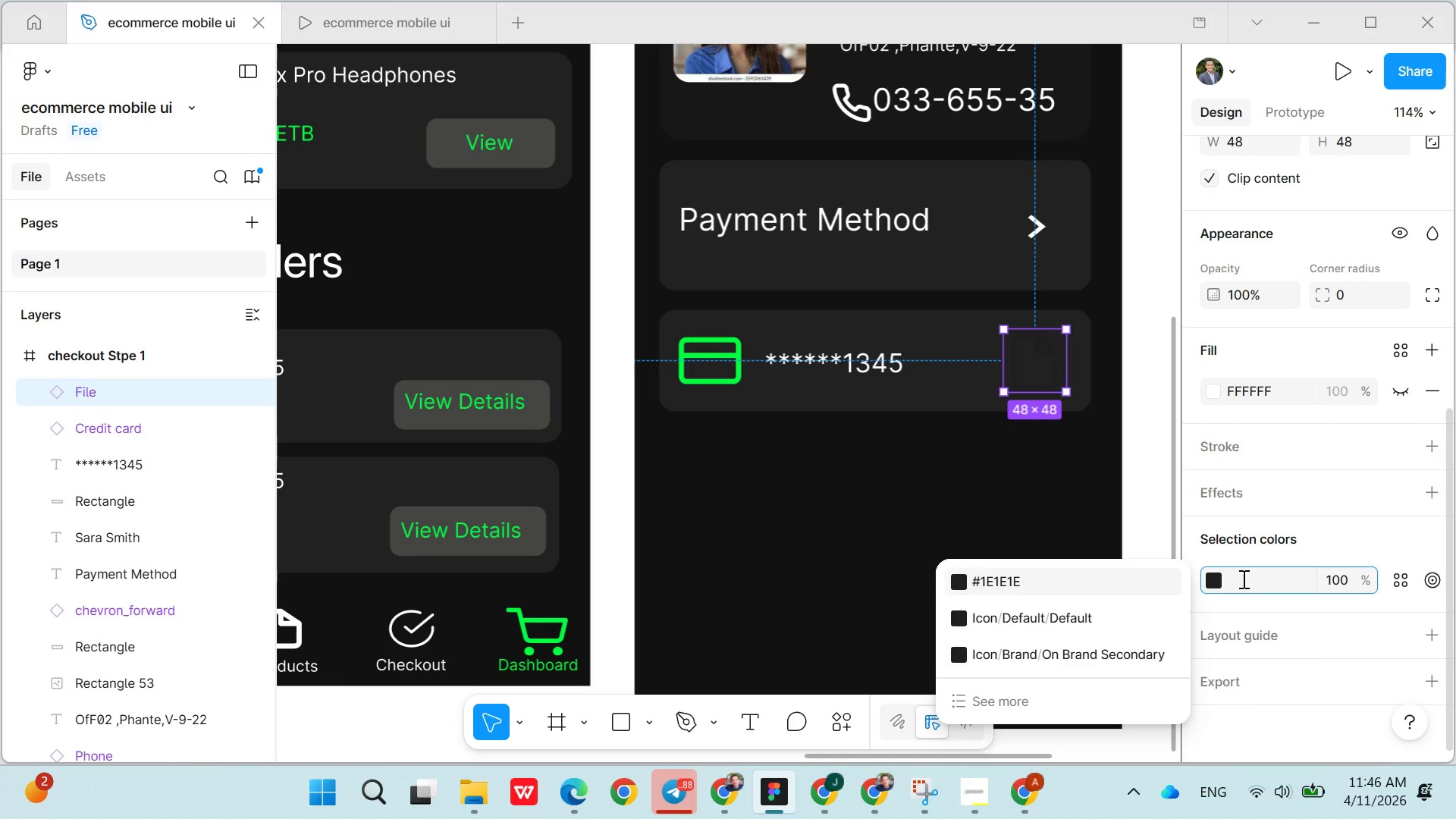 
key(Meta+MetaLeft)
 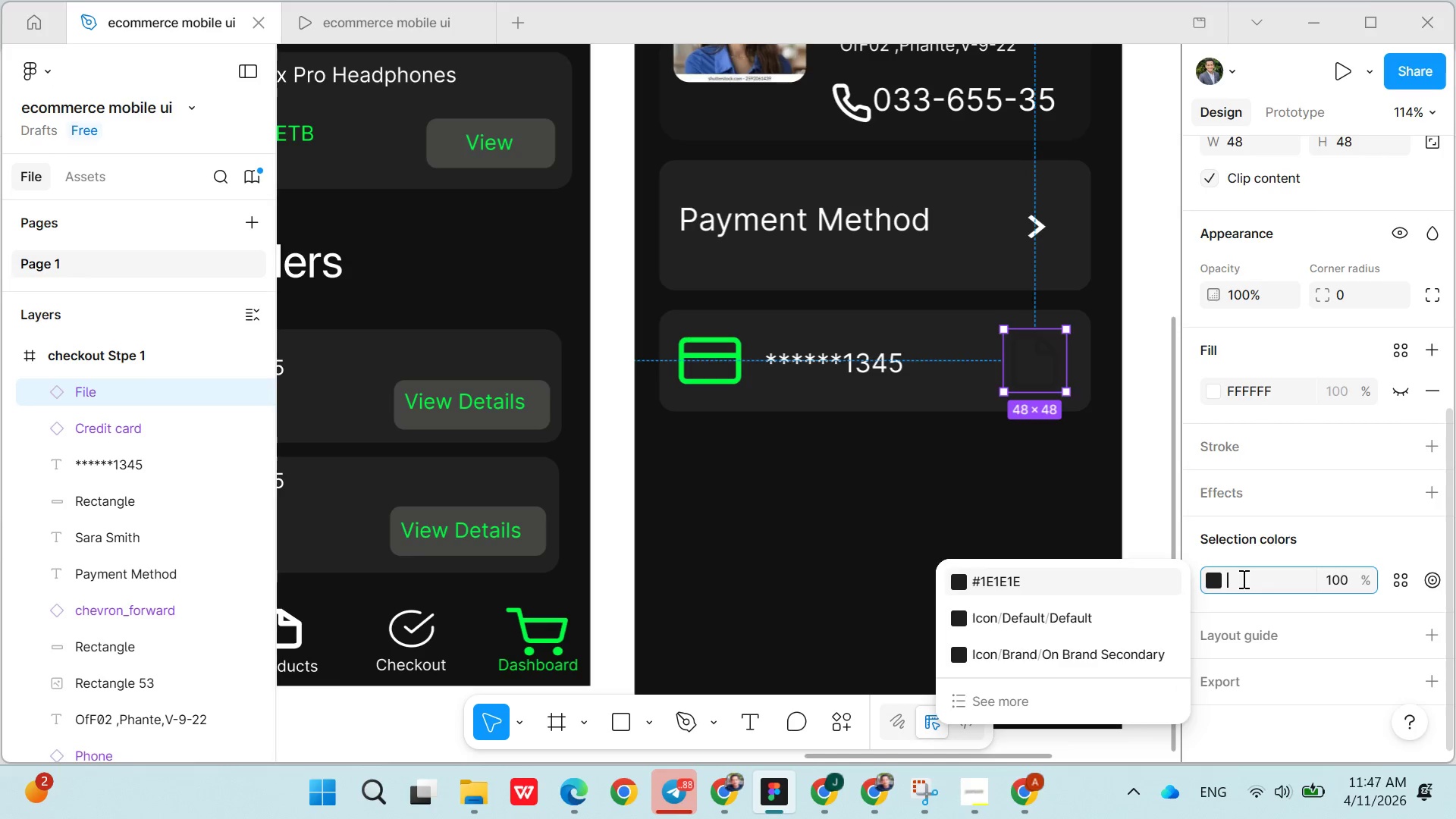 
key(Meta+V)
 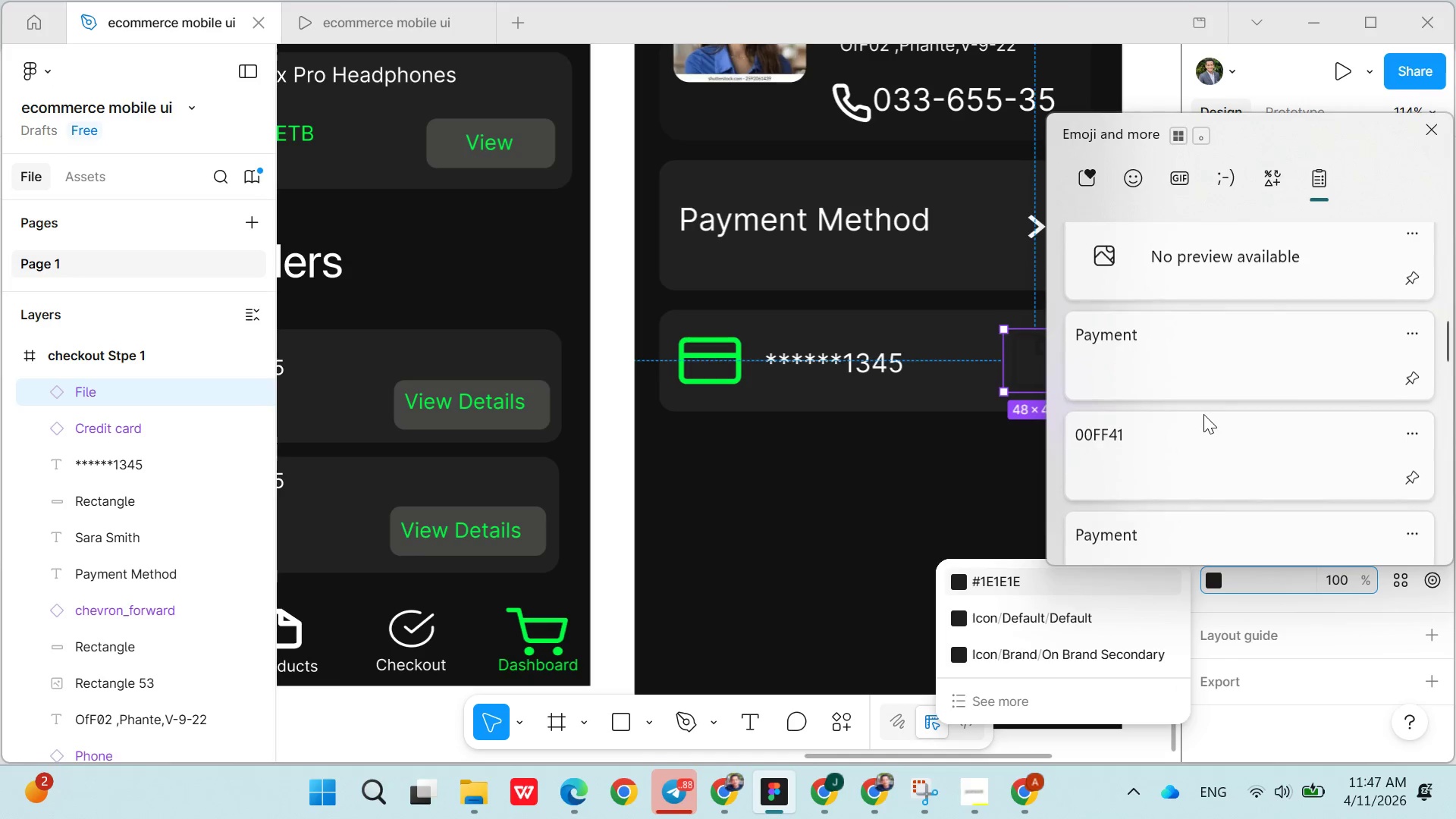 
left_click([1147, 438])
 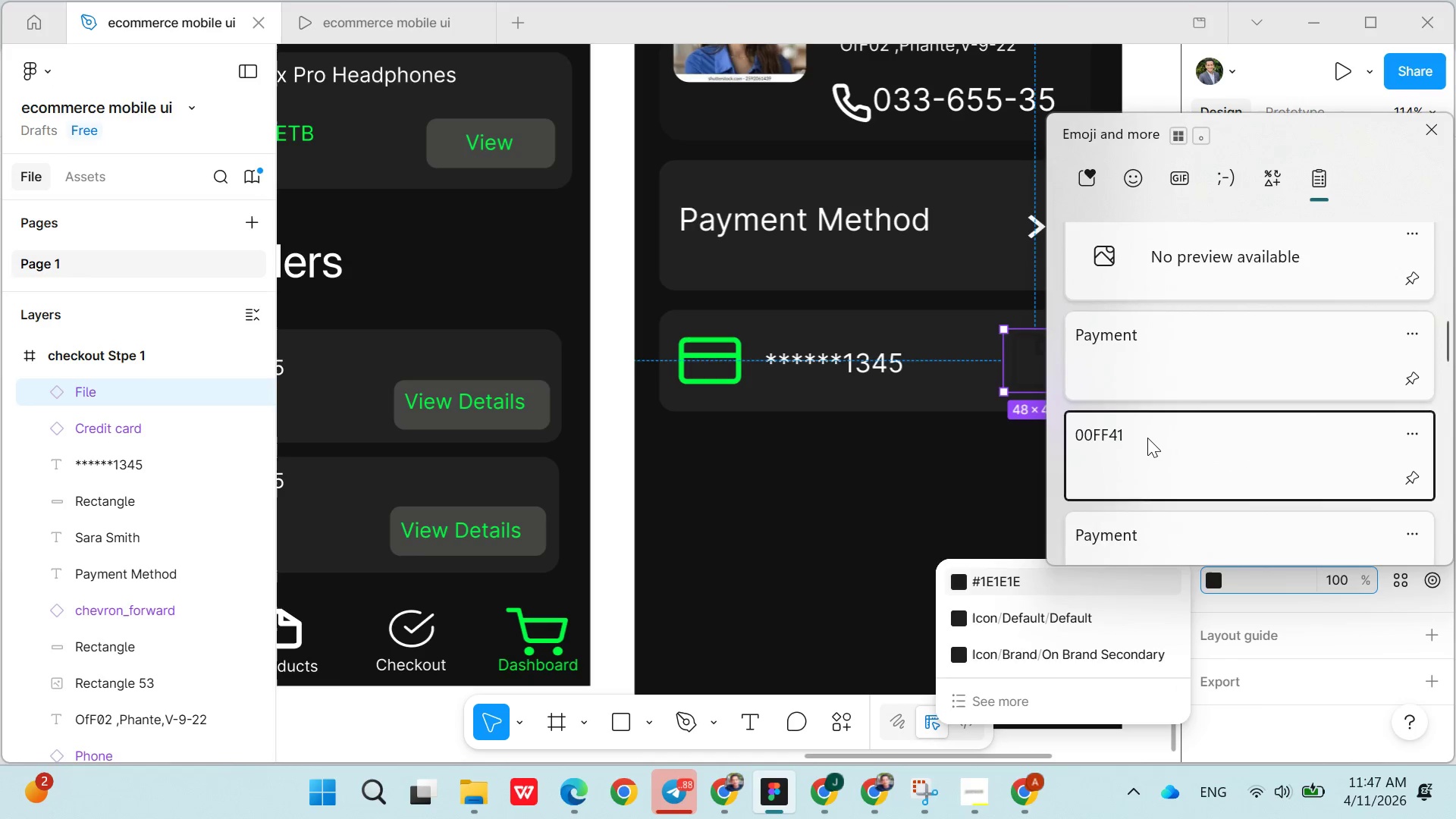 
key(Control+ControlLeft)
 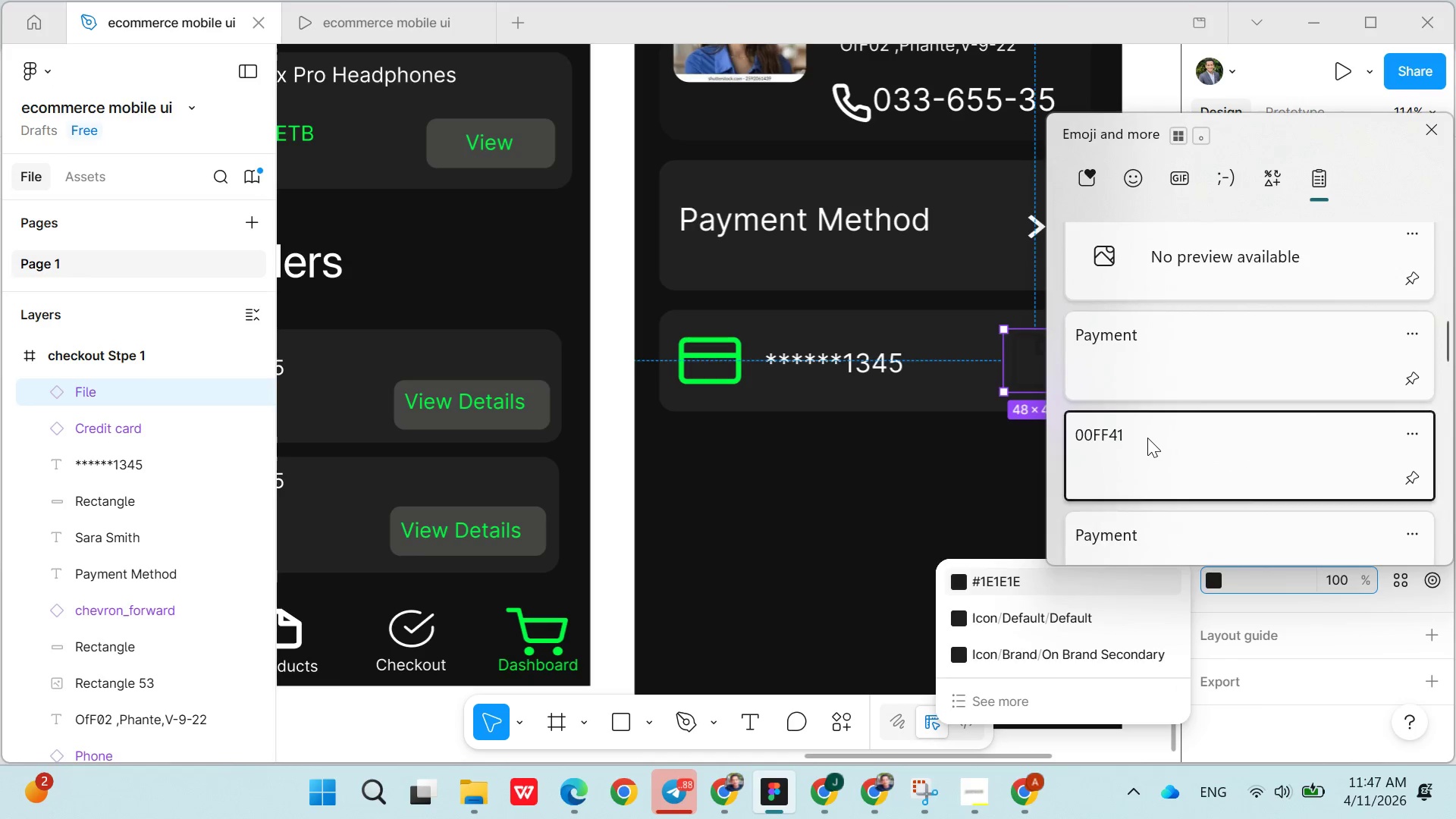 
key(Control+V)
 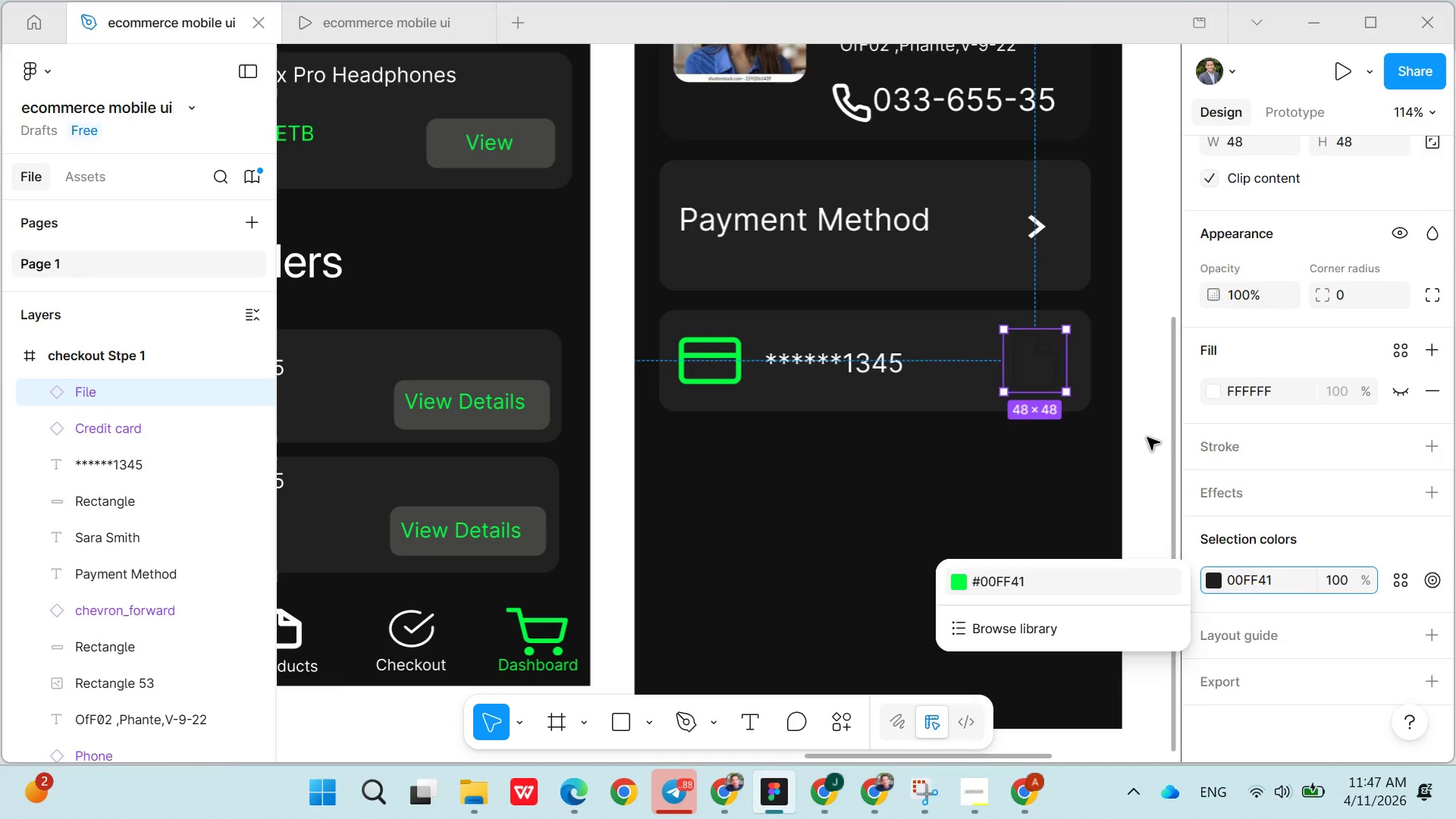 
key(Enter)
 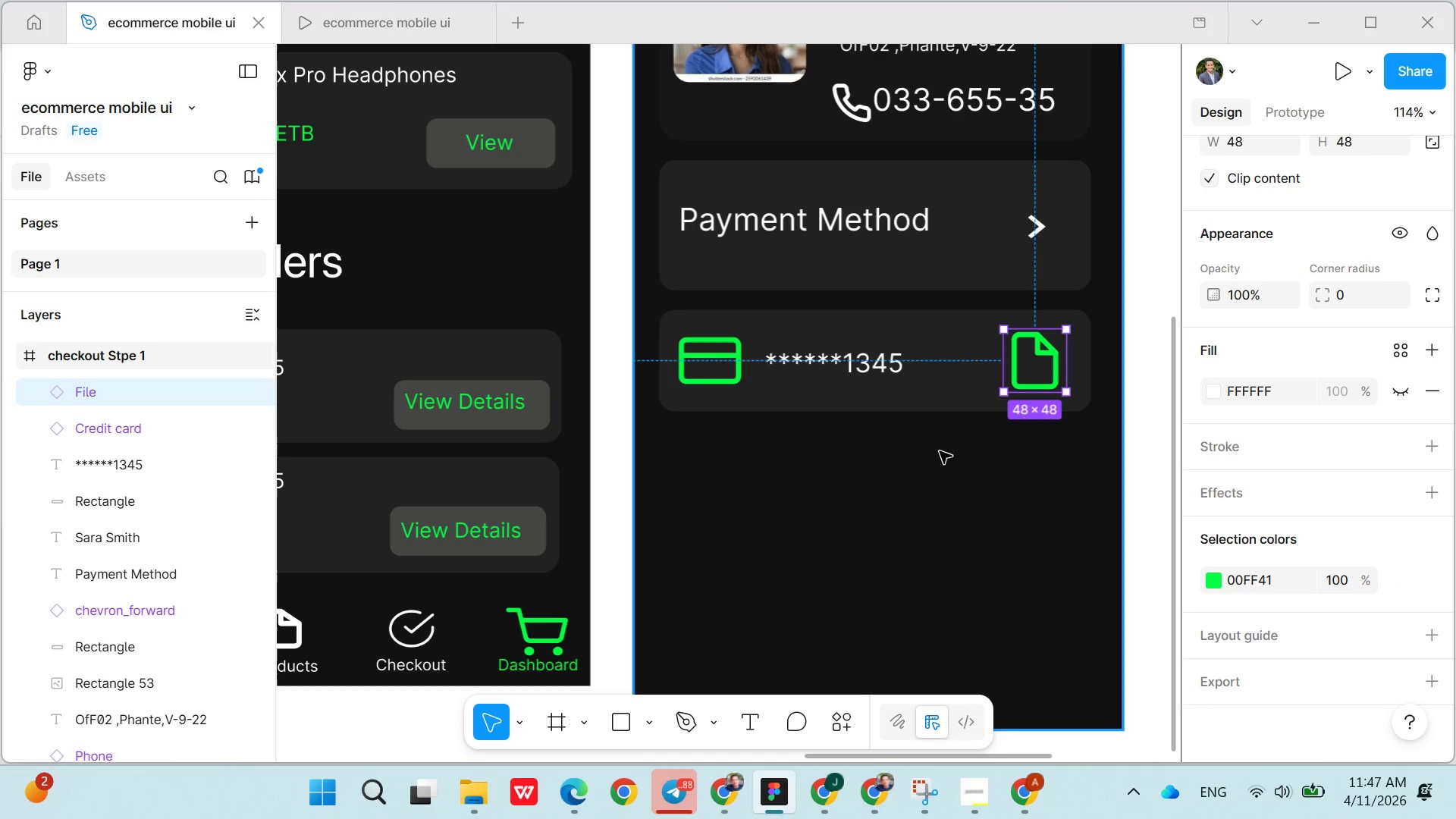 
left_click([918, 445])
 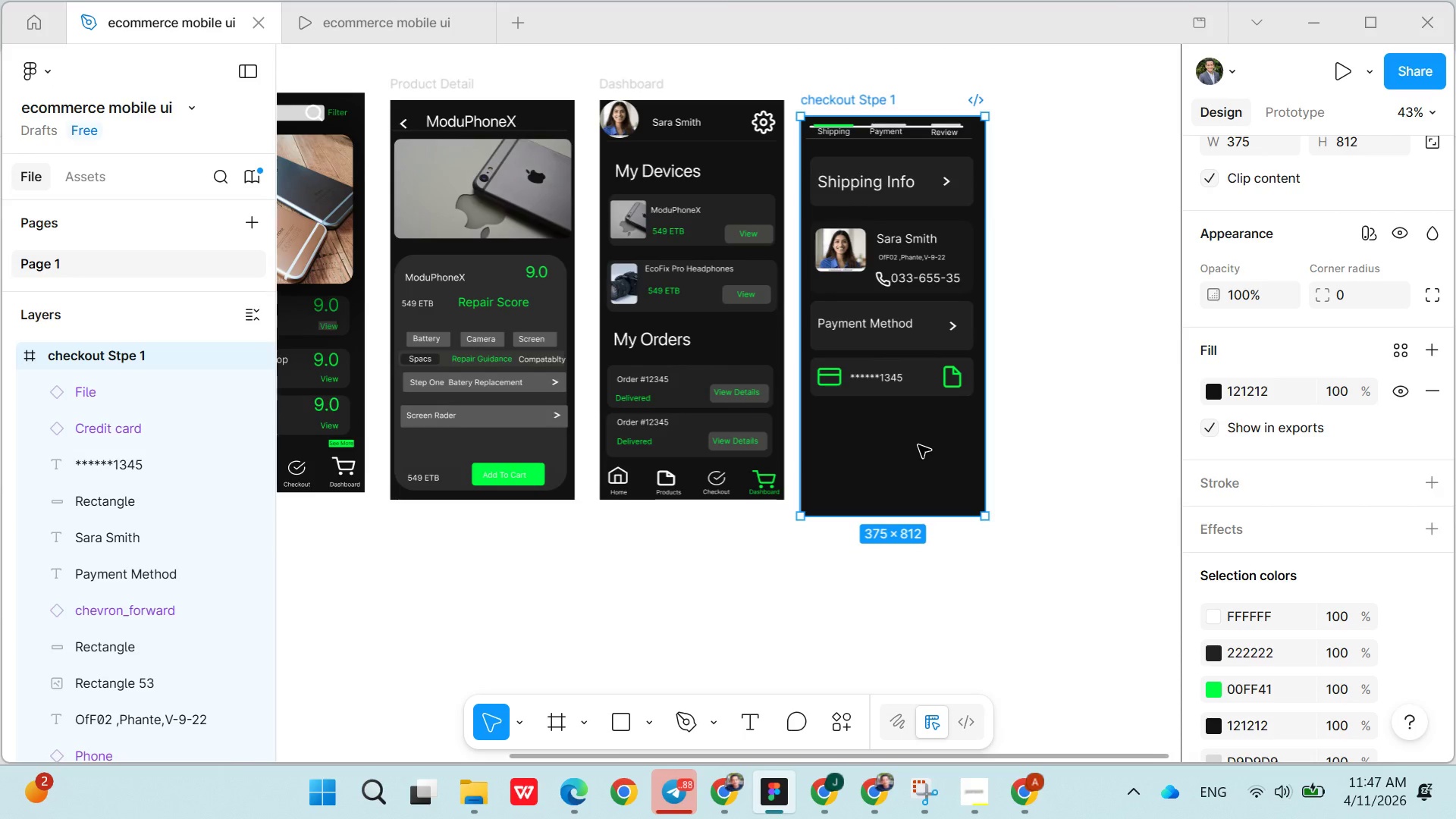 
wait(8.69)
 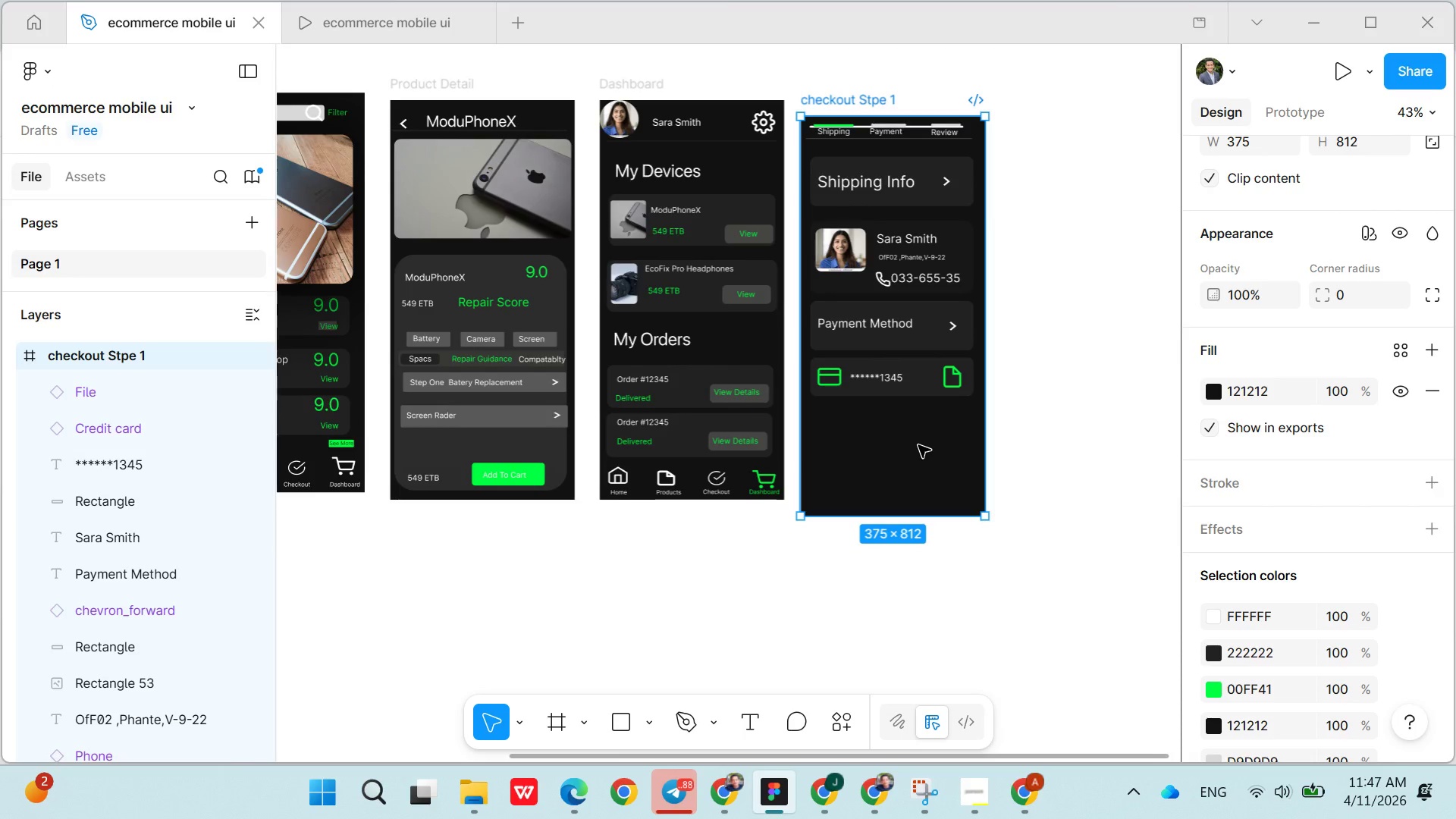 
left_click([887, 318])
 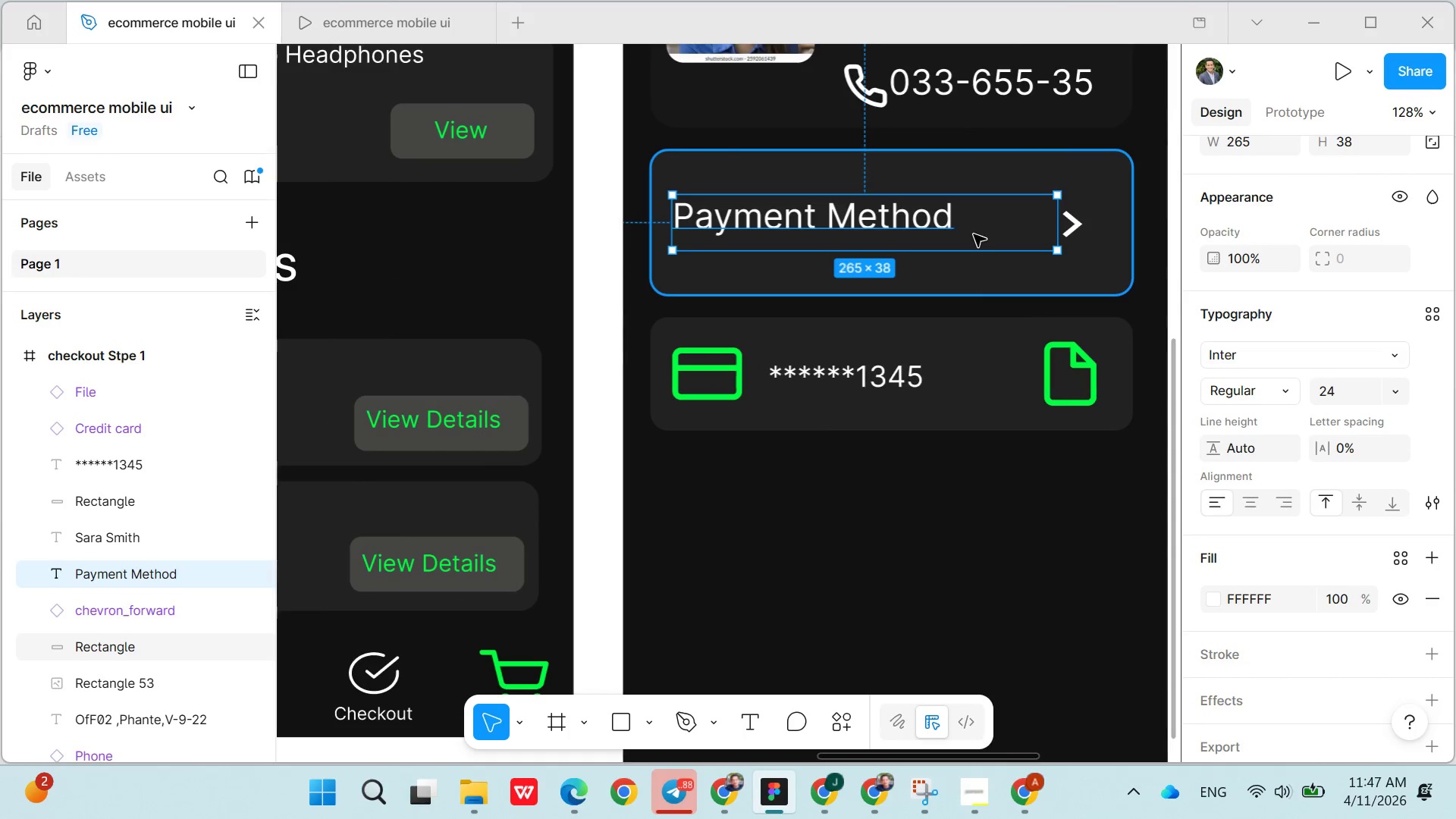 
left_click_drag(start_coordinate=[934, 252], to_coordinate=[929, 240])
 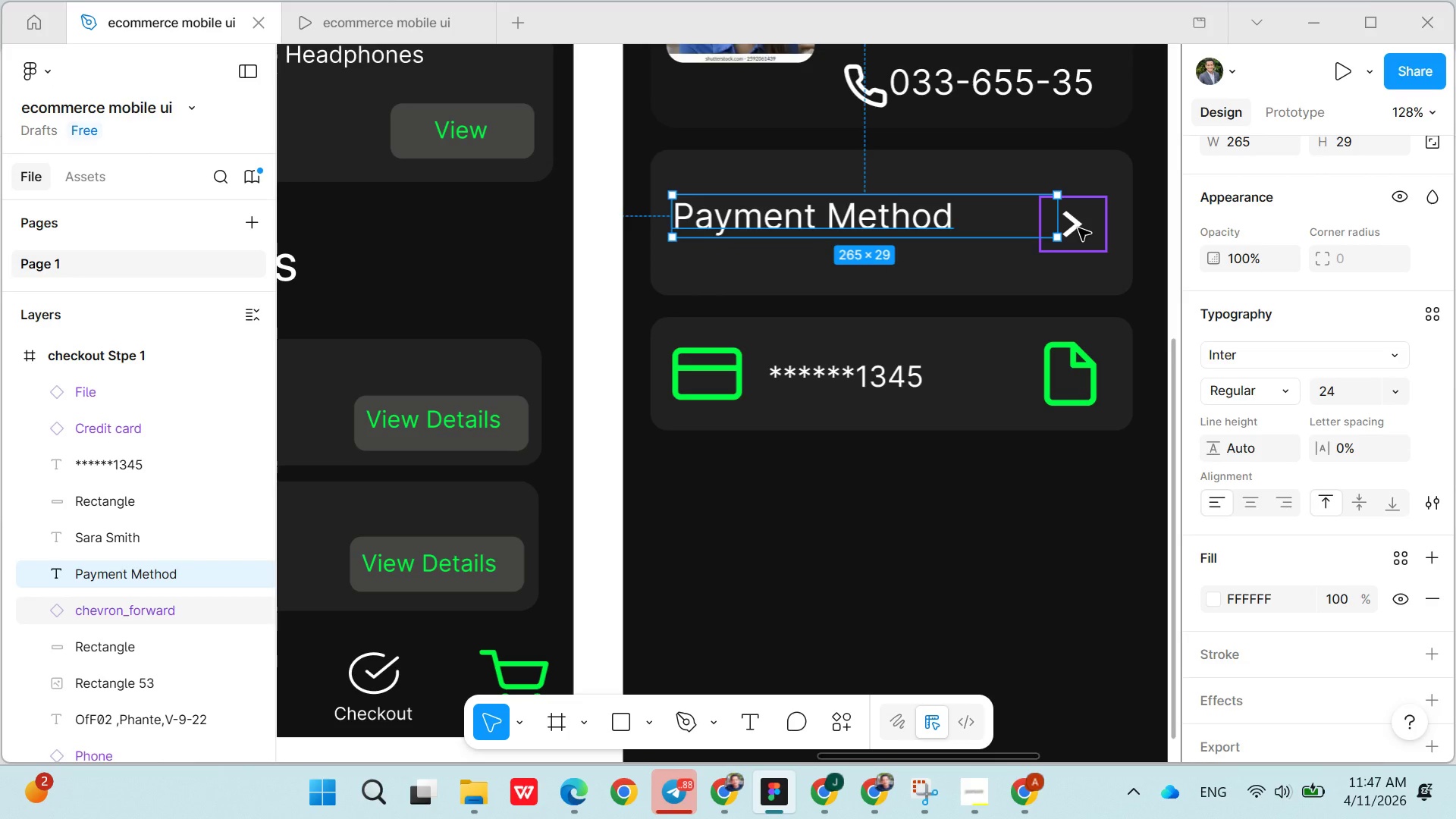 
left_click_drag(start_coordinate=[1078, 228], to_coordinate=[1078, 221])
 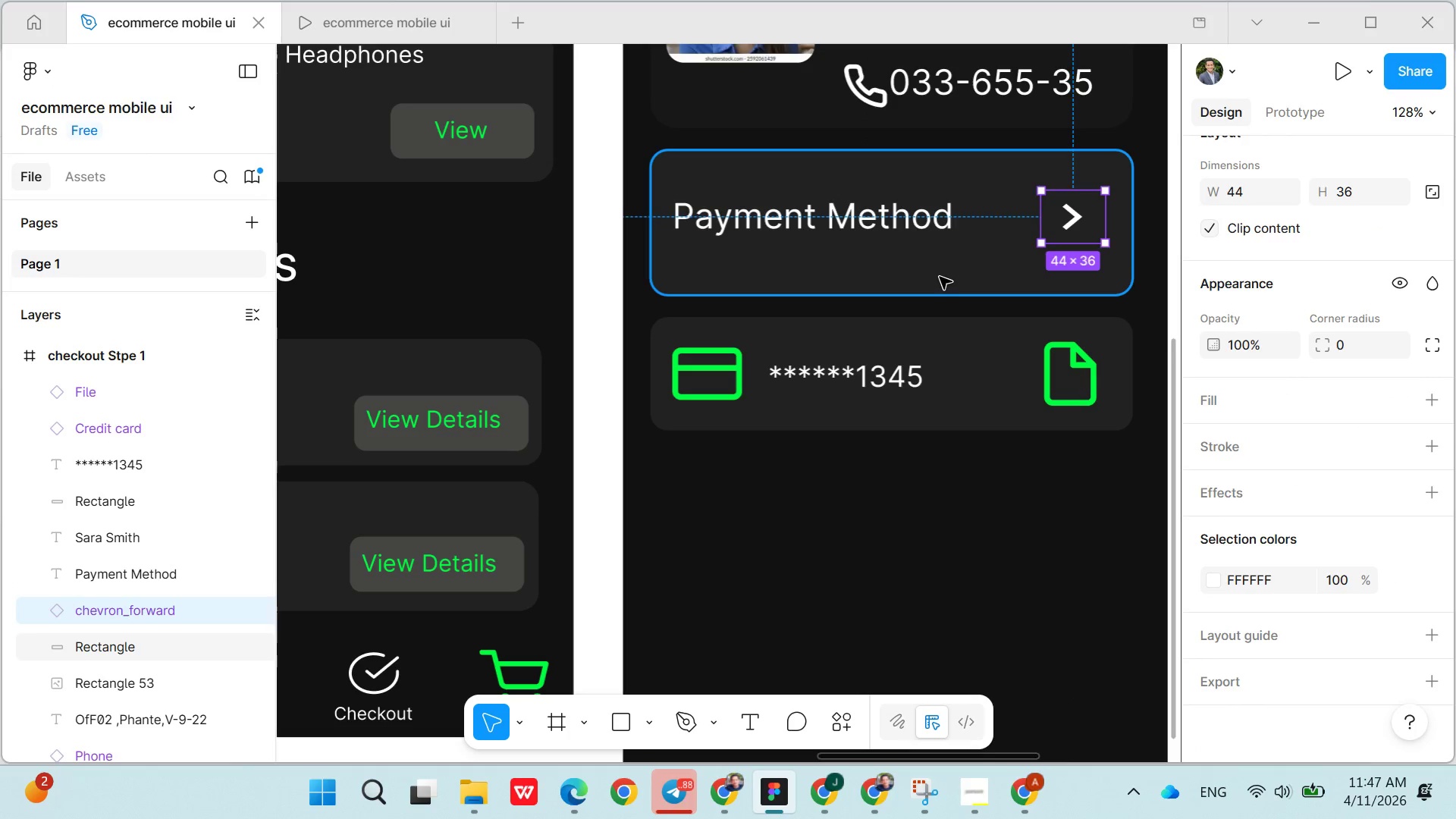 
left_click([940, 277])
 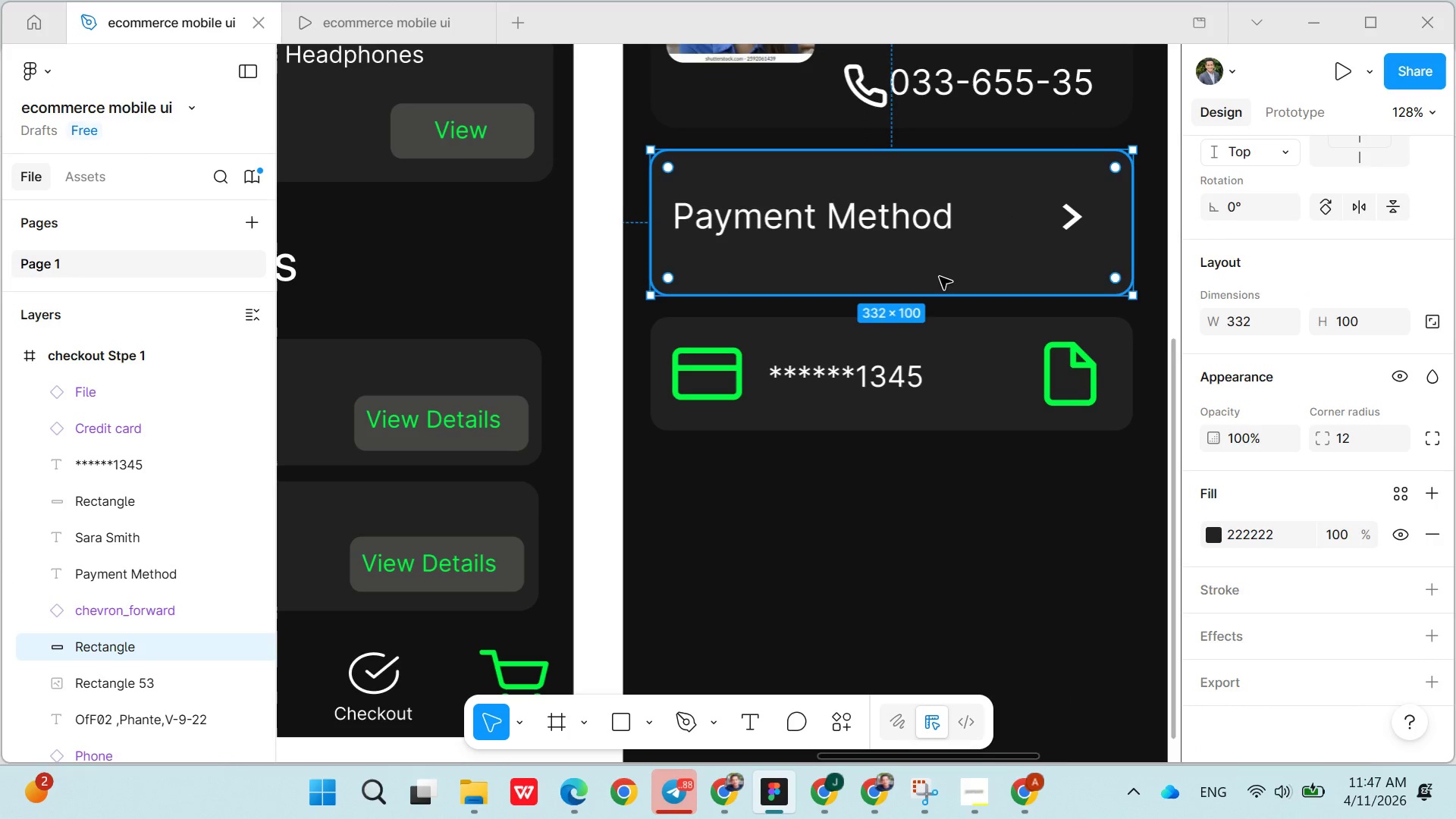 
hold_key(key=ControlLeft, duration=1.33)
left_click([847, 232])
 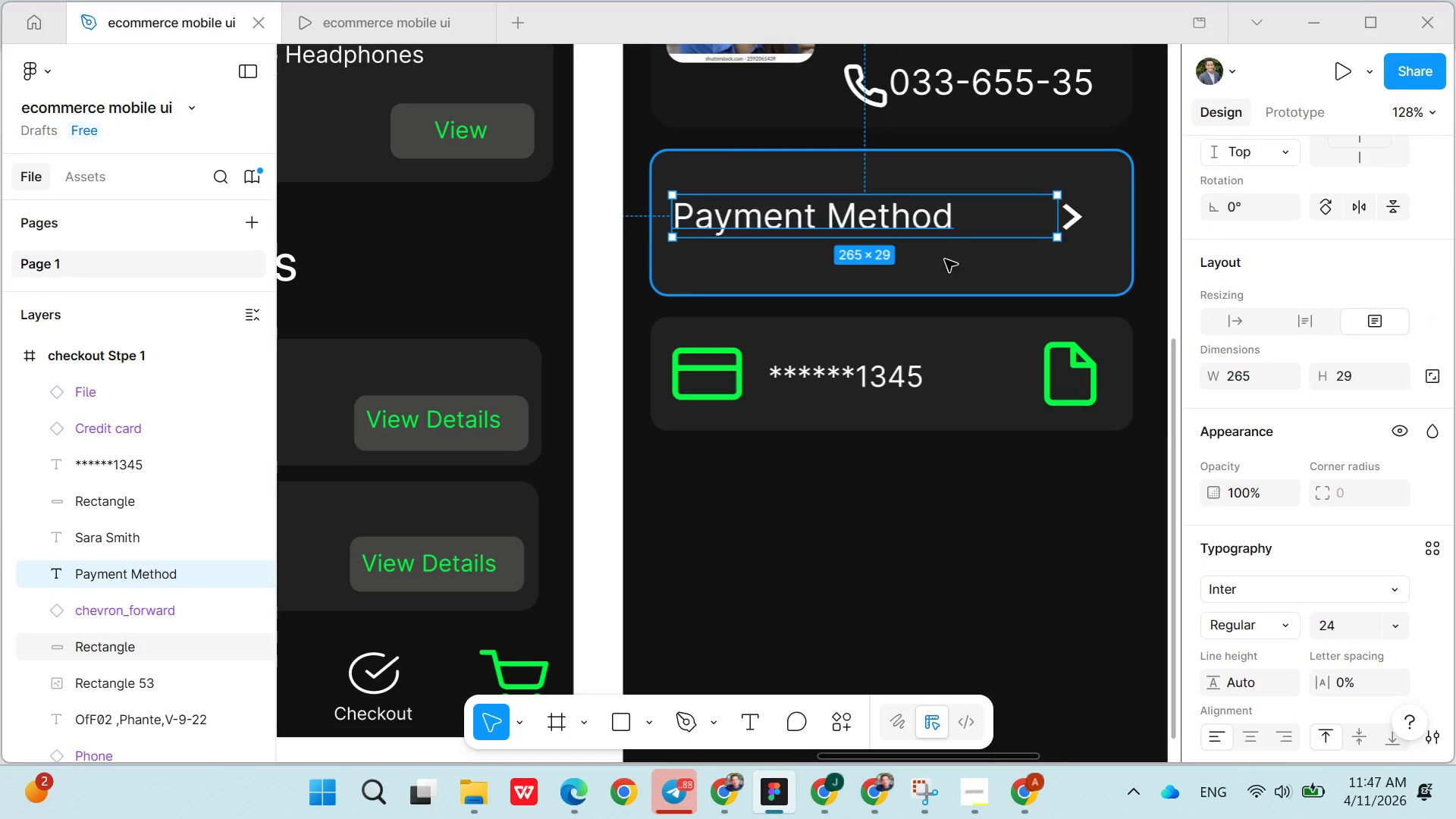 
hold_key(key=ShiftLeft, duration=1.52)
left_click([952, 285])
 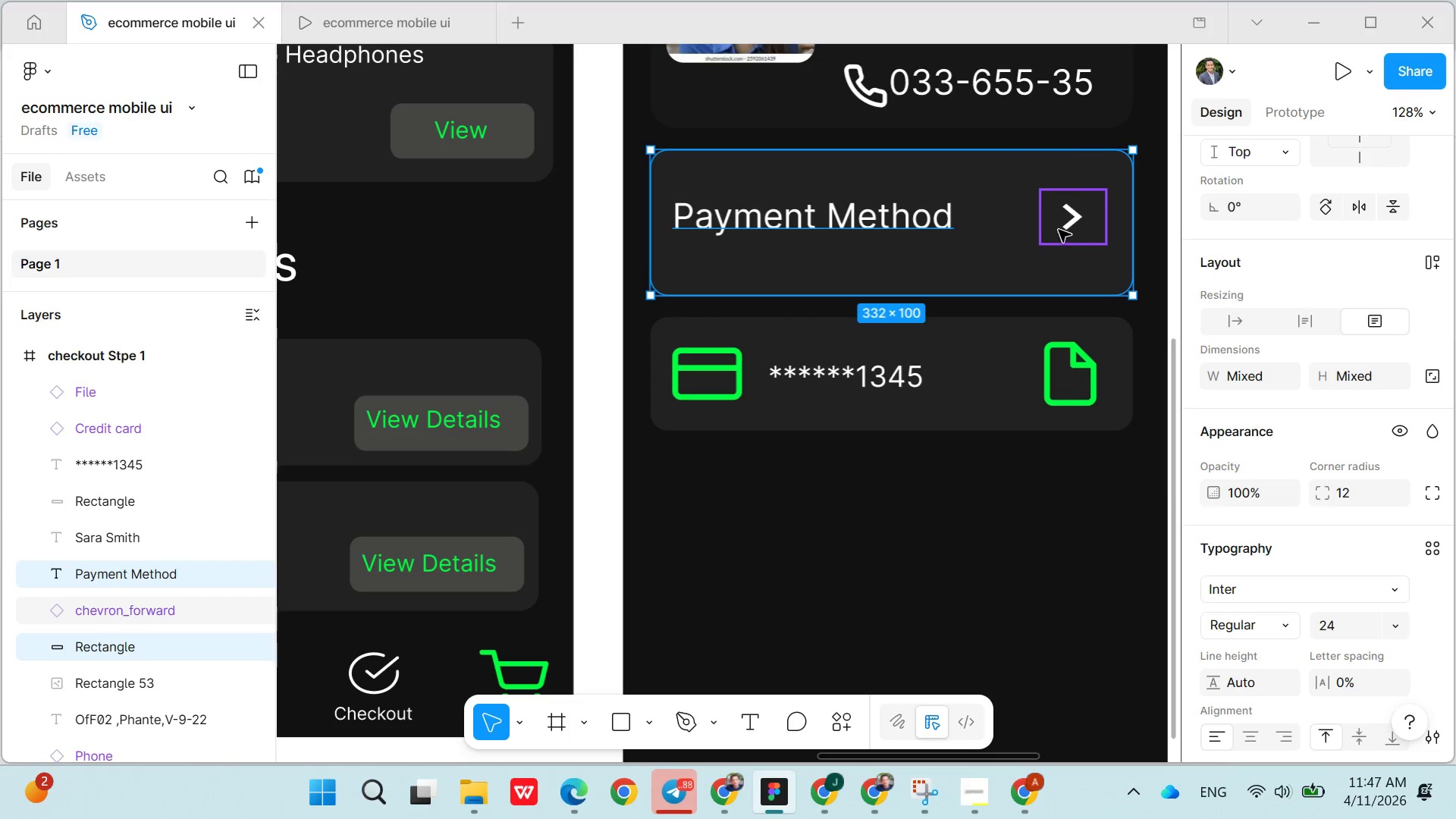 
left_click([1062, 226])
 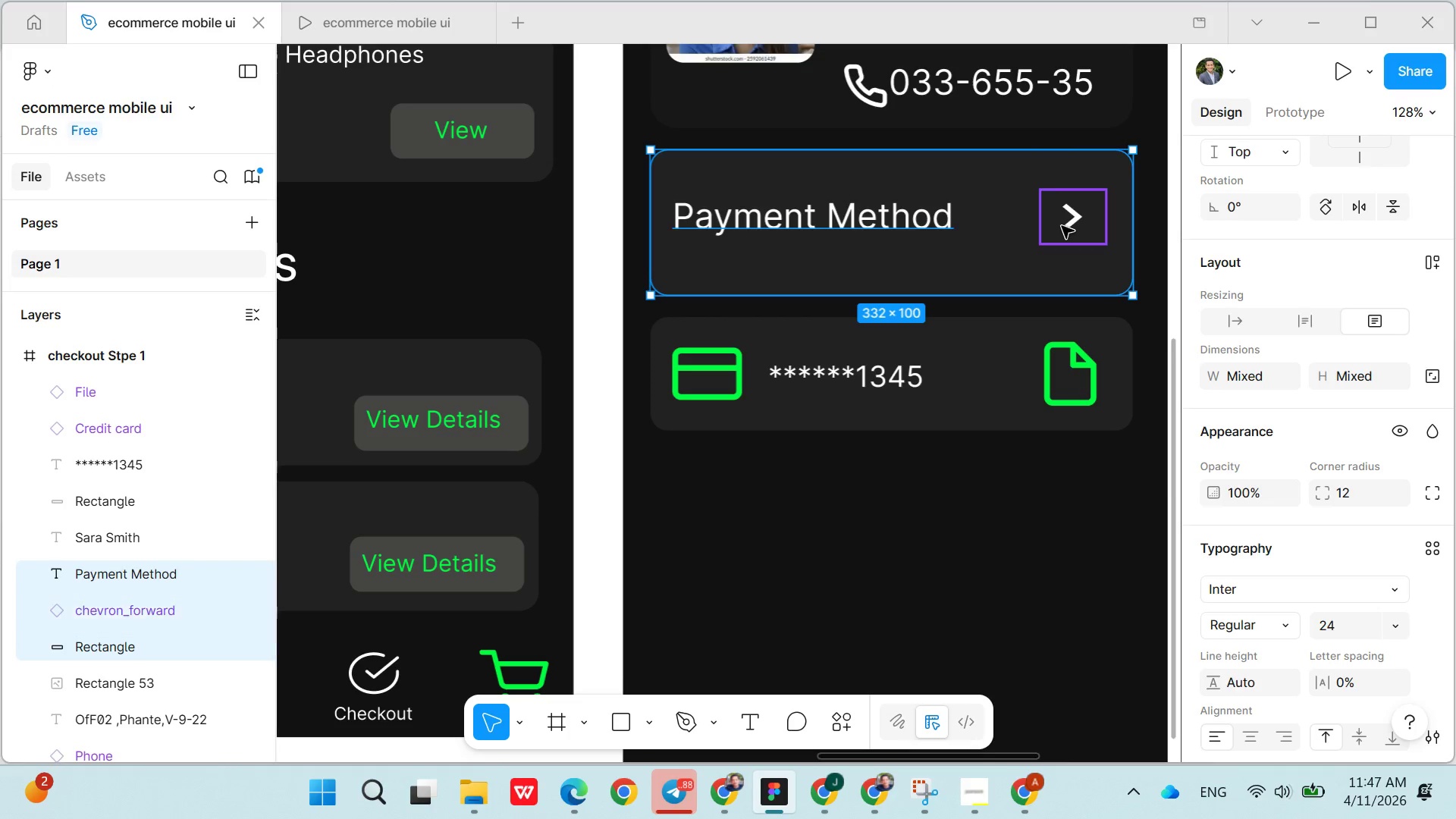 
key(Shift+ShiftLeft)
 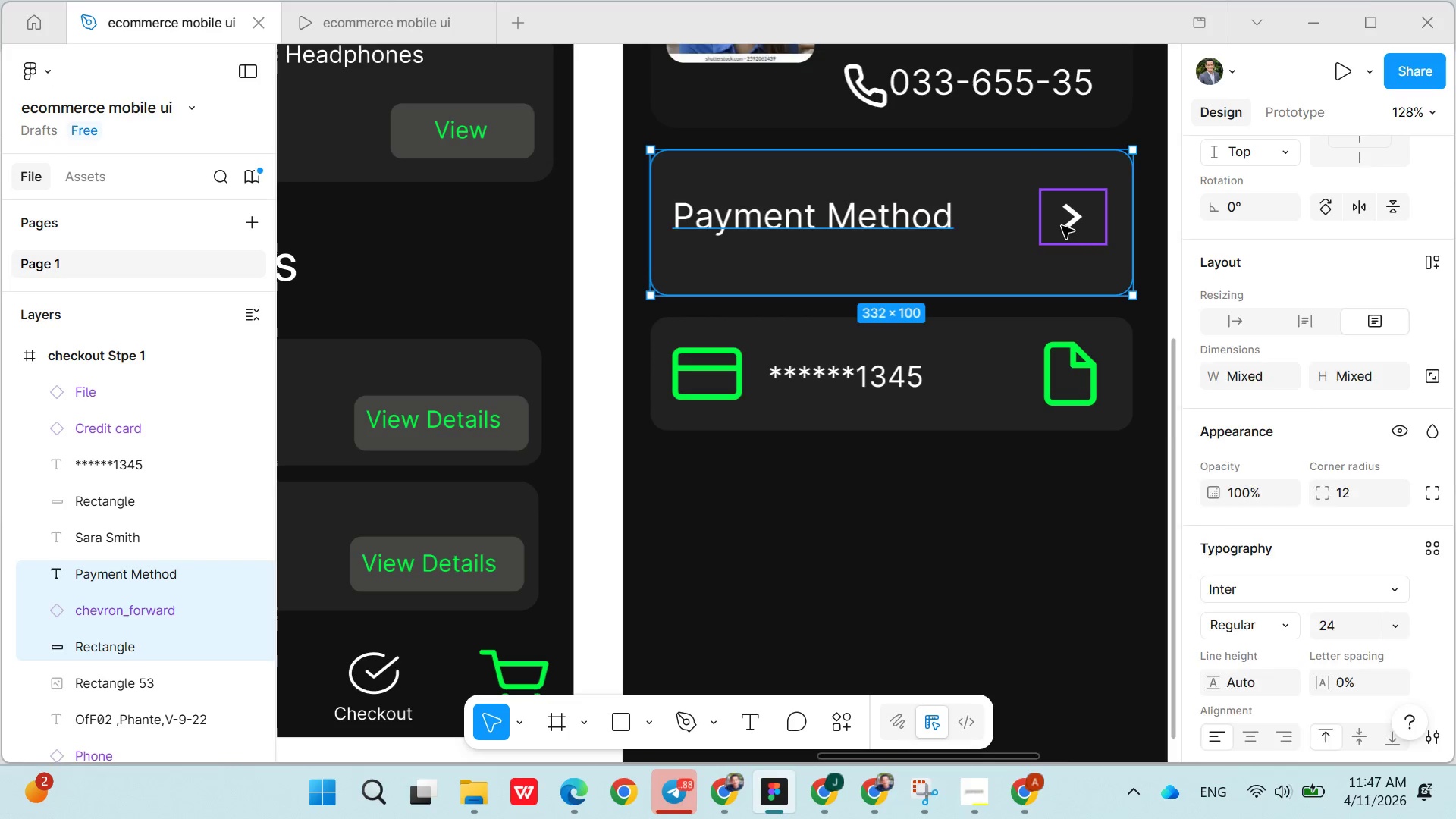 
key(Shift+ShiftLeft)
 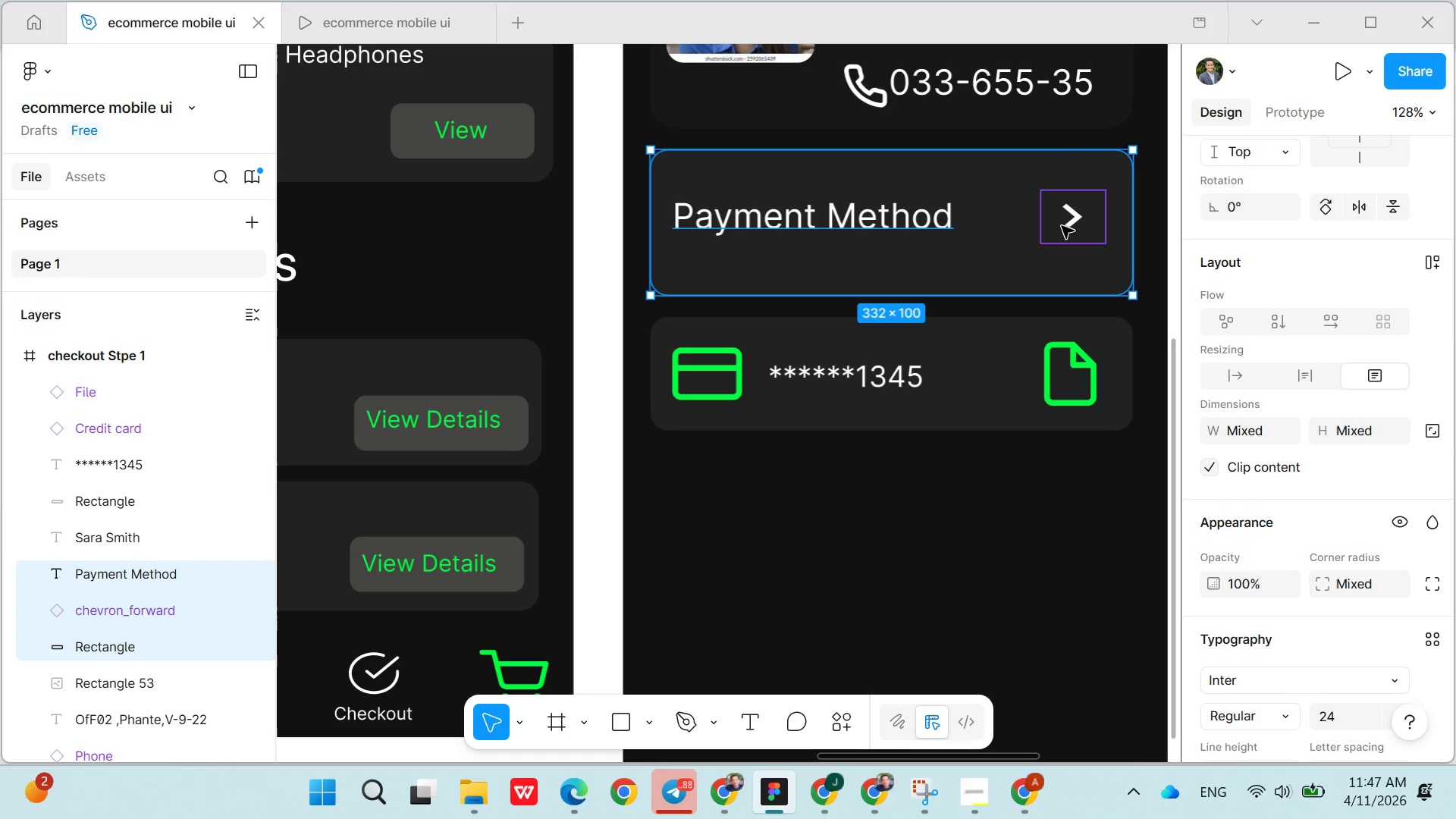 
key(Control+C)
 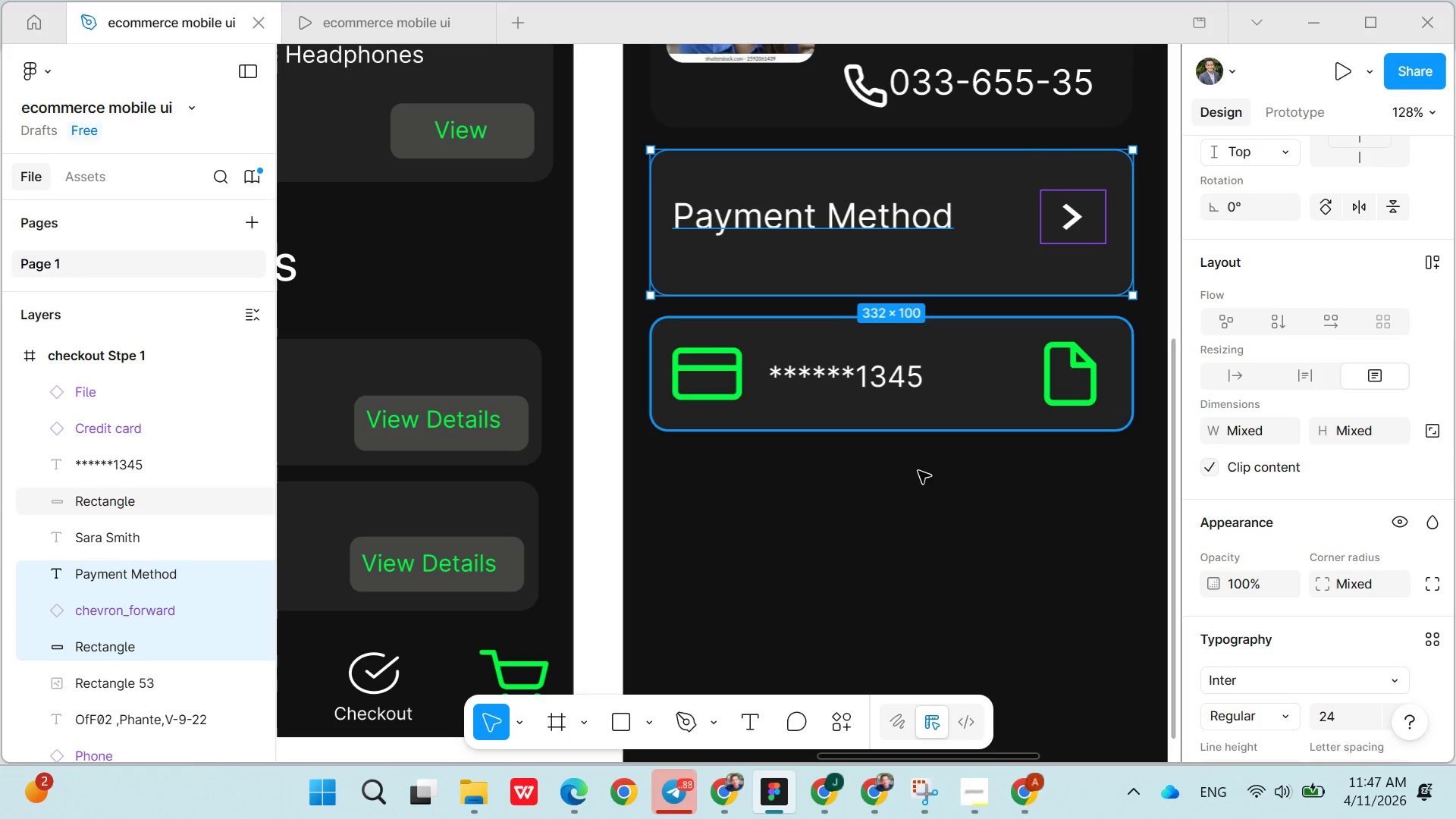 
left_click([913, 477])
 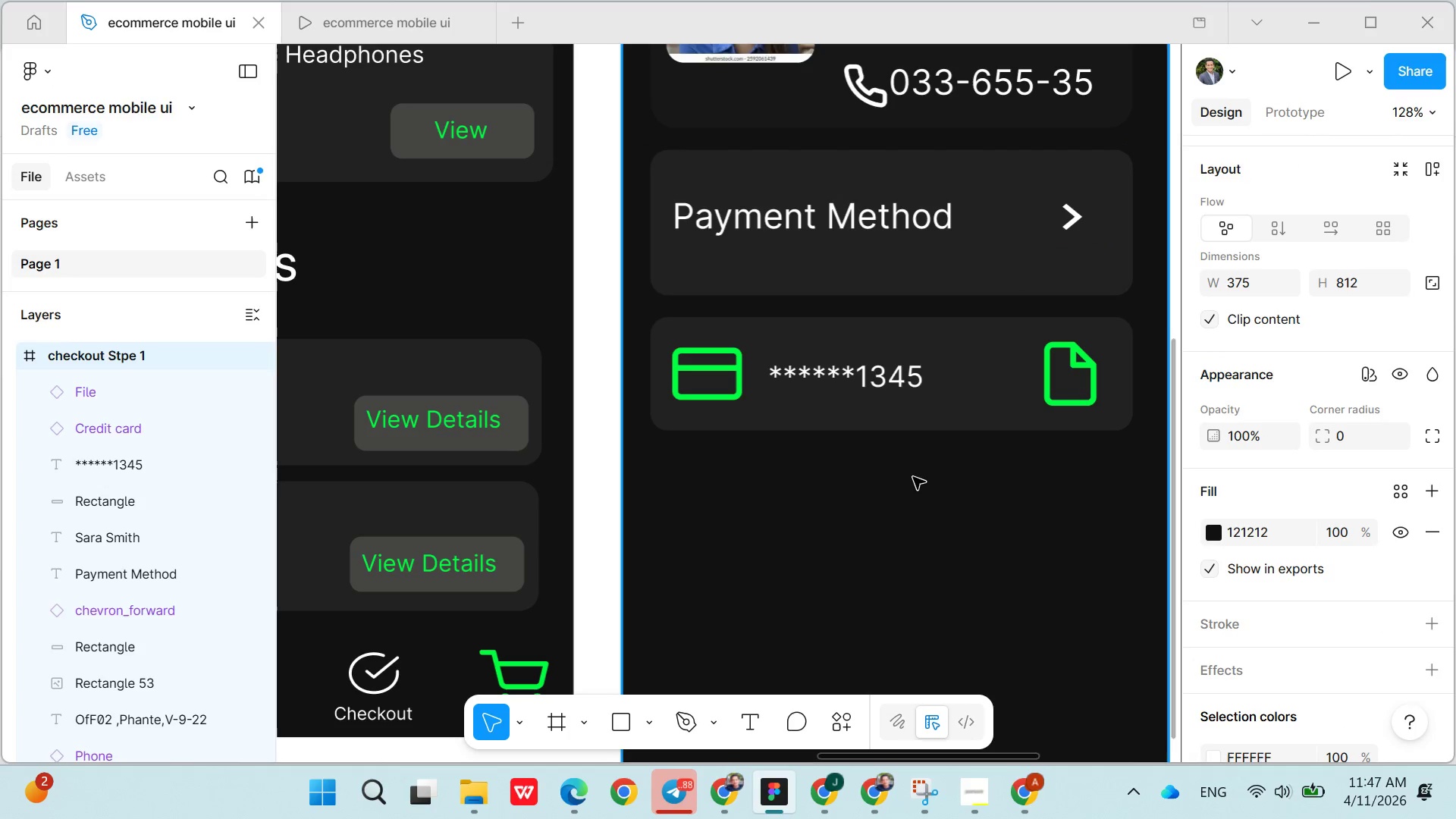 
key(Control+V)
 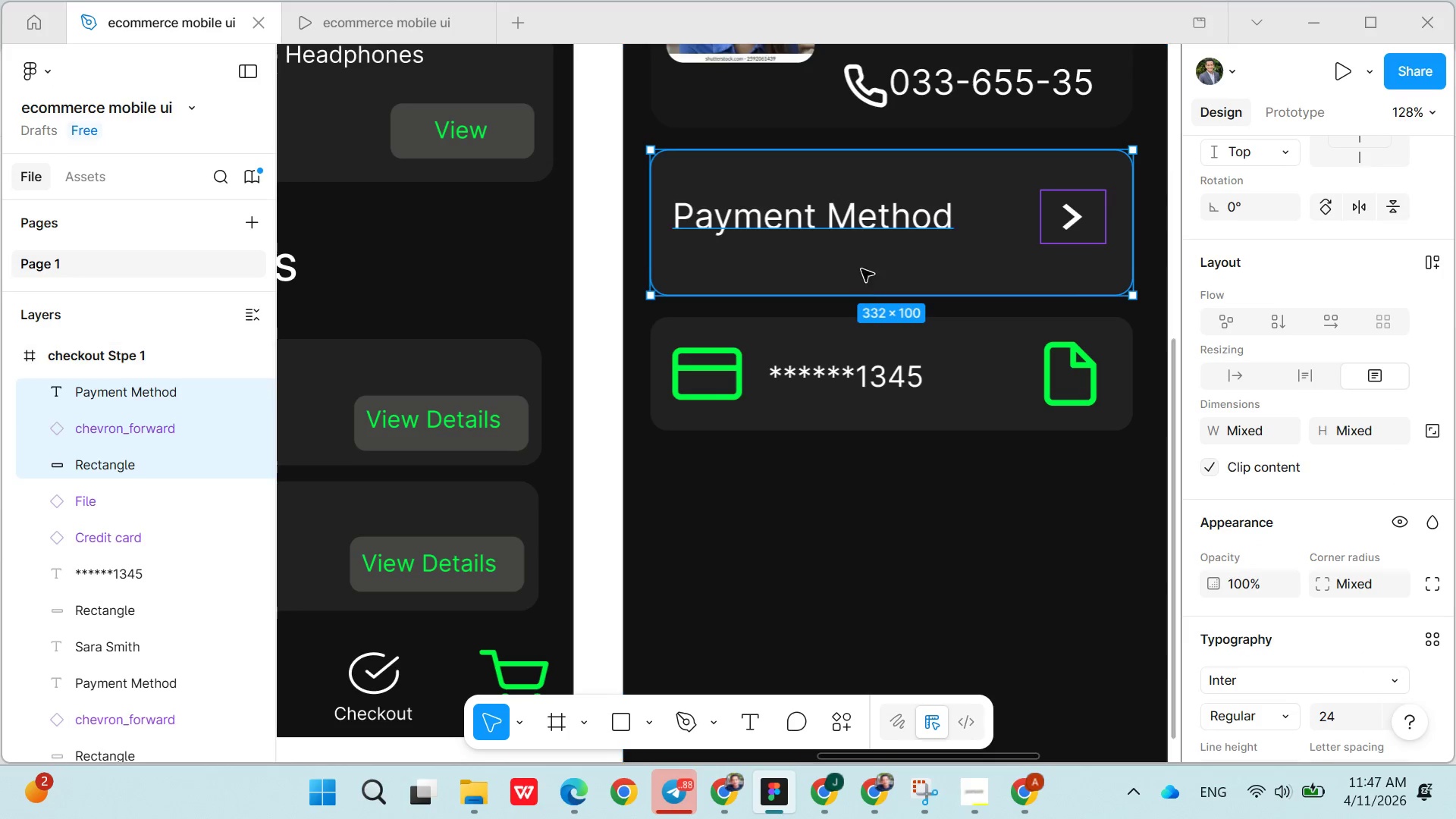 
left_click_drag(start_coordinate=[861, 260], to_coordinate=[863, 563])
 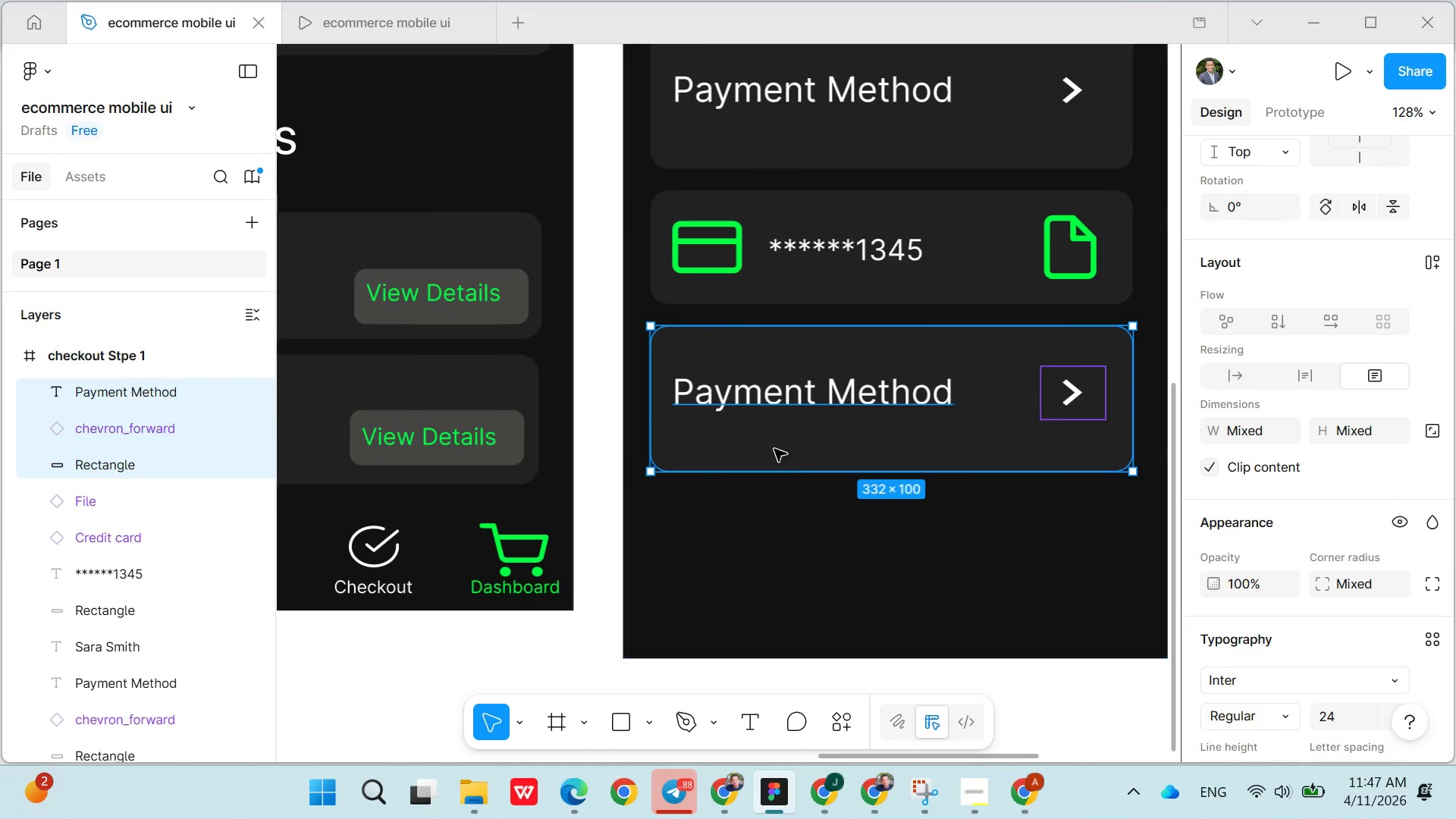 
double_click([772, 400])
 